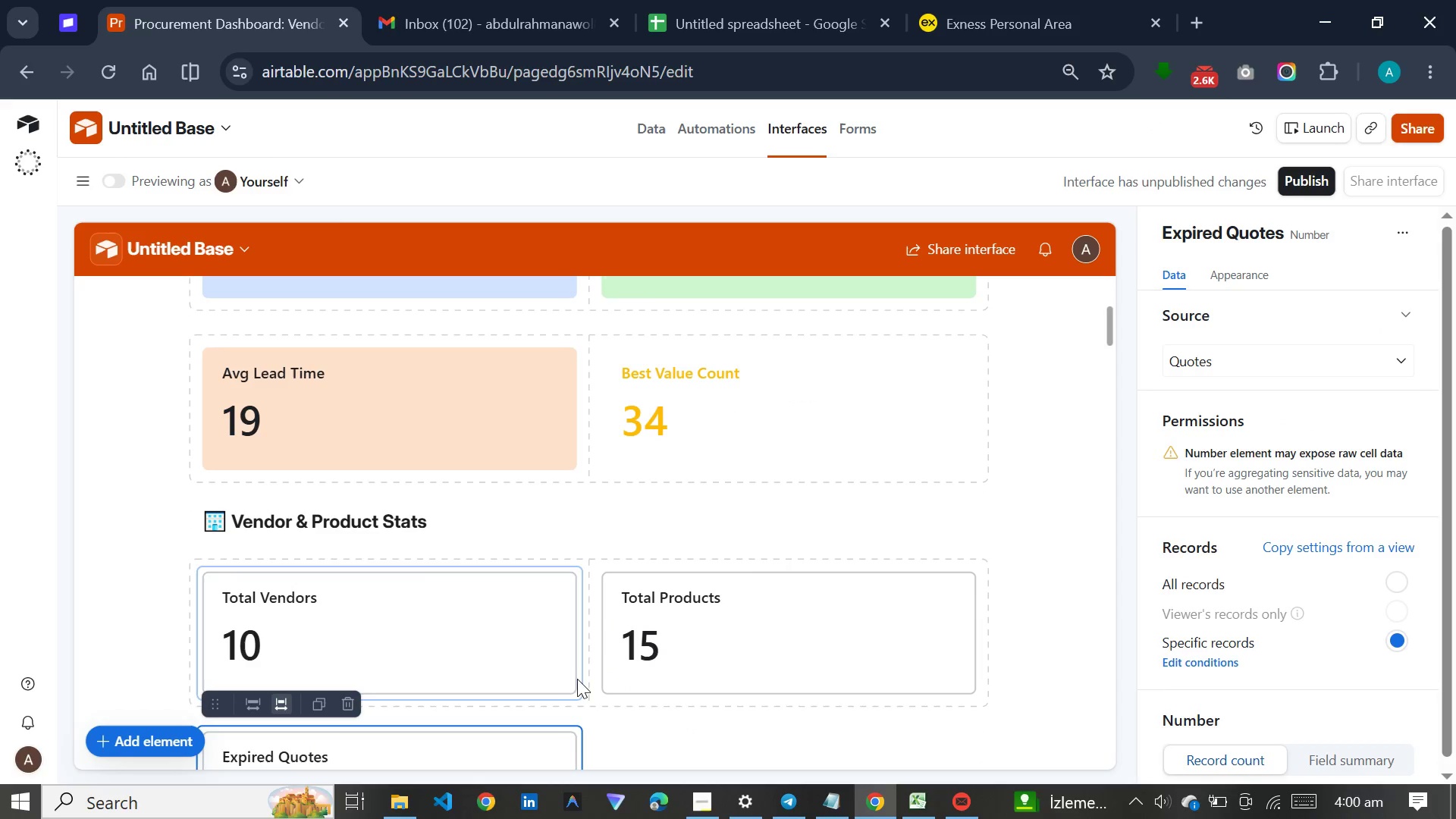 
wait(5.88)
 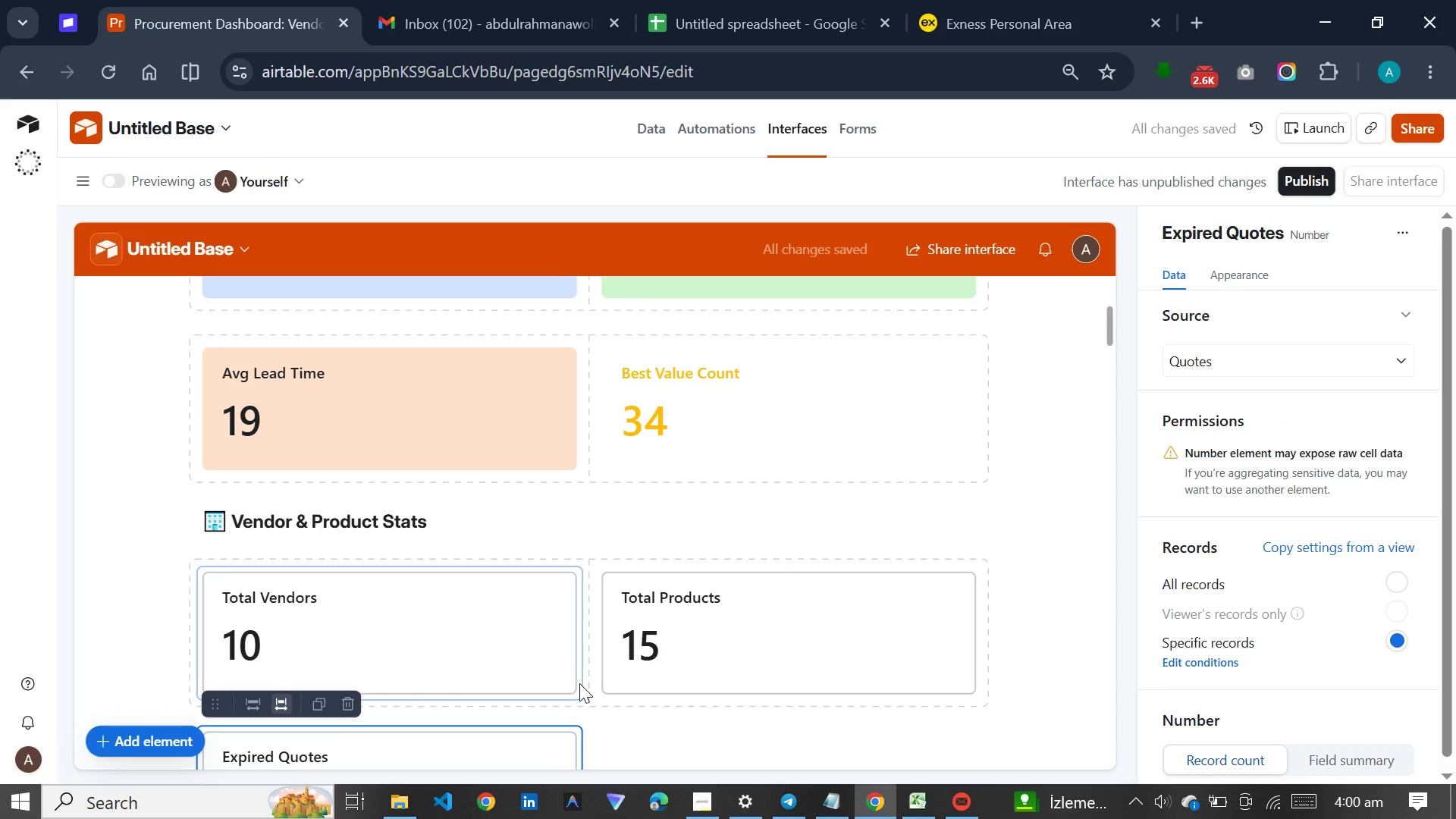 
left_click([1235, 278])
 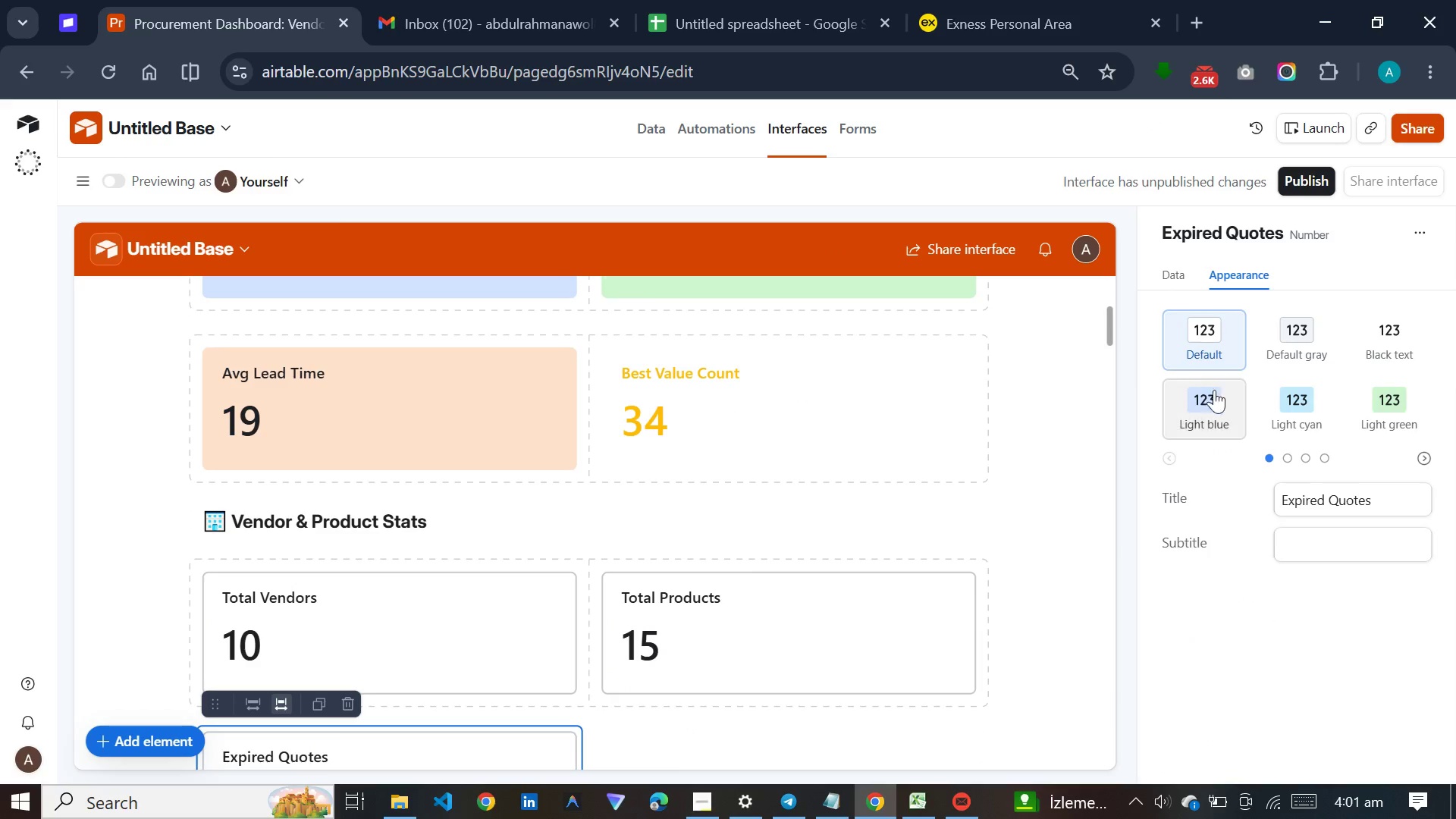 
left_click([1203, 406])
 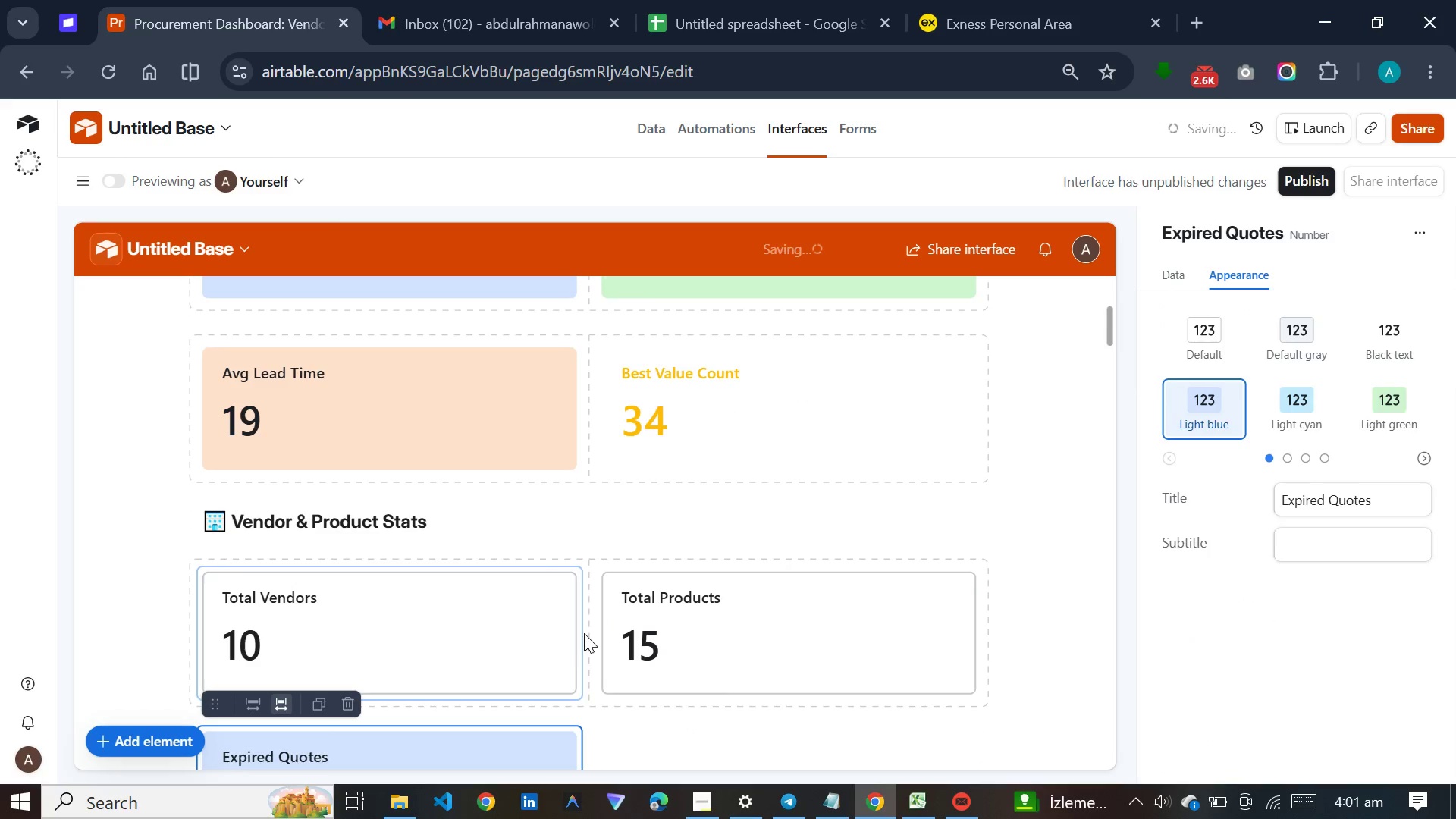 
left_click([507, 642])
 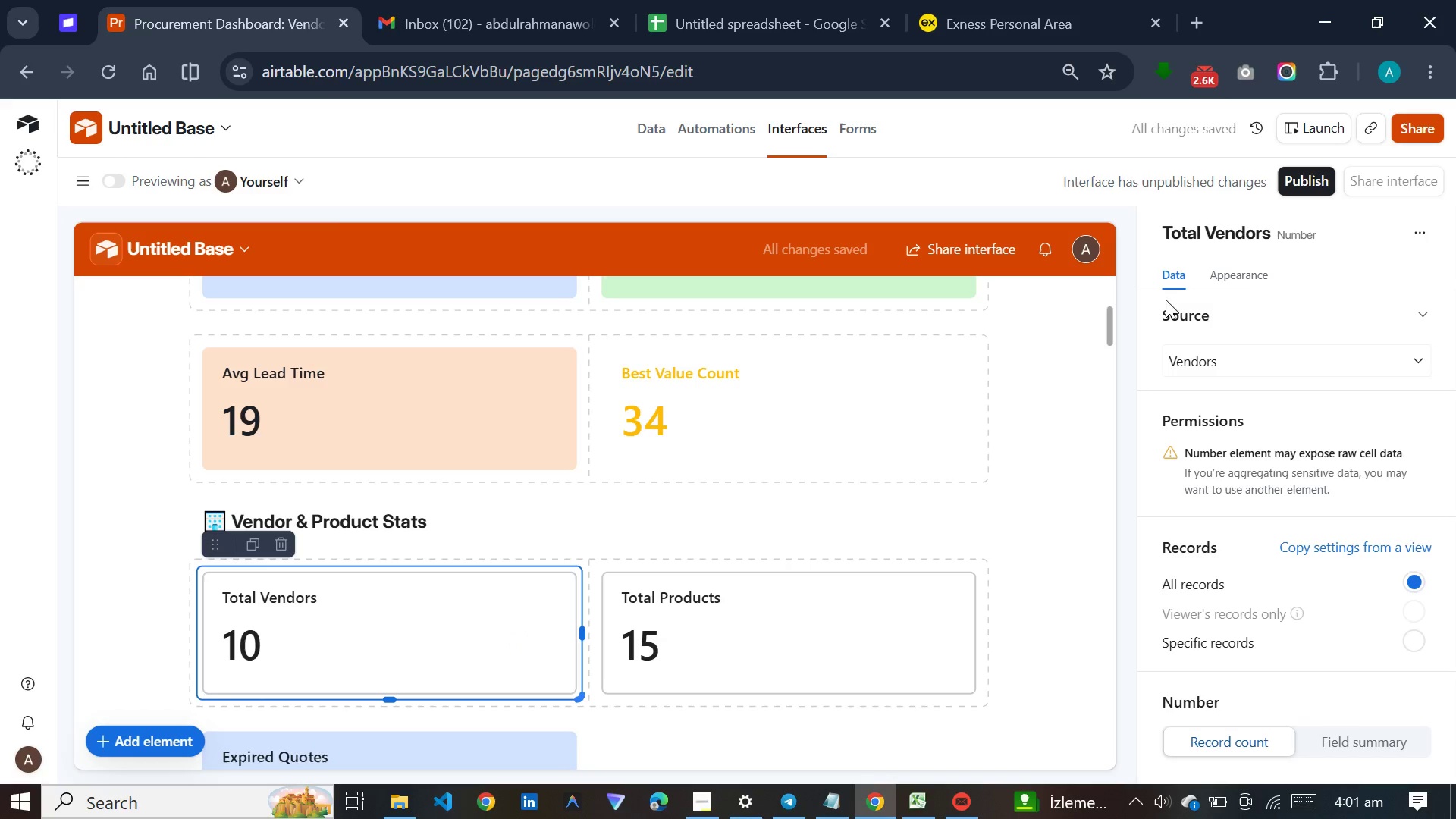 
left_click([1237, 271])
 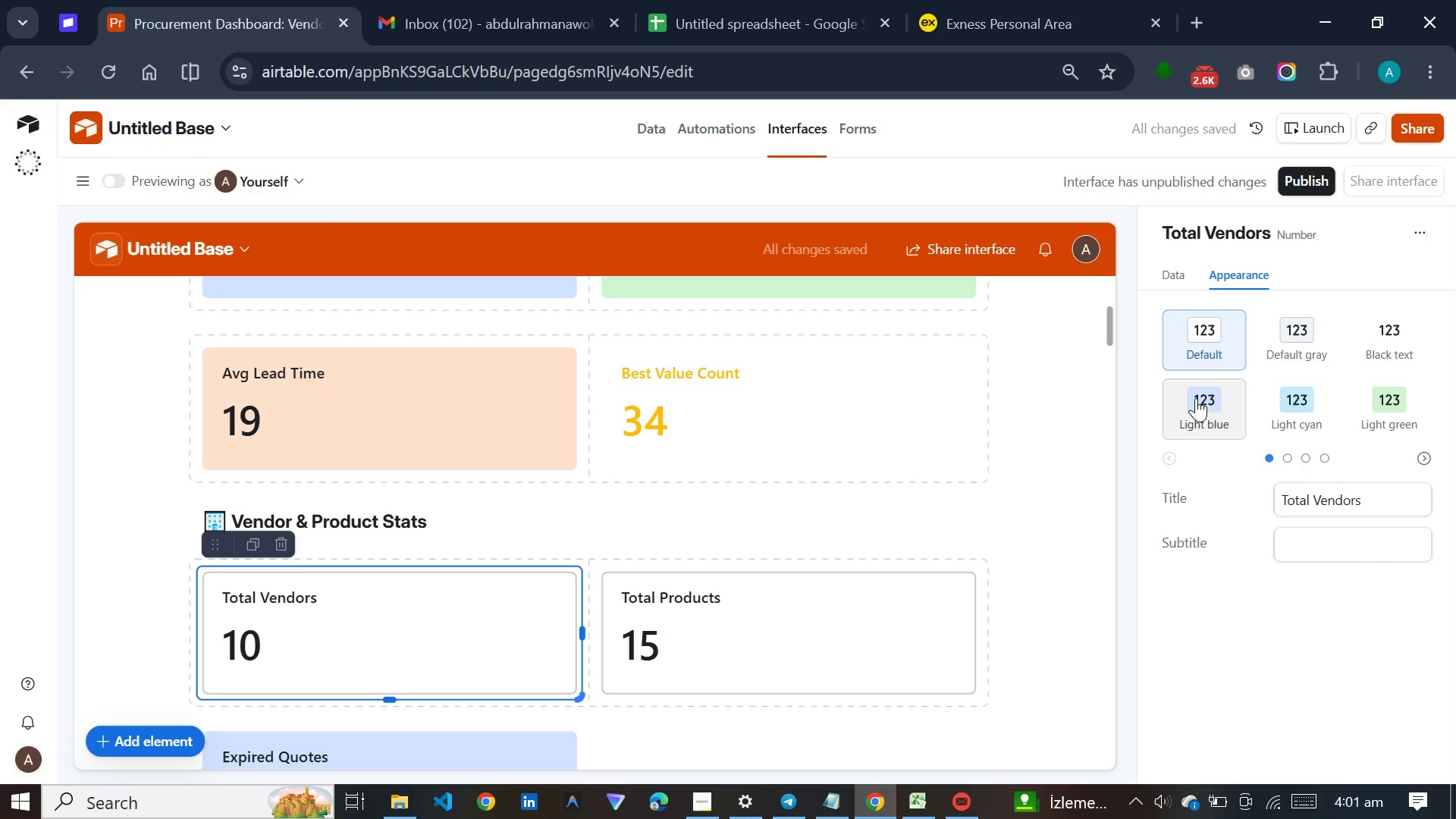 
left_click([1196, 398])
 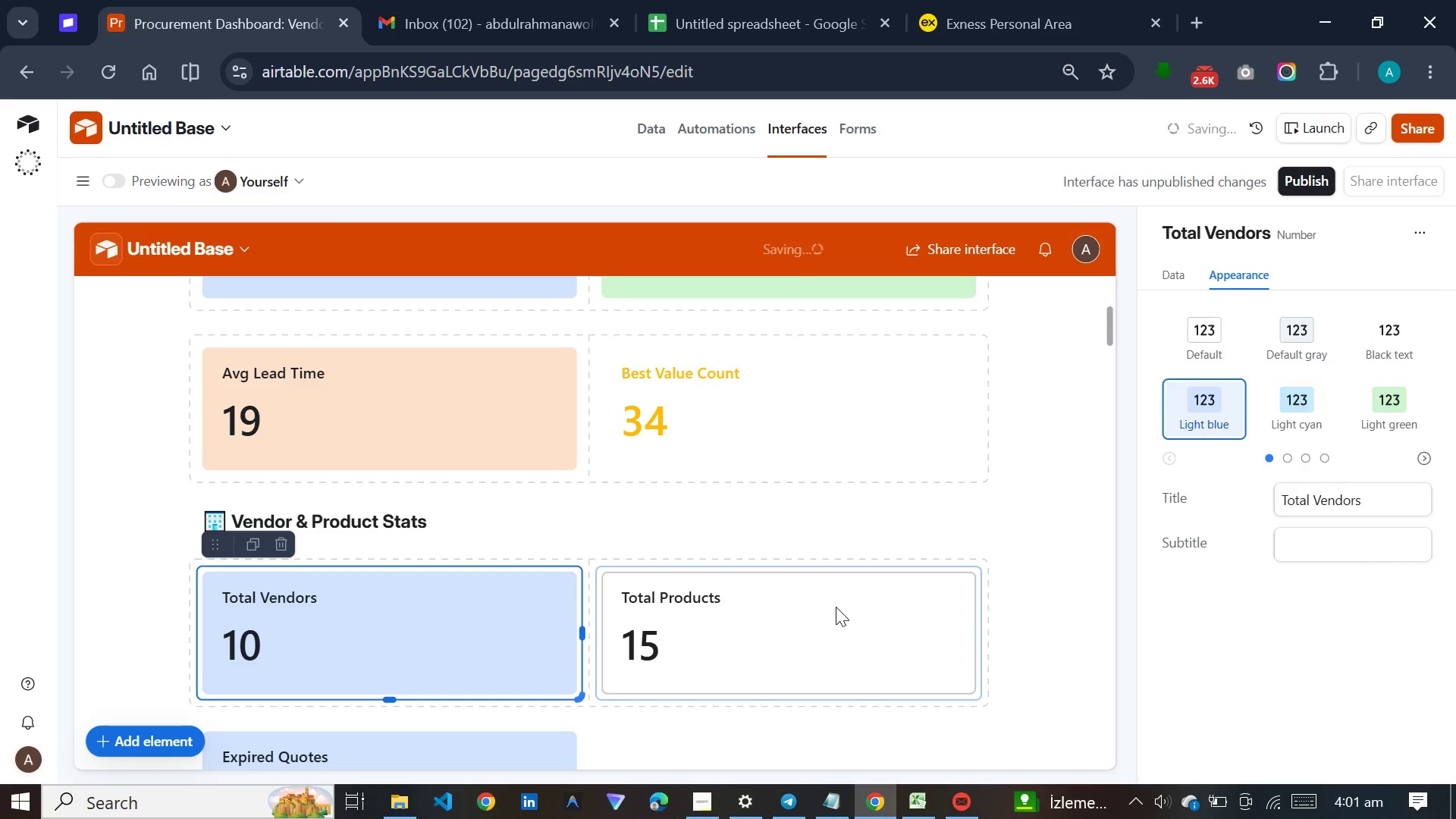 
left_click([836, 607])
 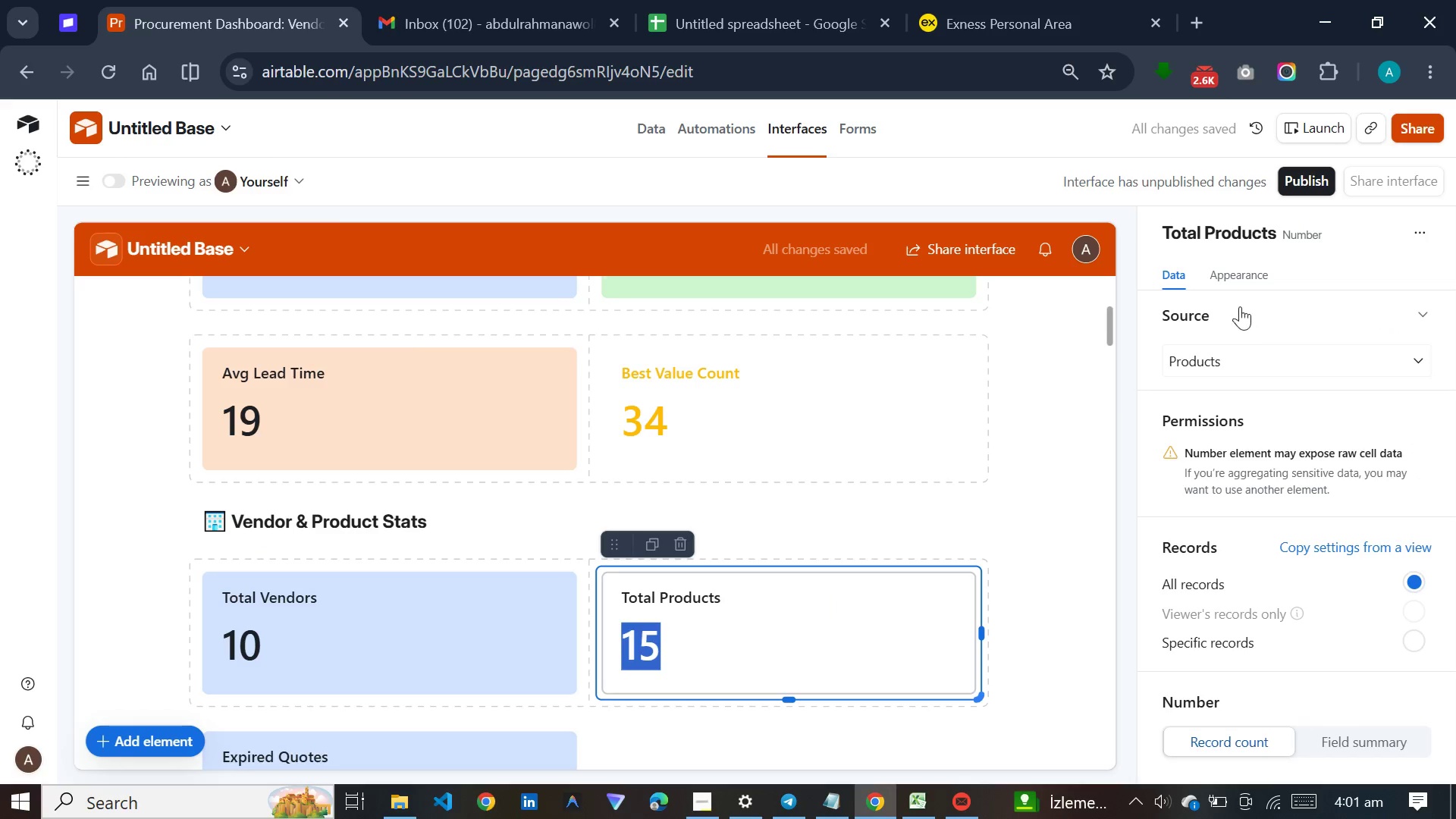 
left_click([1228, 275])
 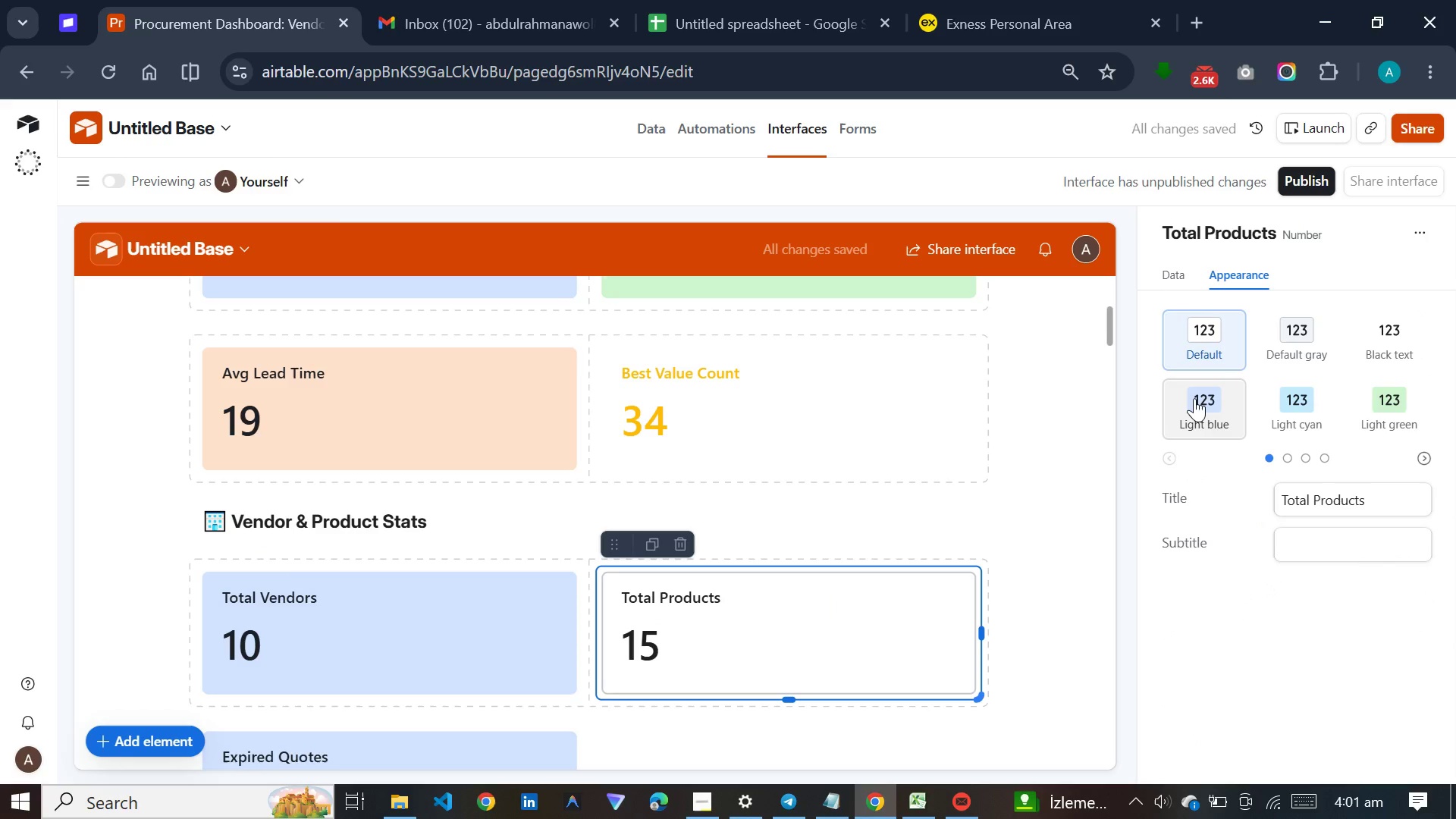 
left_click([1194, 398])
 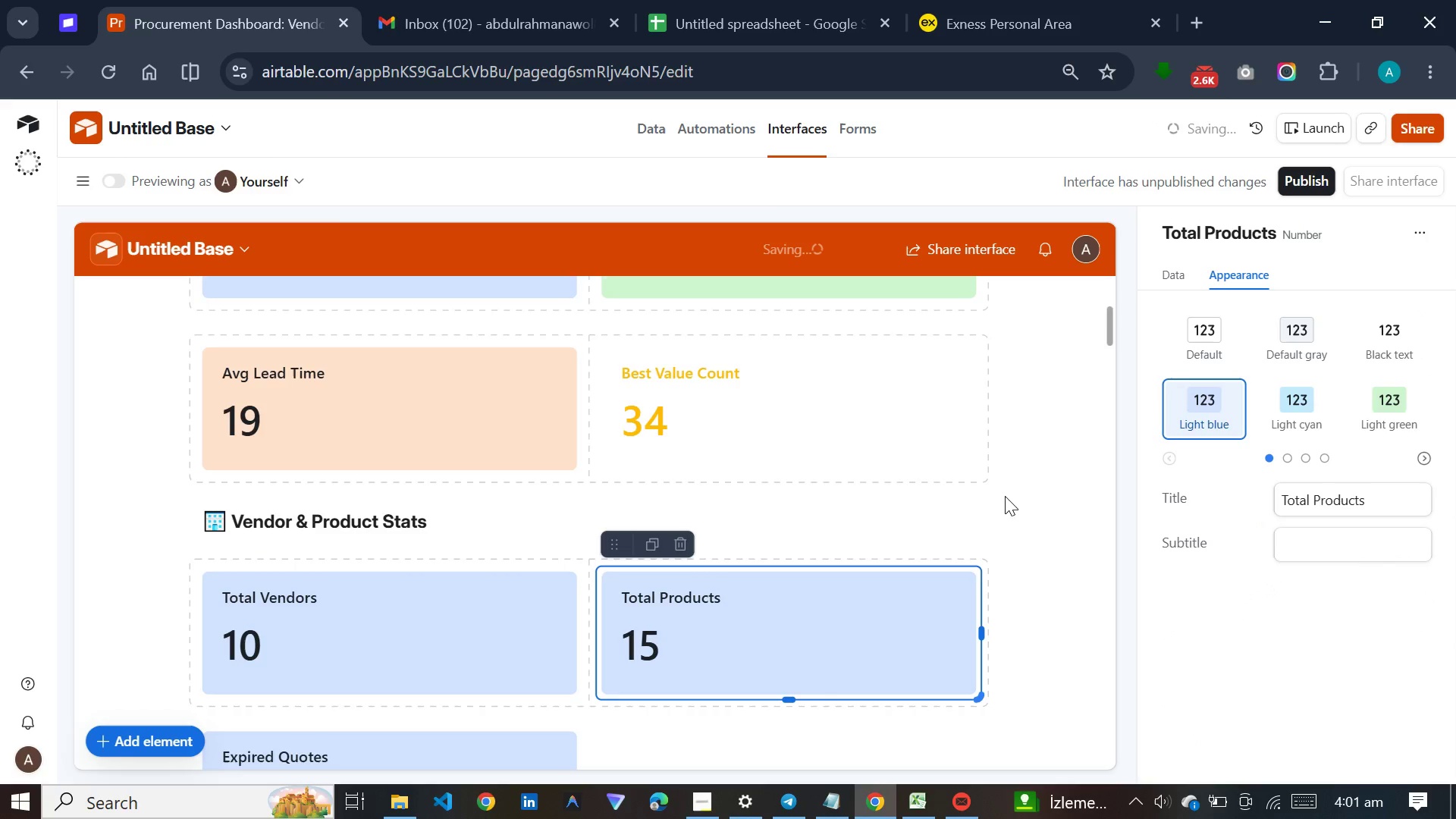 
scroll: coordinate [1005, 496], scroll_direction: down, amount: 4.0
 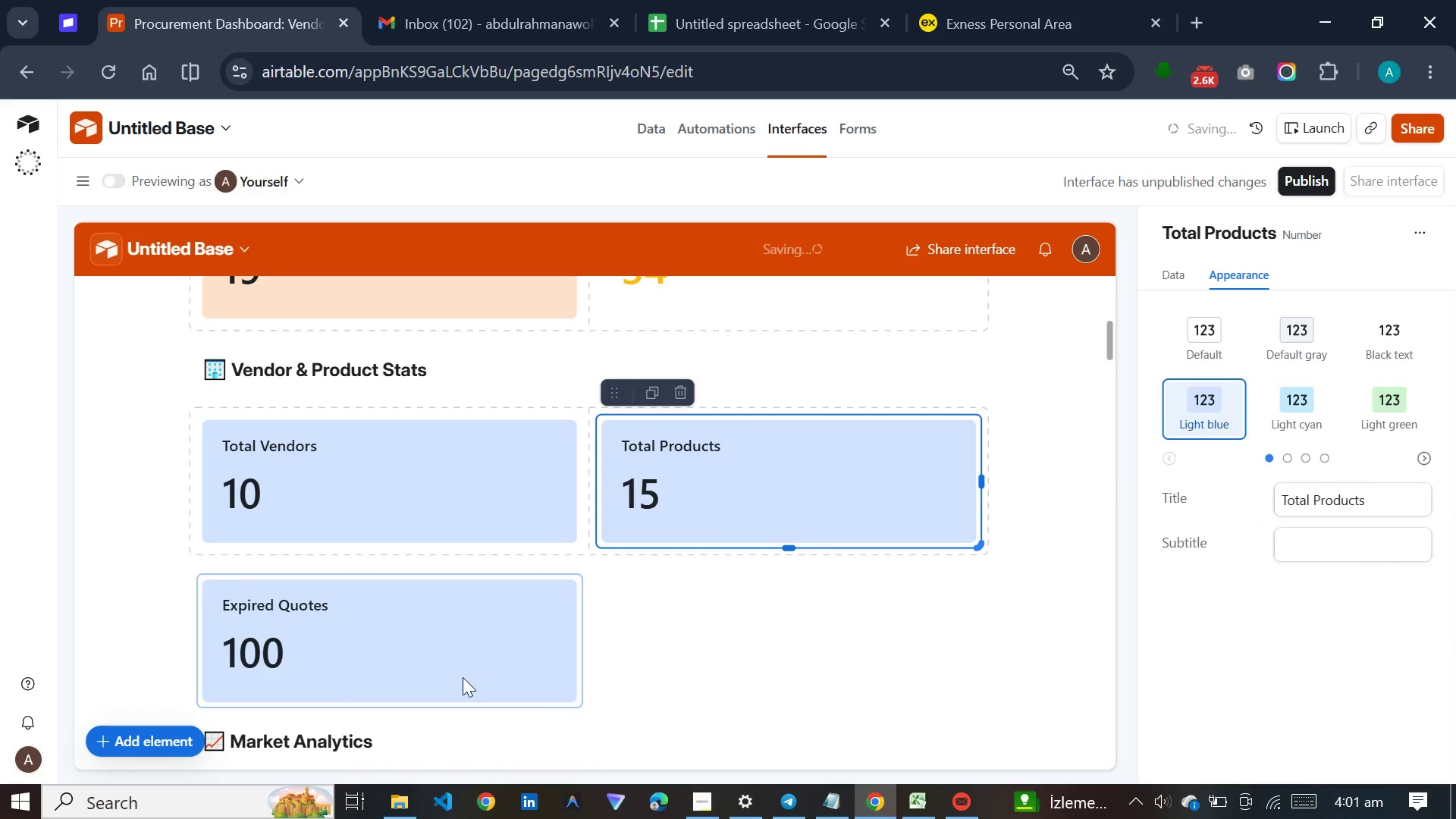 
left_click([463, 677])
 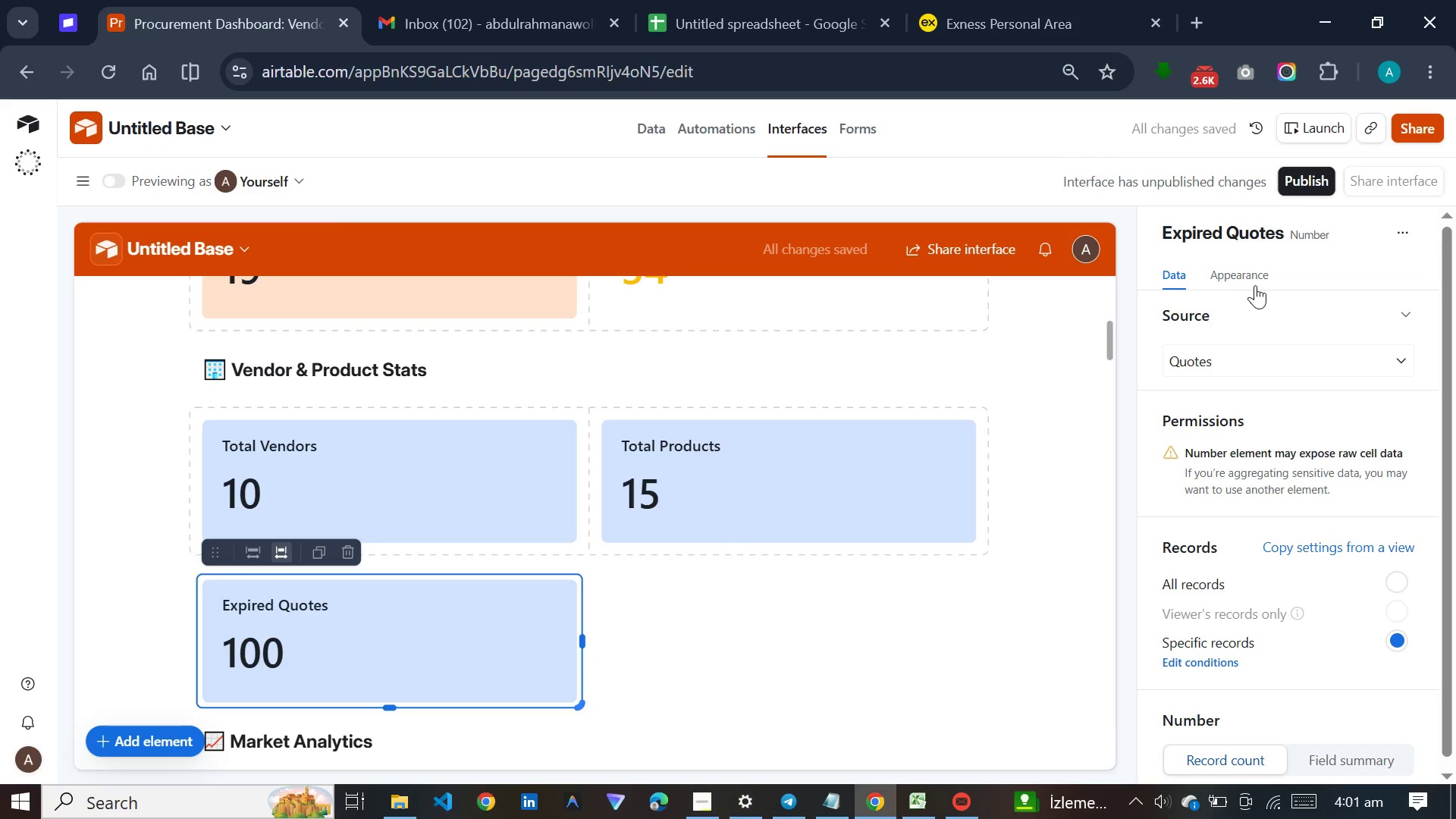 
left_click([1230, 264])
 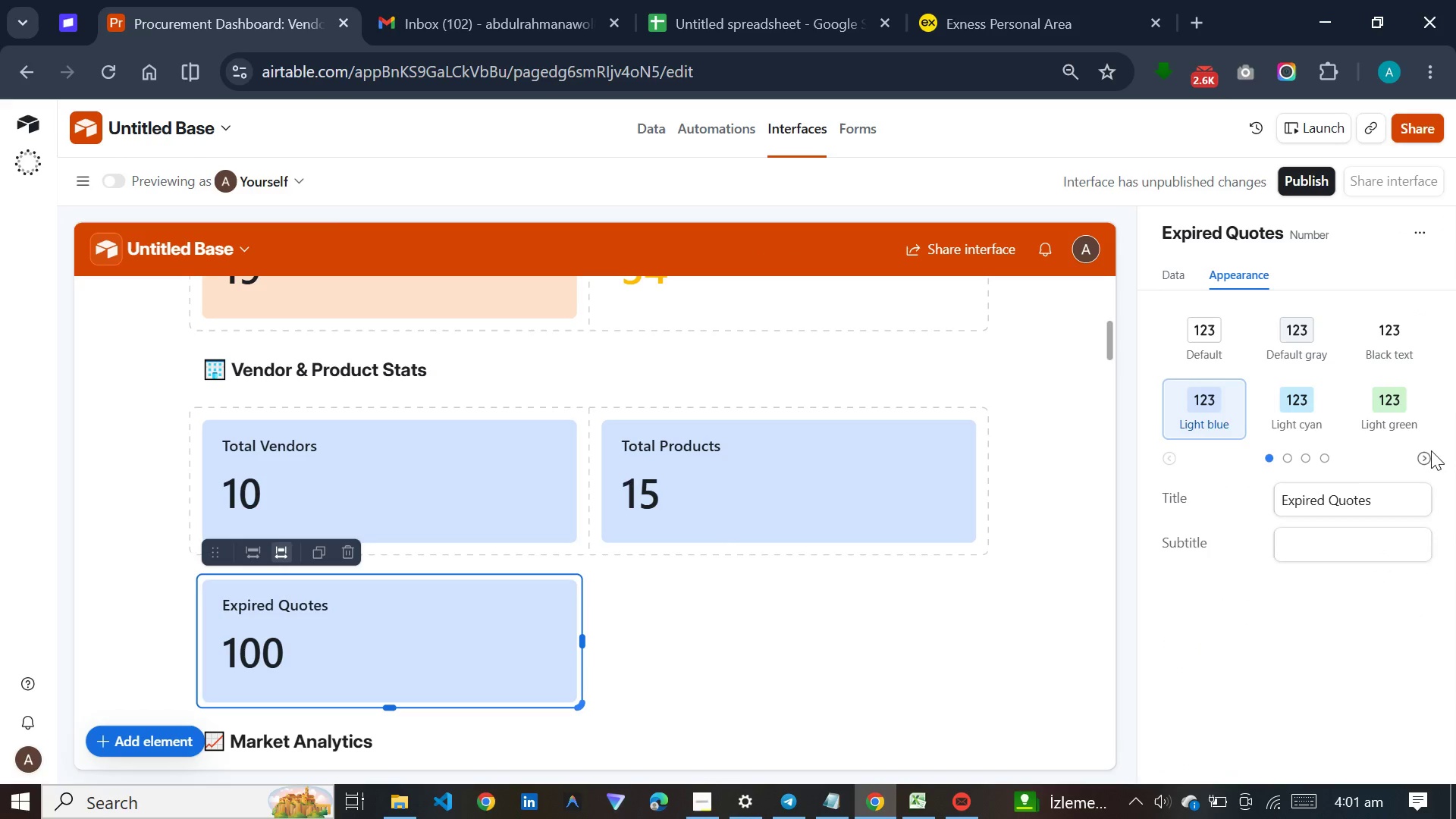 
left_click([1429, 452])
 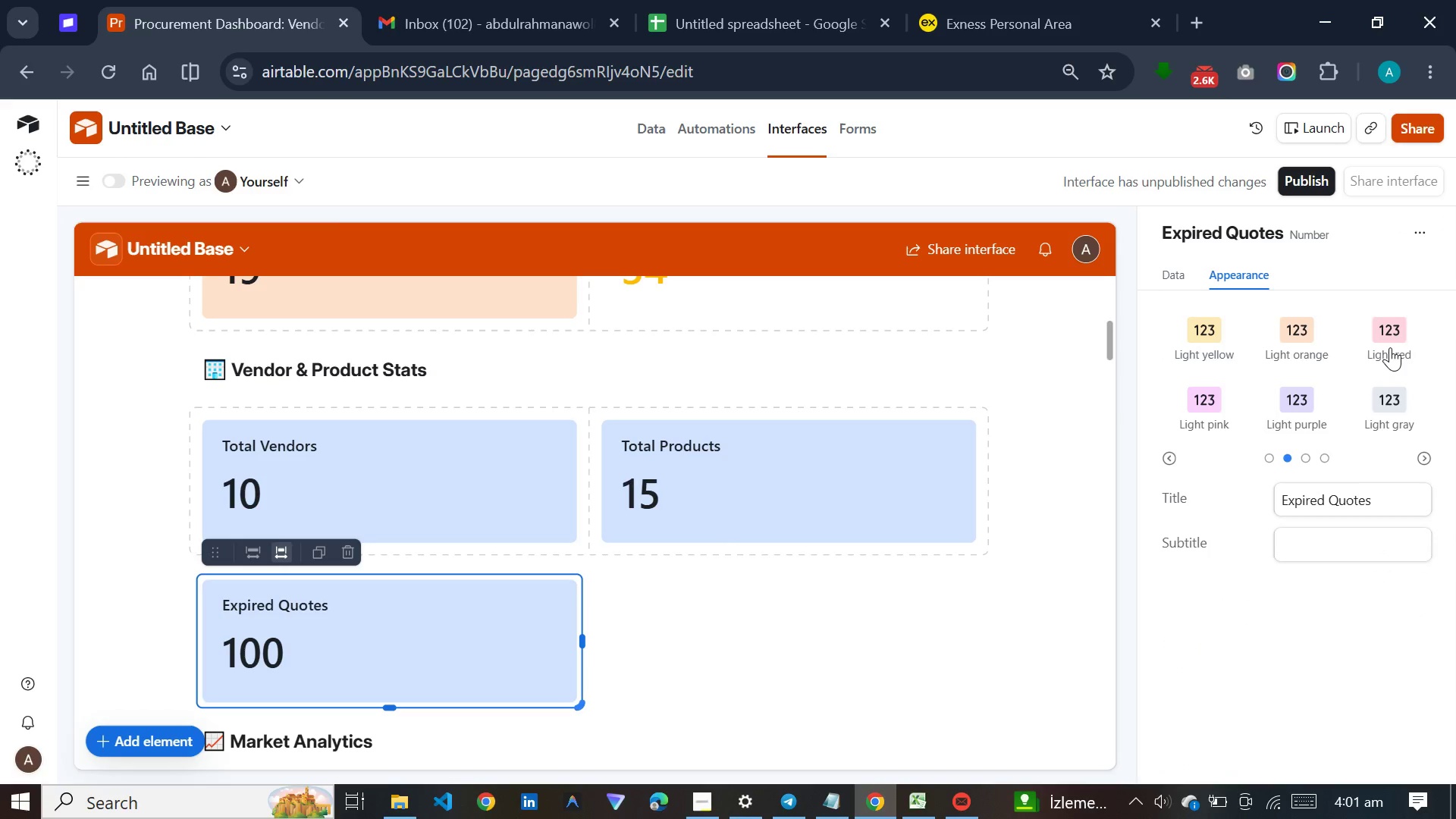 
left_click([1390, 347])
 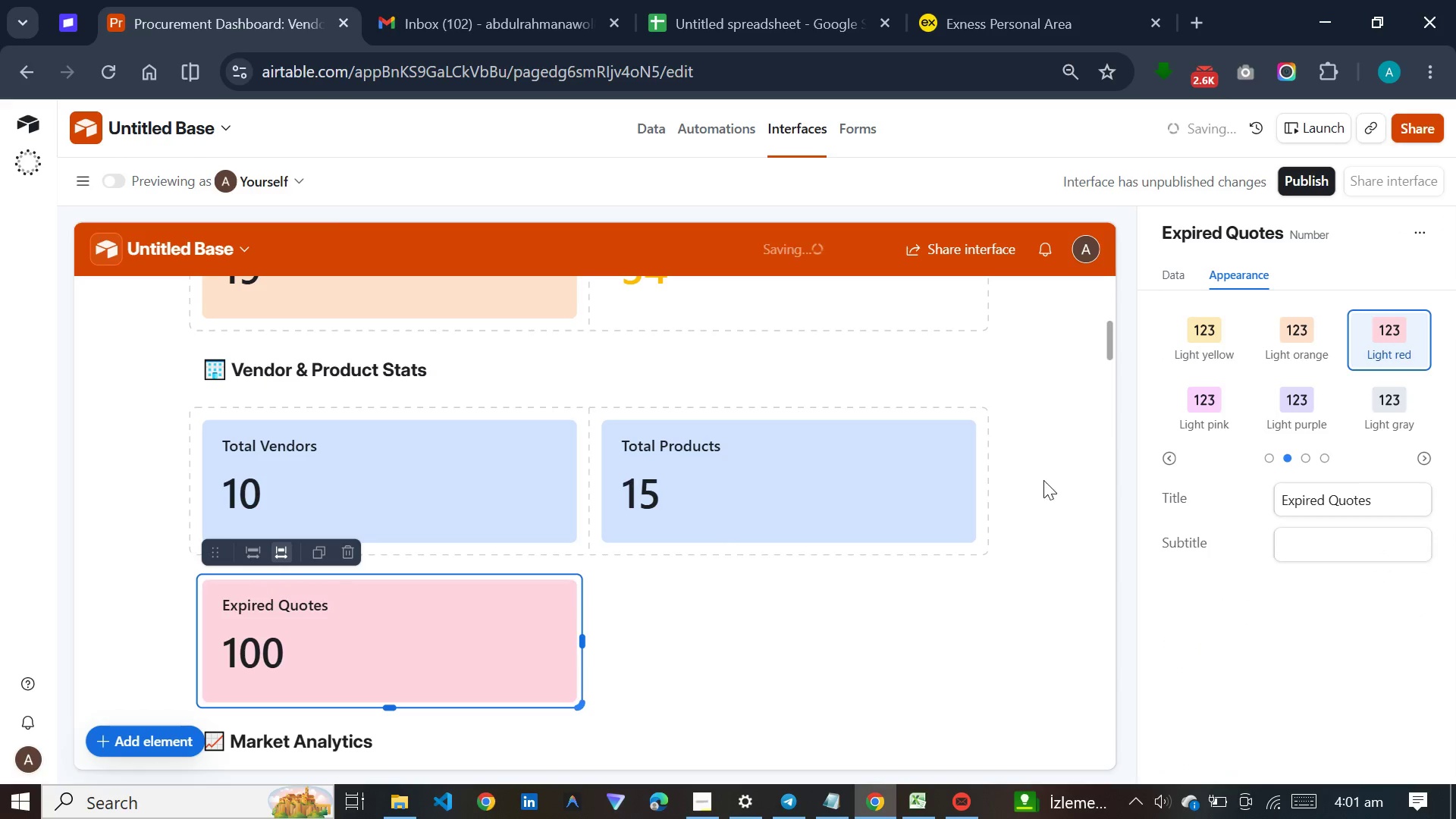 
left_click([1038, 483])
 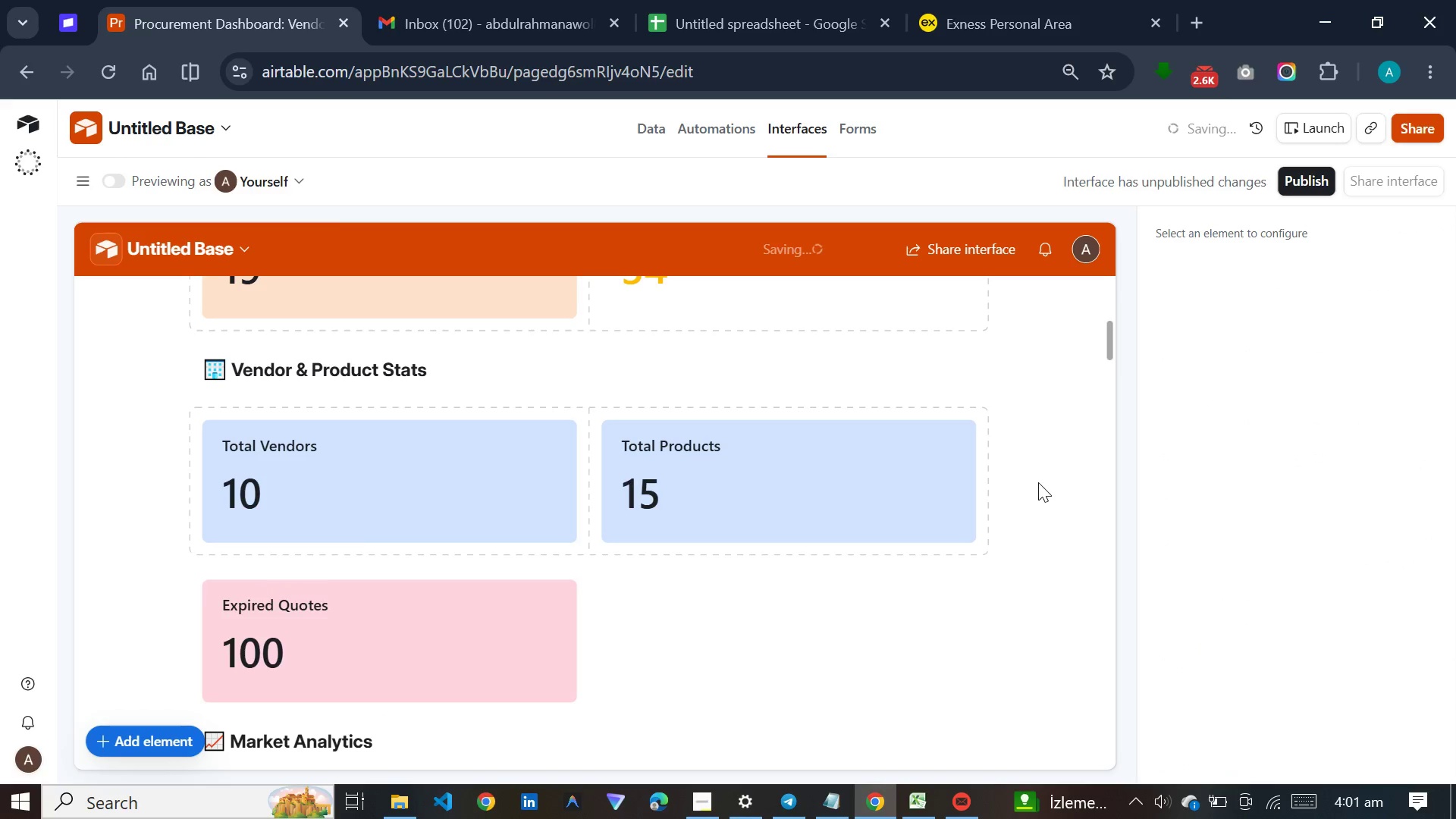 
scroll: coordinate [1038, 482], scroll_direction: down, amount: 8.0
 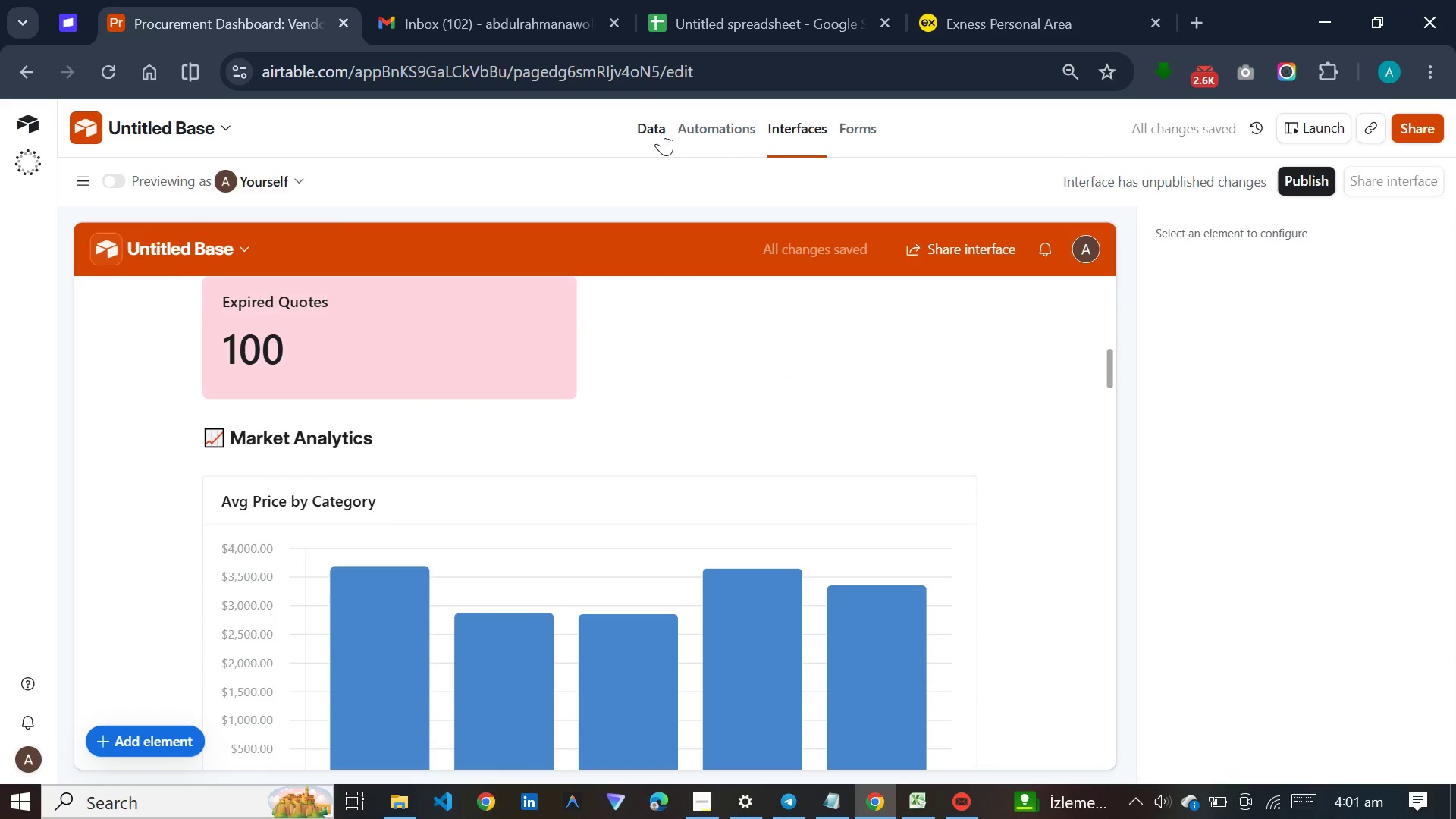 
left_click([662, 132])
 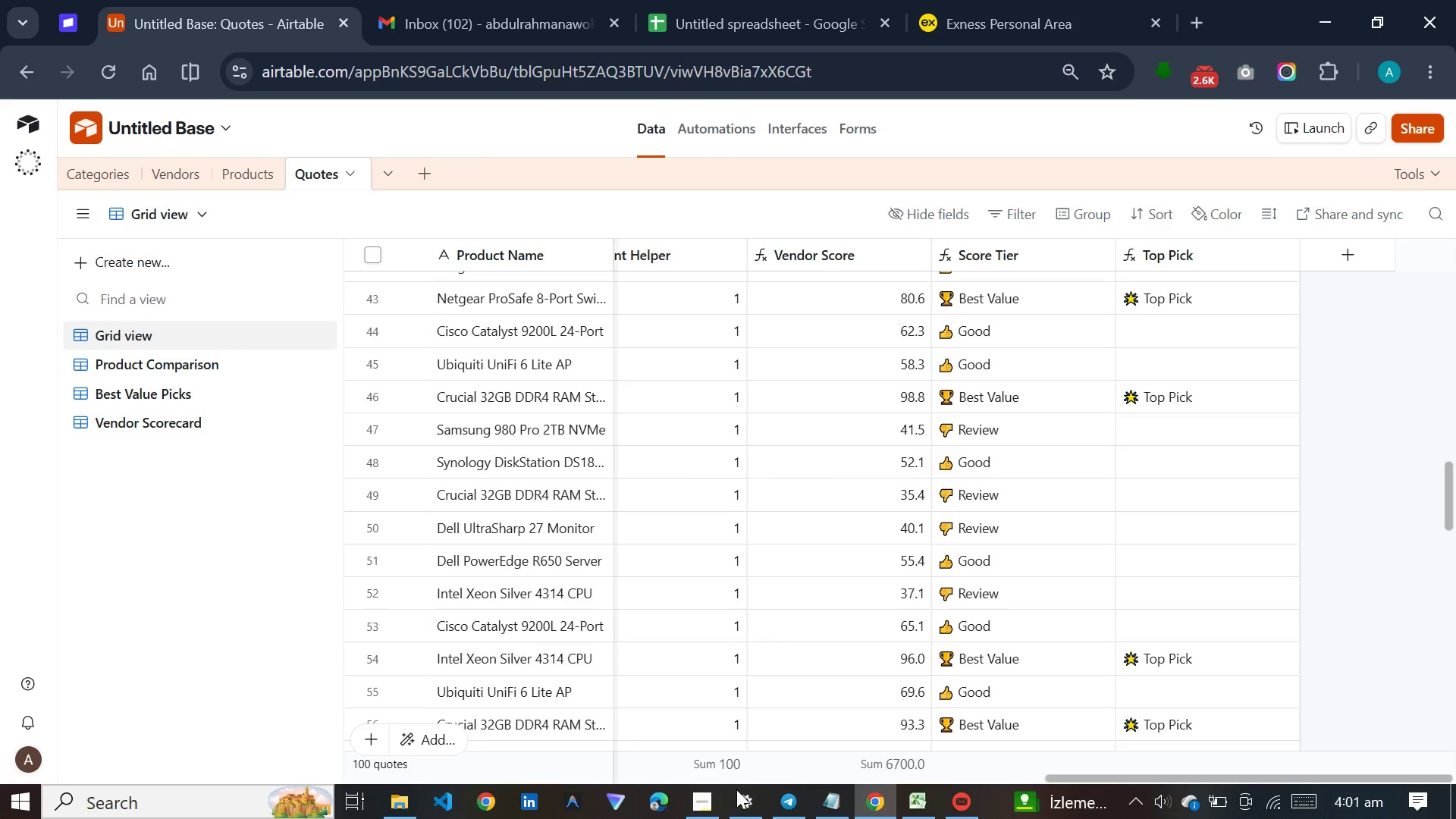 
wait(5.78)
 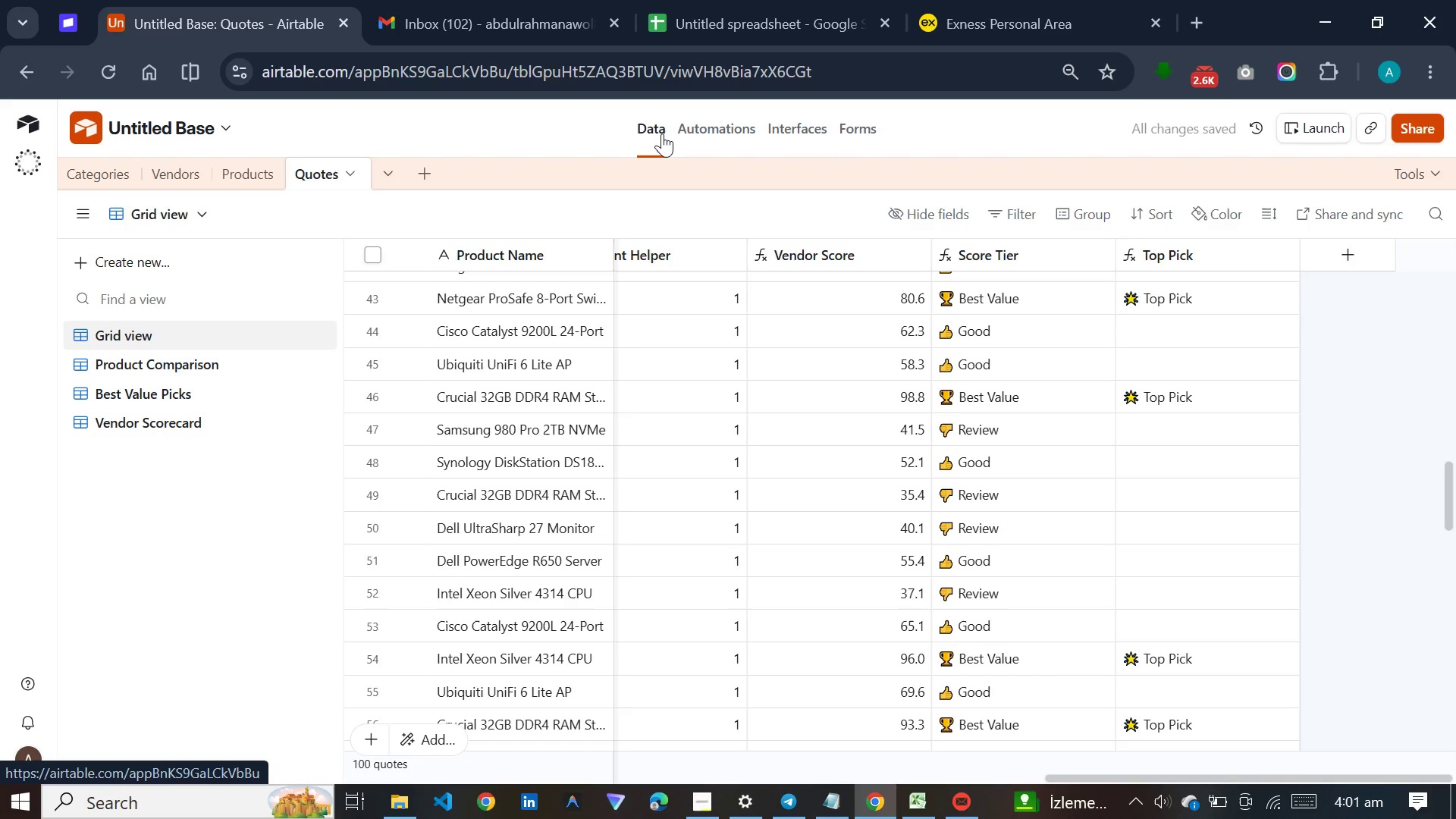 
left_click_drag(start_coordinate=[1078, 779], to_coordinate=[846, 777])
 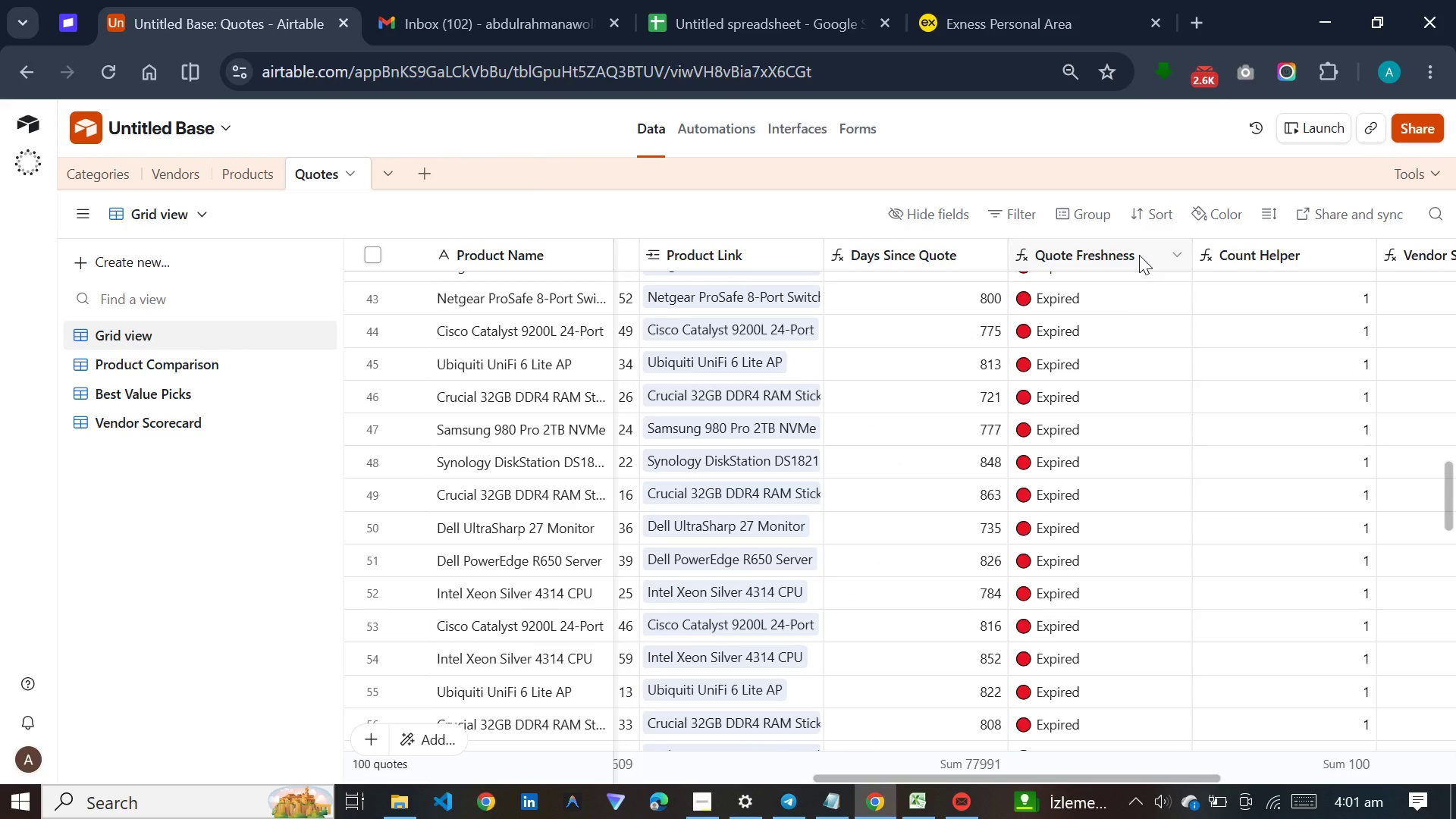 
double_click([1139, 255])
 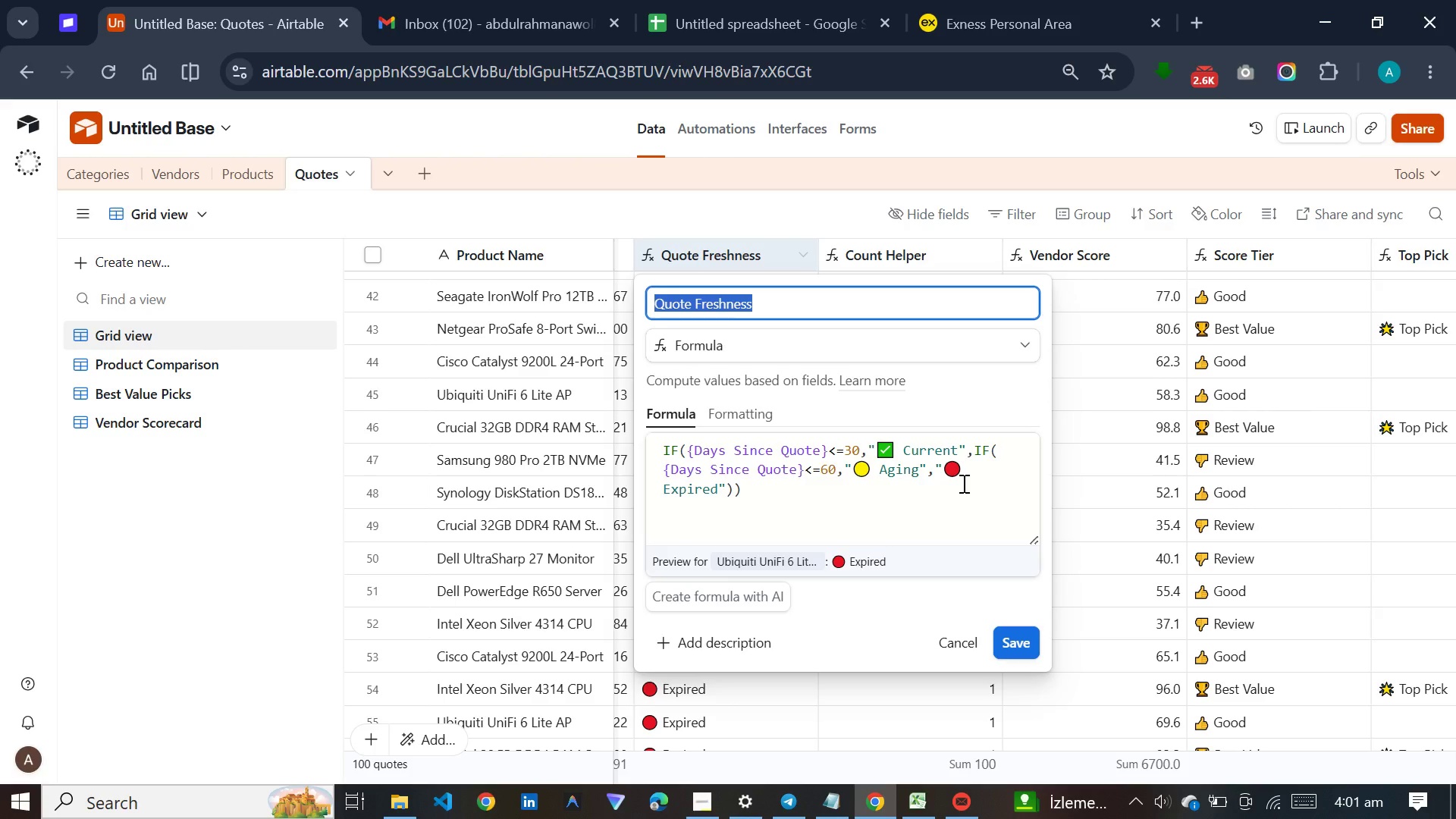 
wait(13.72)
 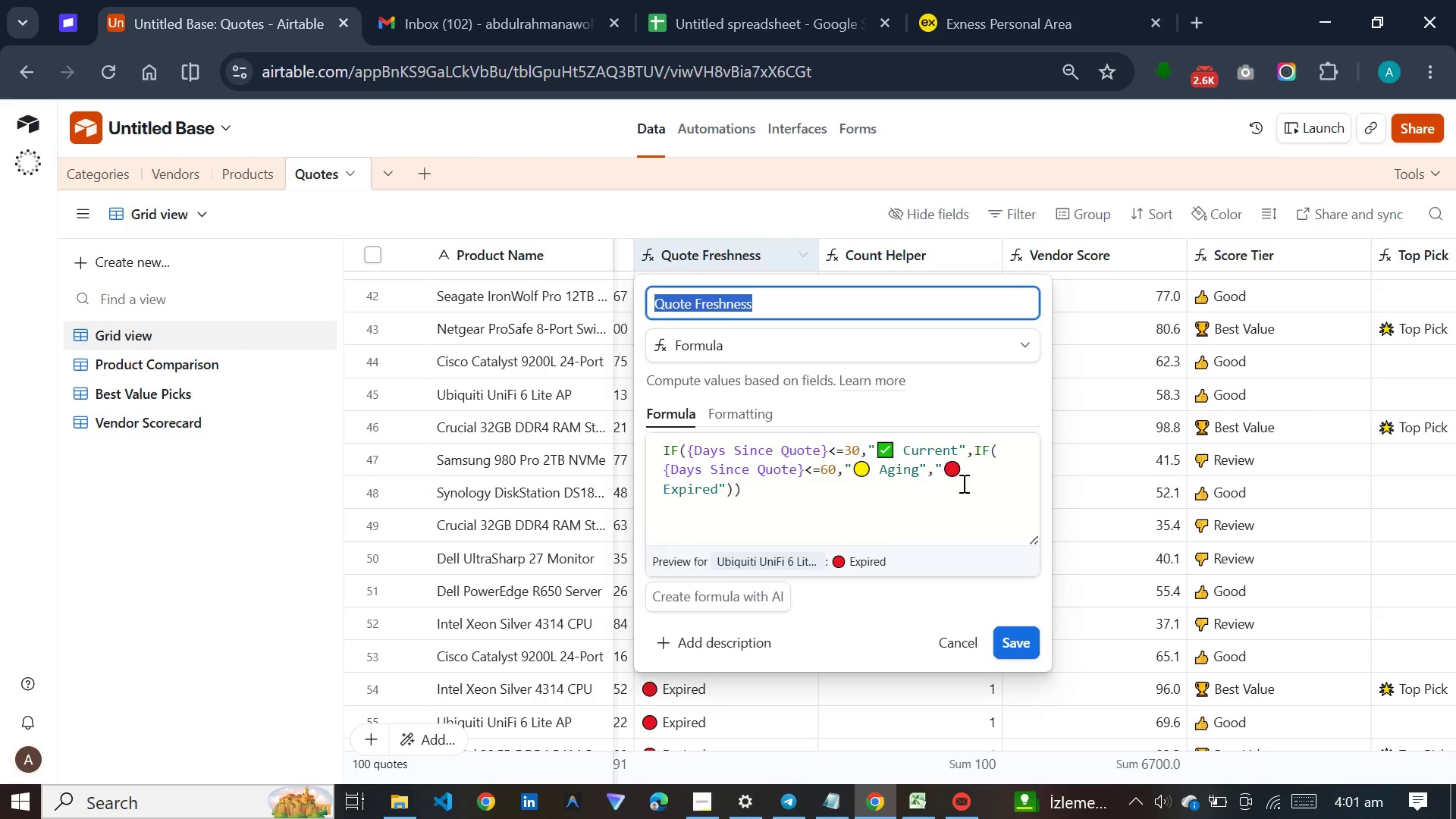 
left_click([1089, 338])
 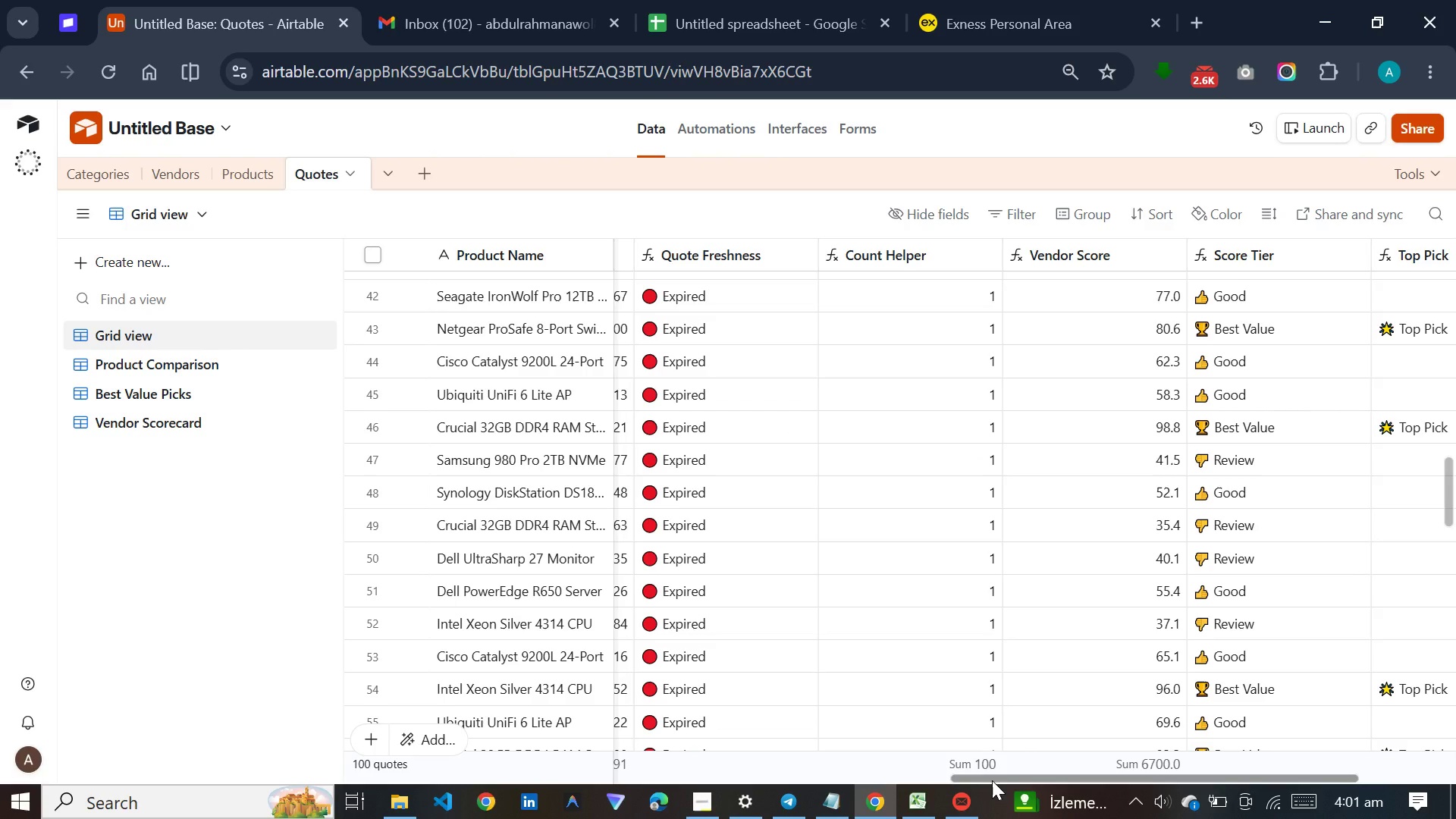 
left_click_drag(start_coordinate=[992, 780], to_coordinate=[864, 780])
 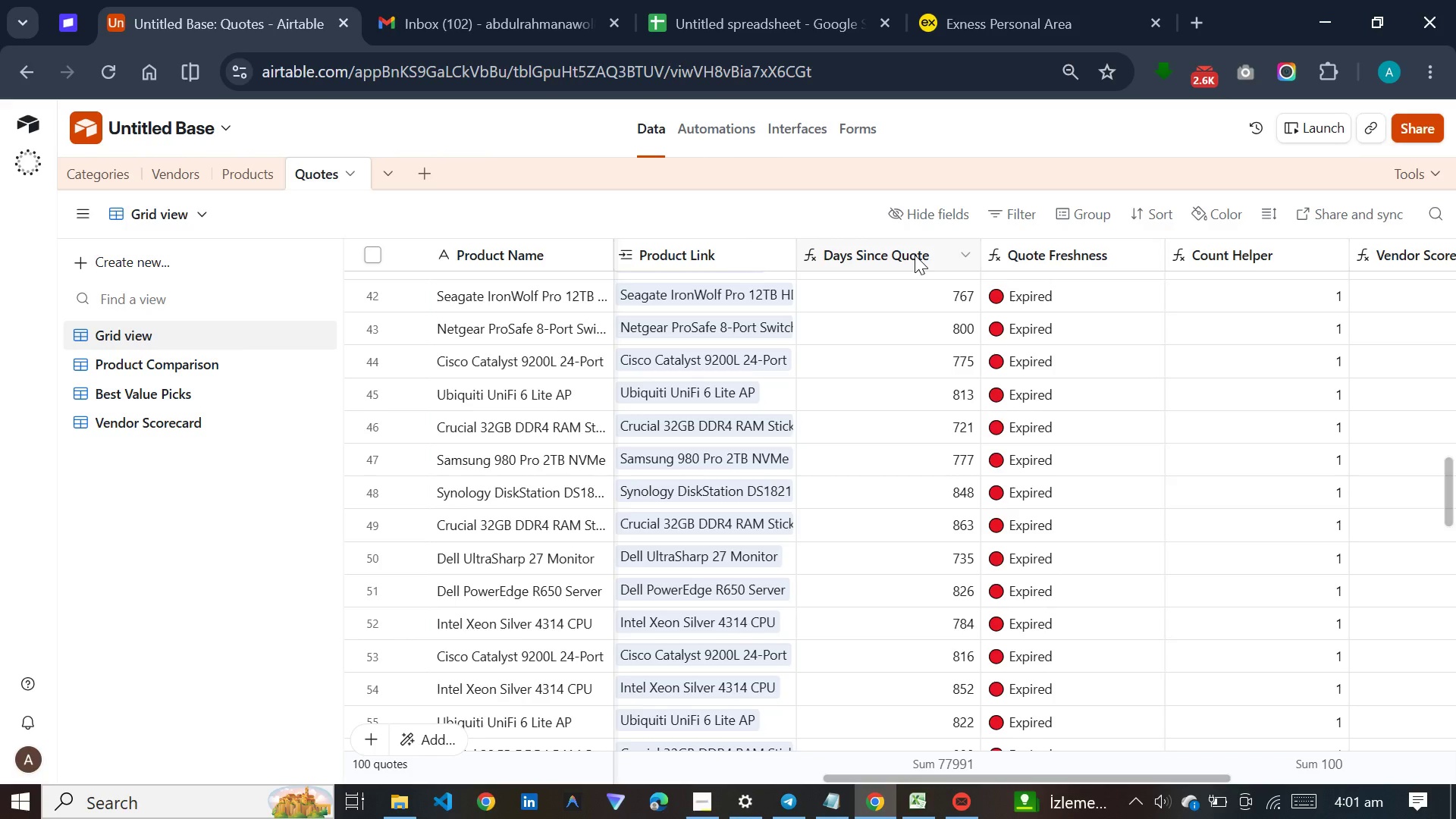 
double_click([915, 255])
 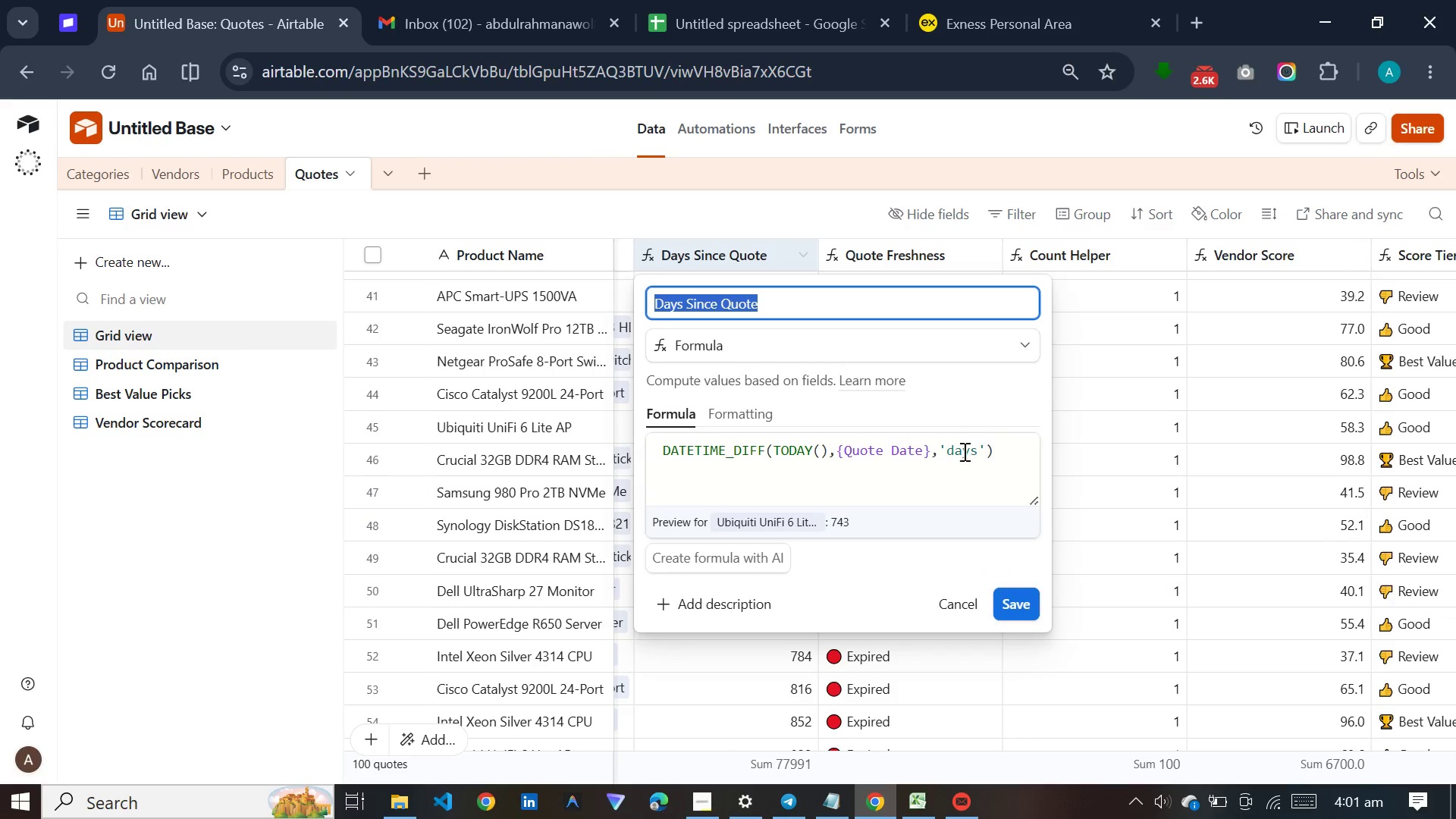 
left_click([1087, 419])
 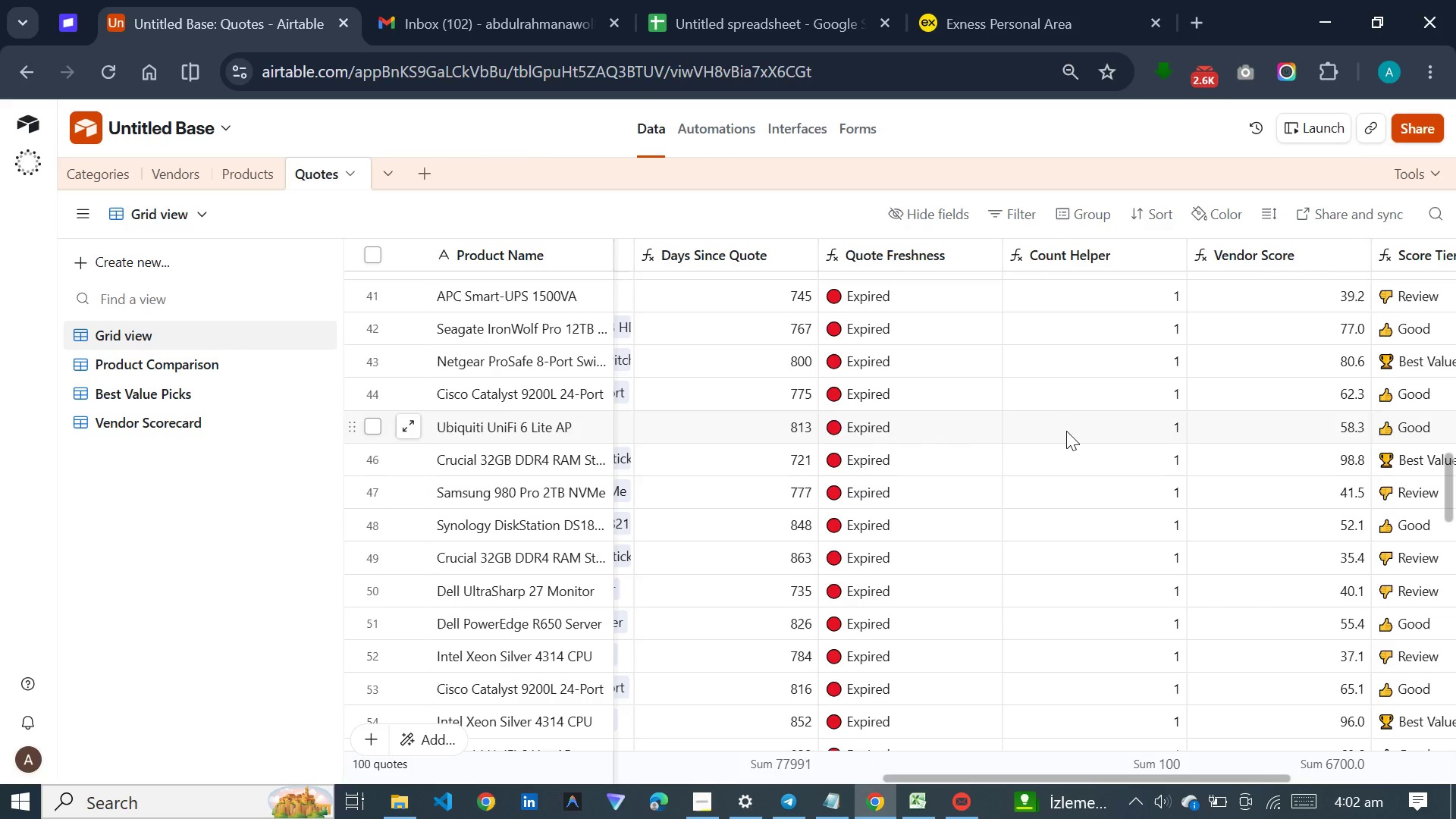 
wait(58.58)
 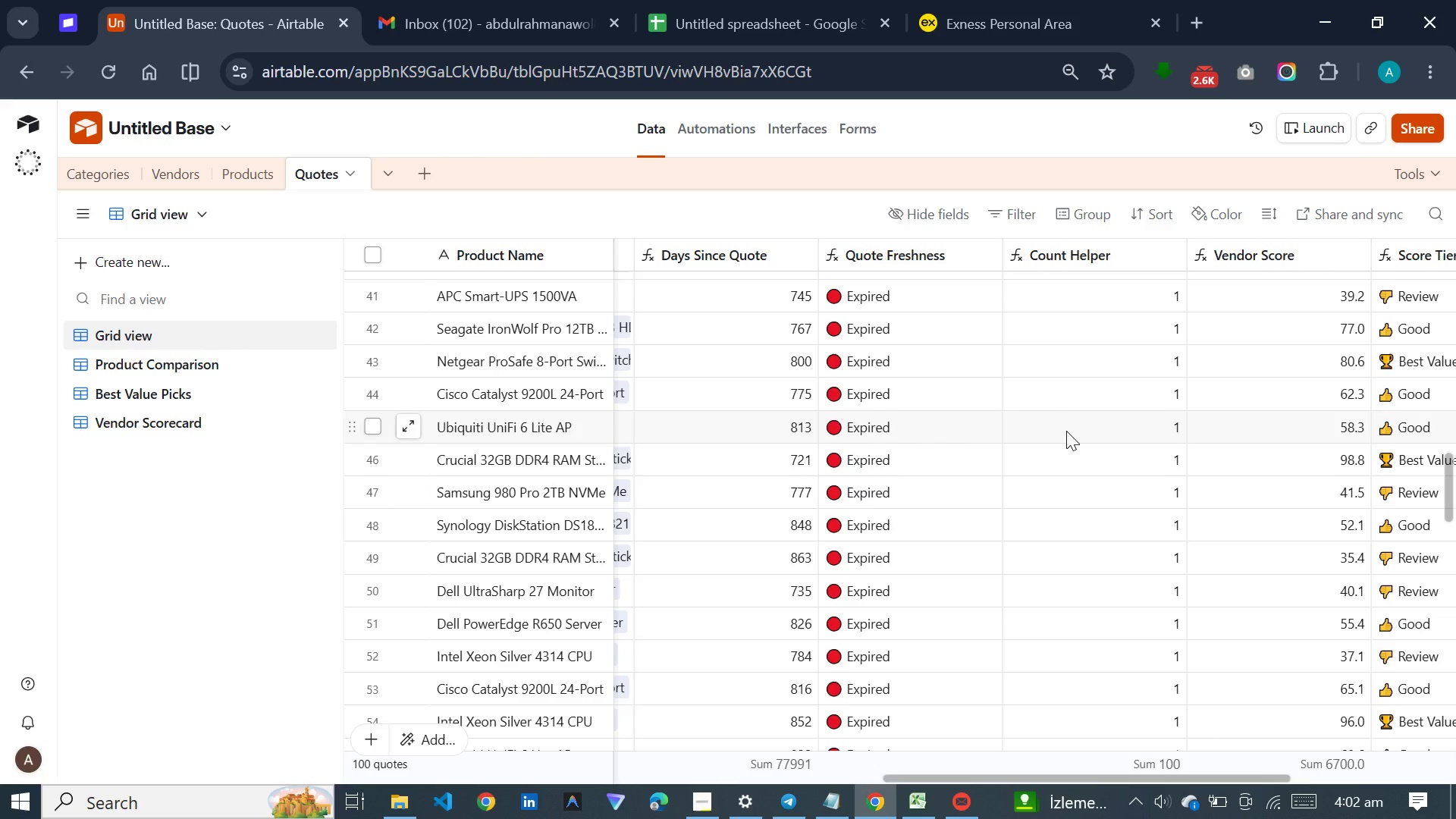 
scroll: coordinate [677, 529], scroll_direction: down, amount: 17.0
 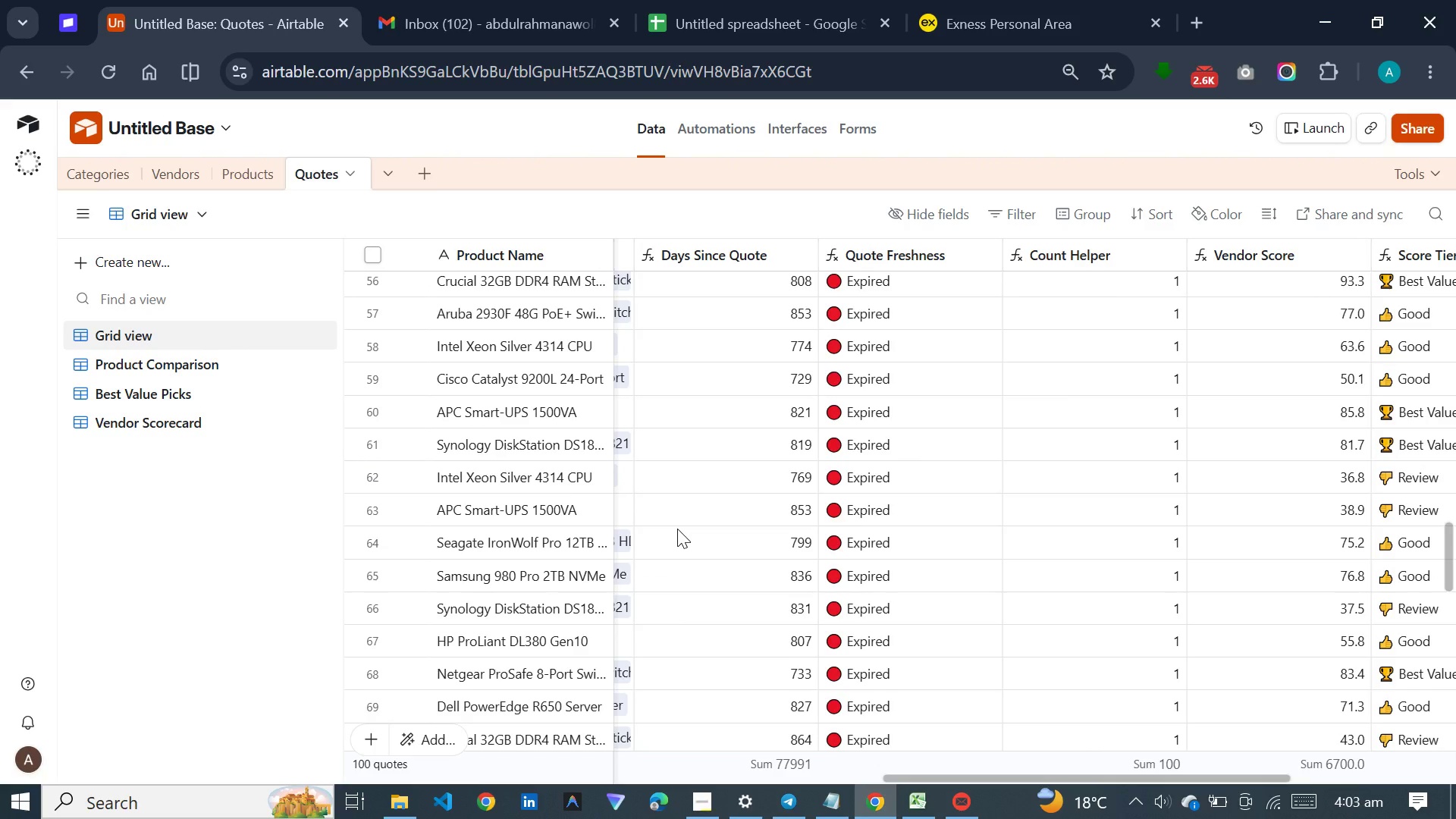 
scroll: coordinate [677, 529], scroll_direction: up, amount: 26.0
 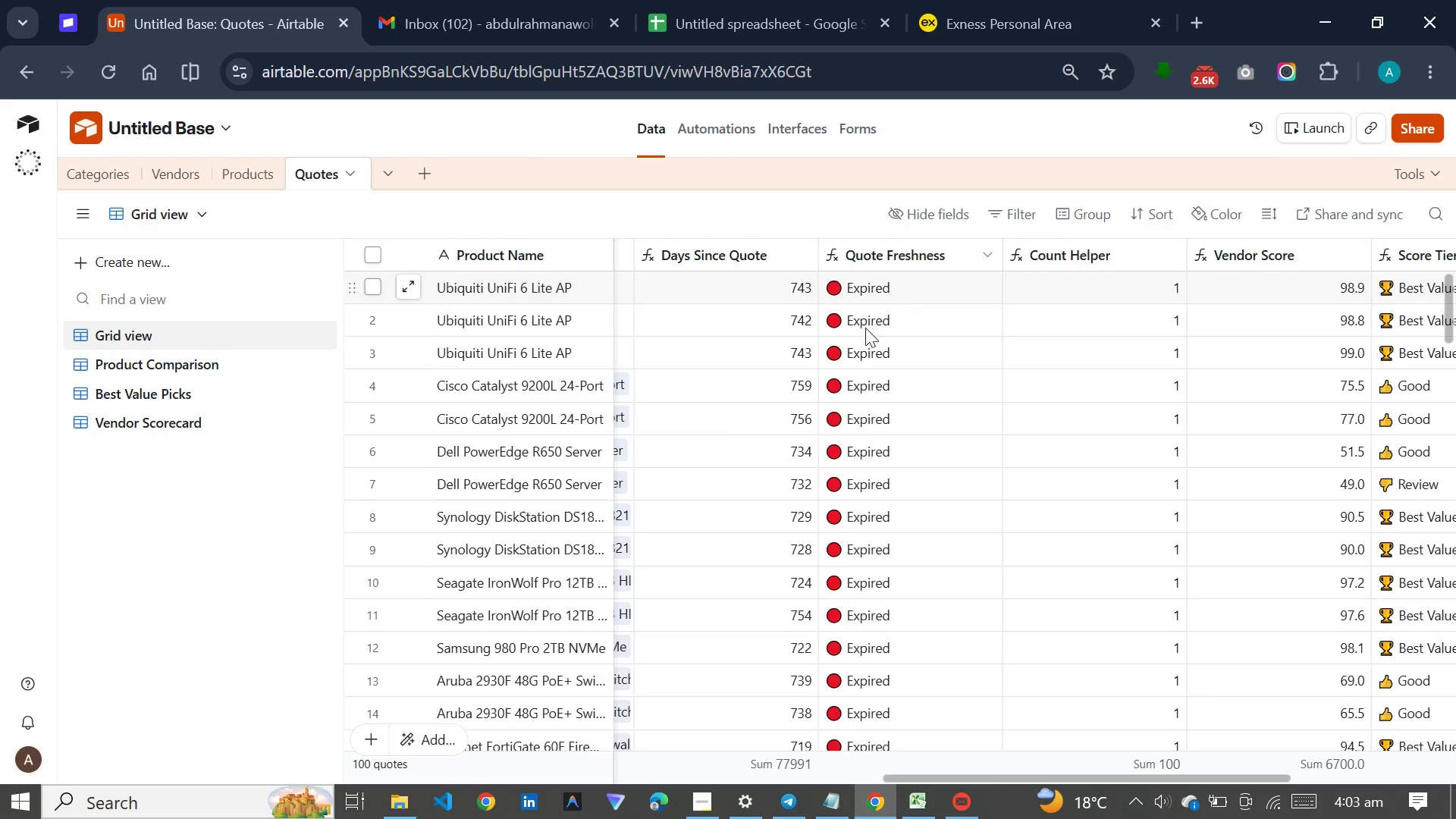 
scroll: coordinate [805, 460], scroll_direction: down, amount: 25.0
 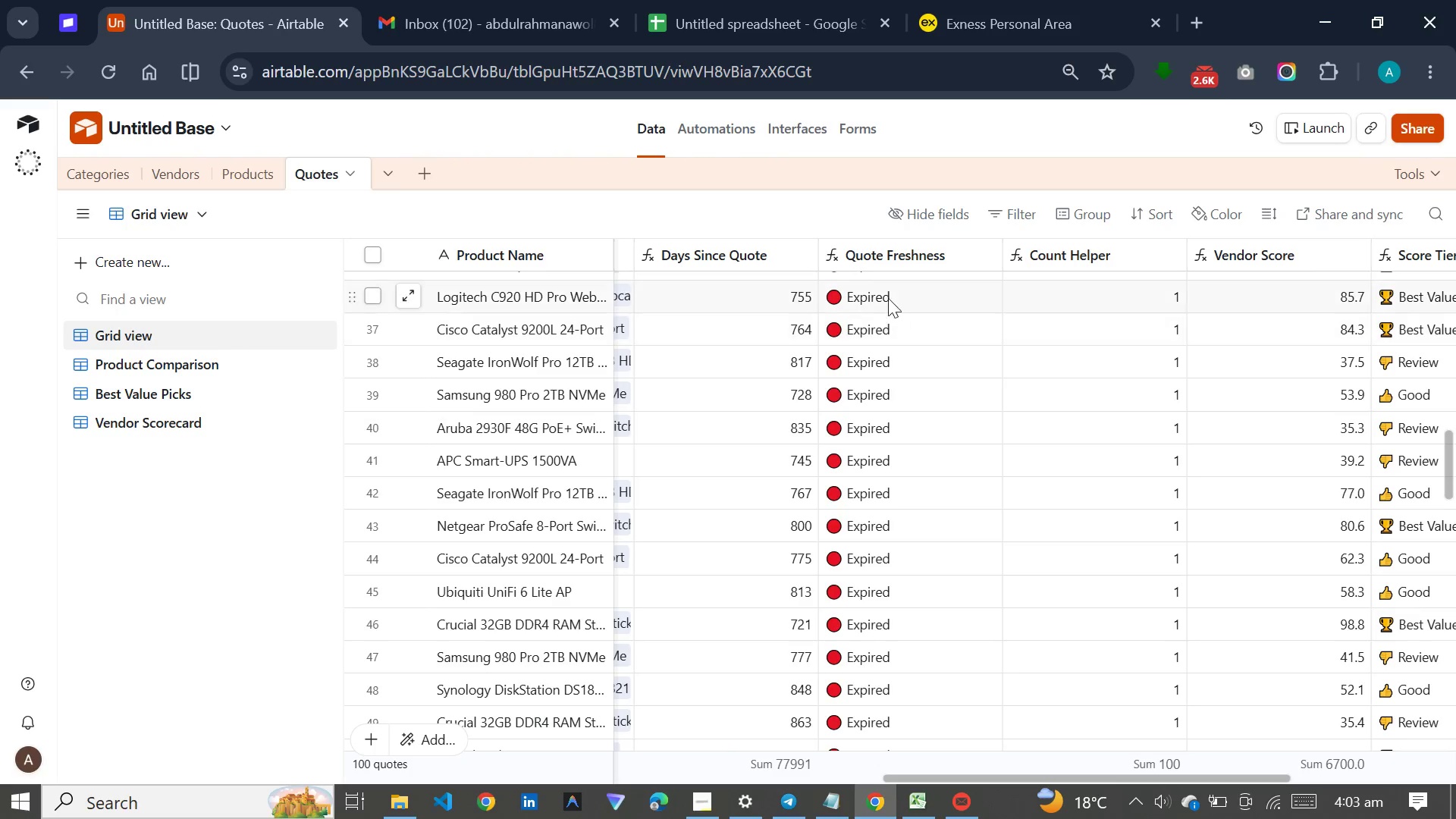 
double_click([691, 251])
 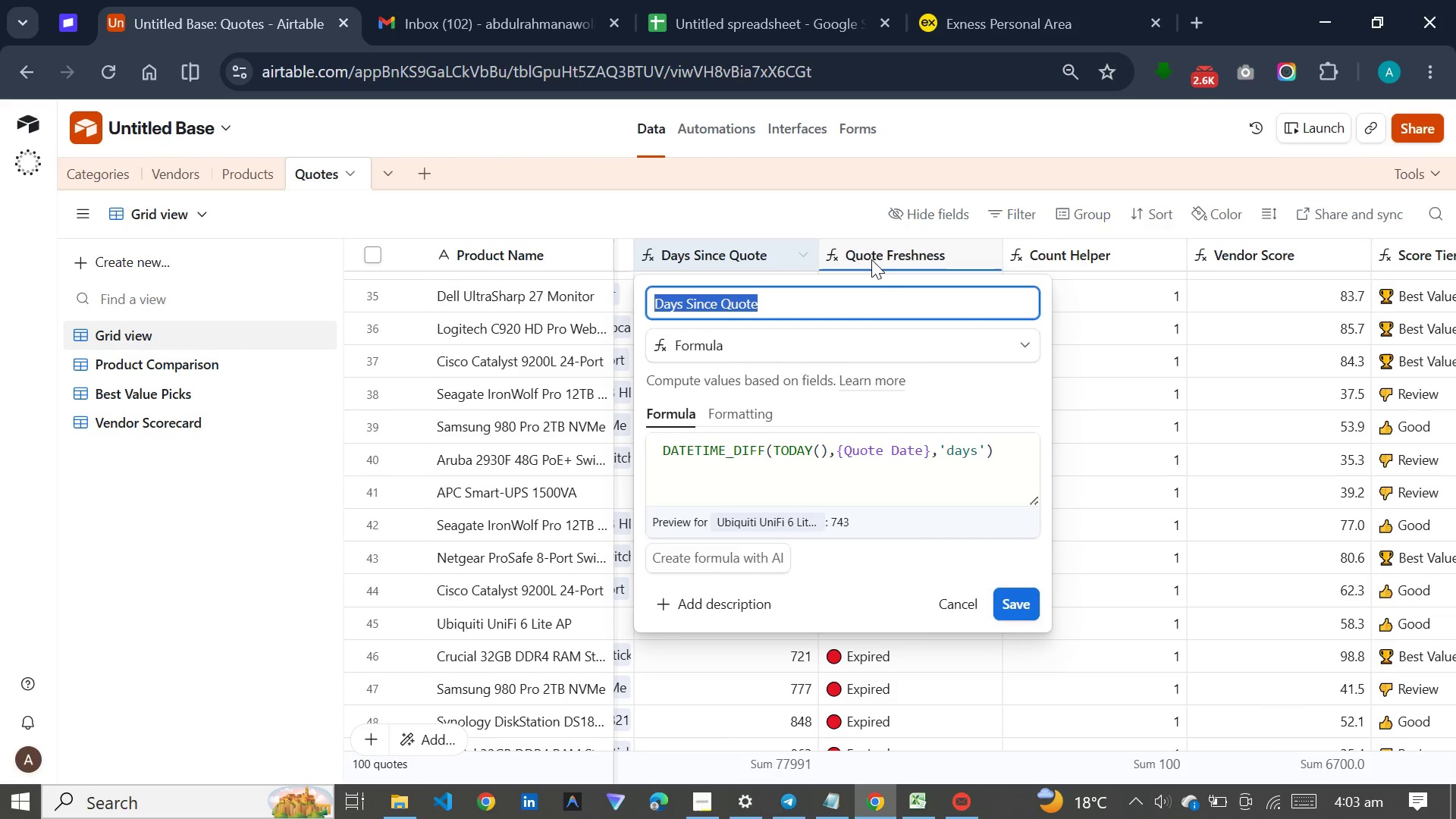 
double_click([904, 253])
 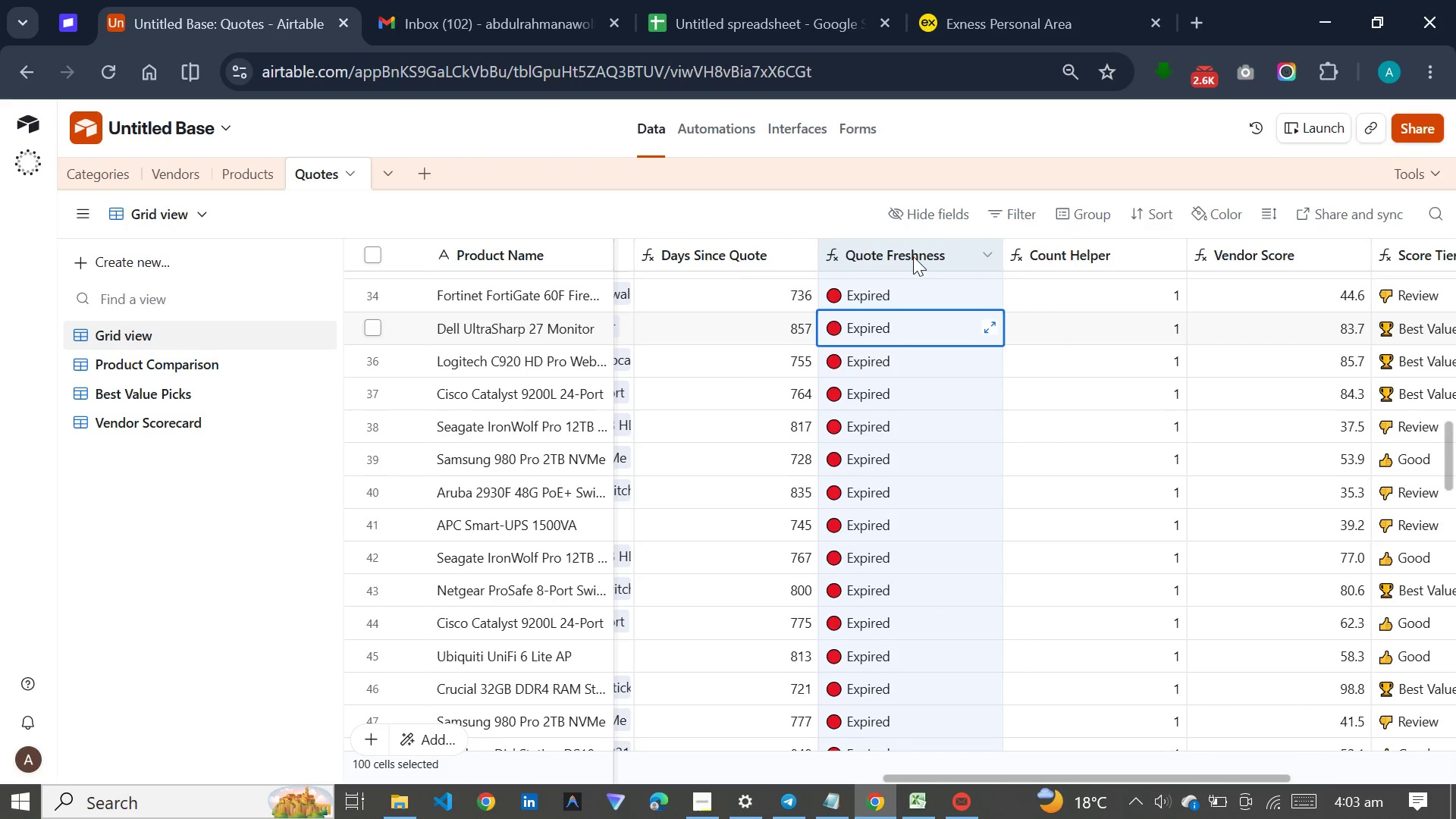 
double_click([913, 256])
 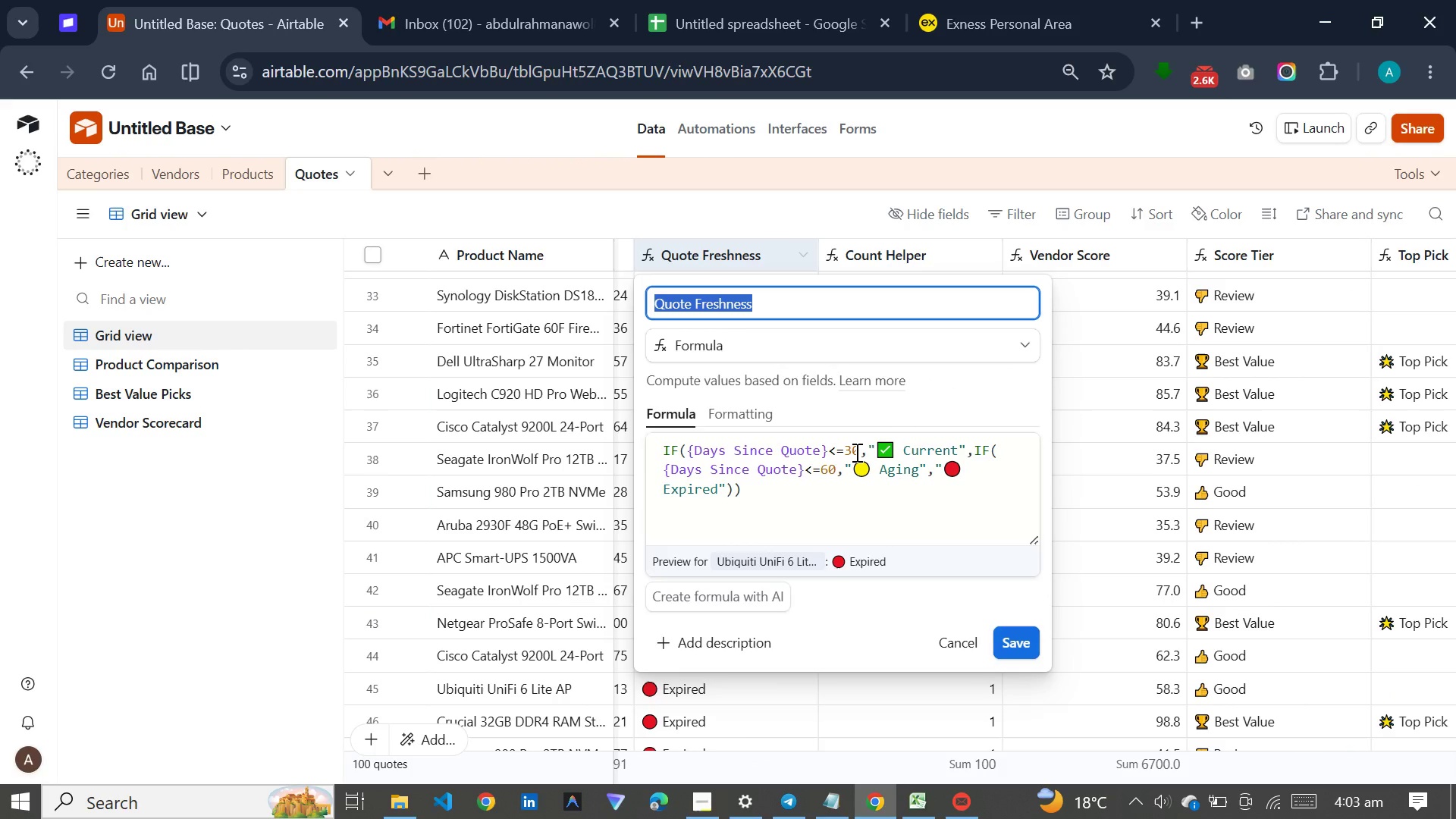 
left_click([855, 452])
 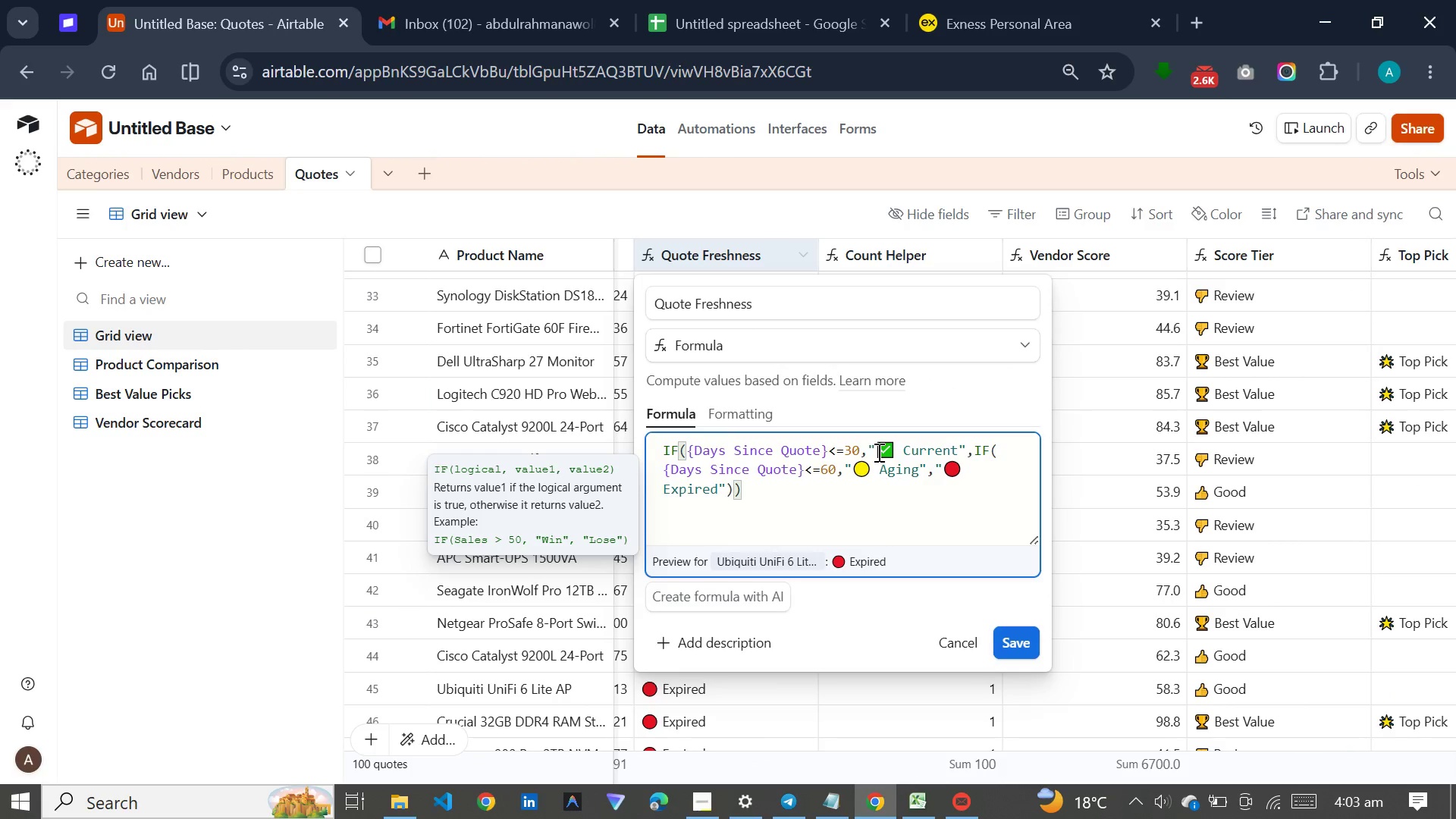 
key(Backspace)
type(75)
 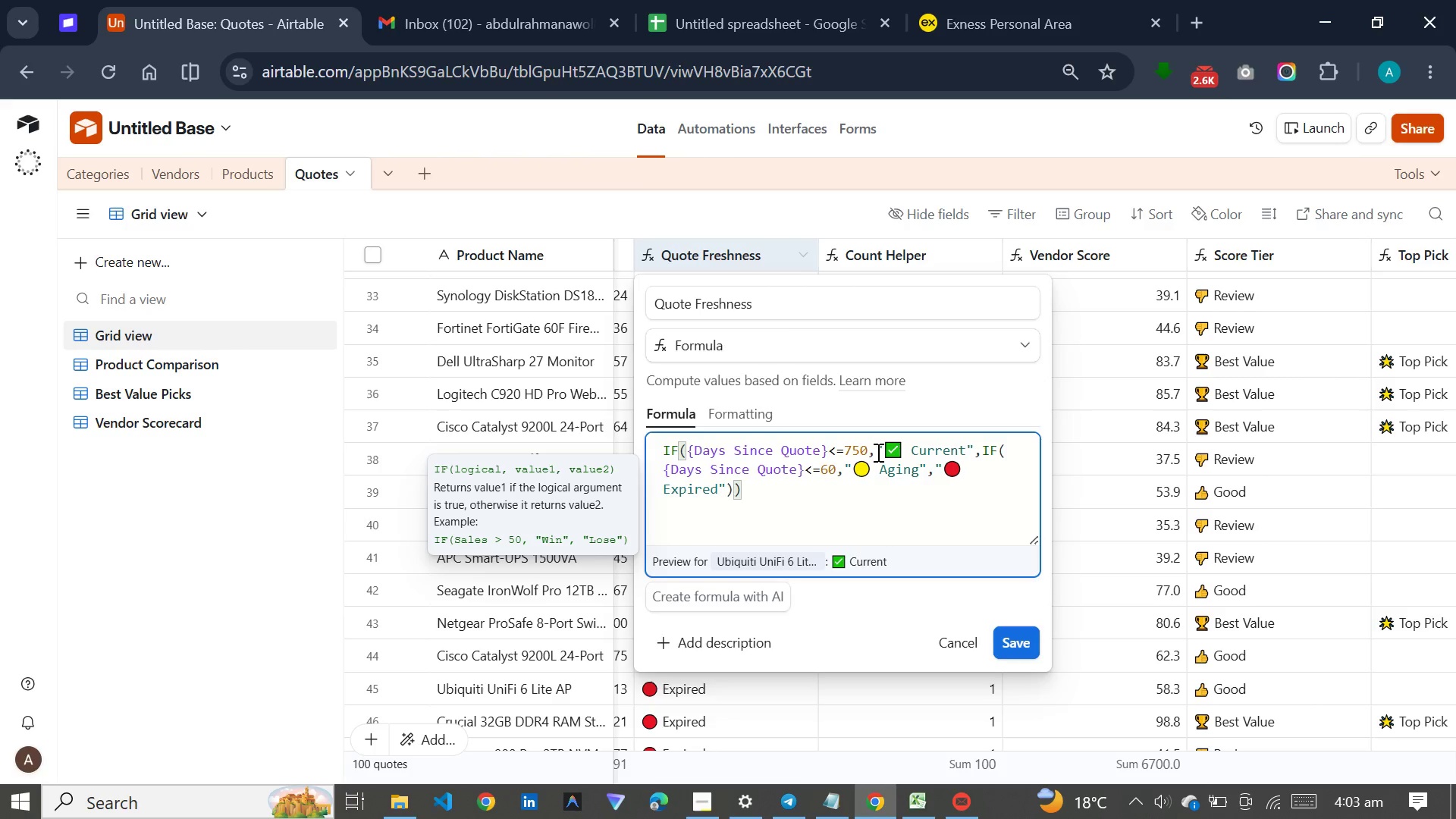 
key(ArrowDown)
 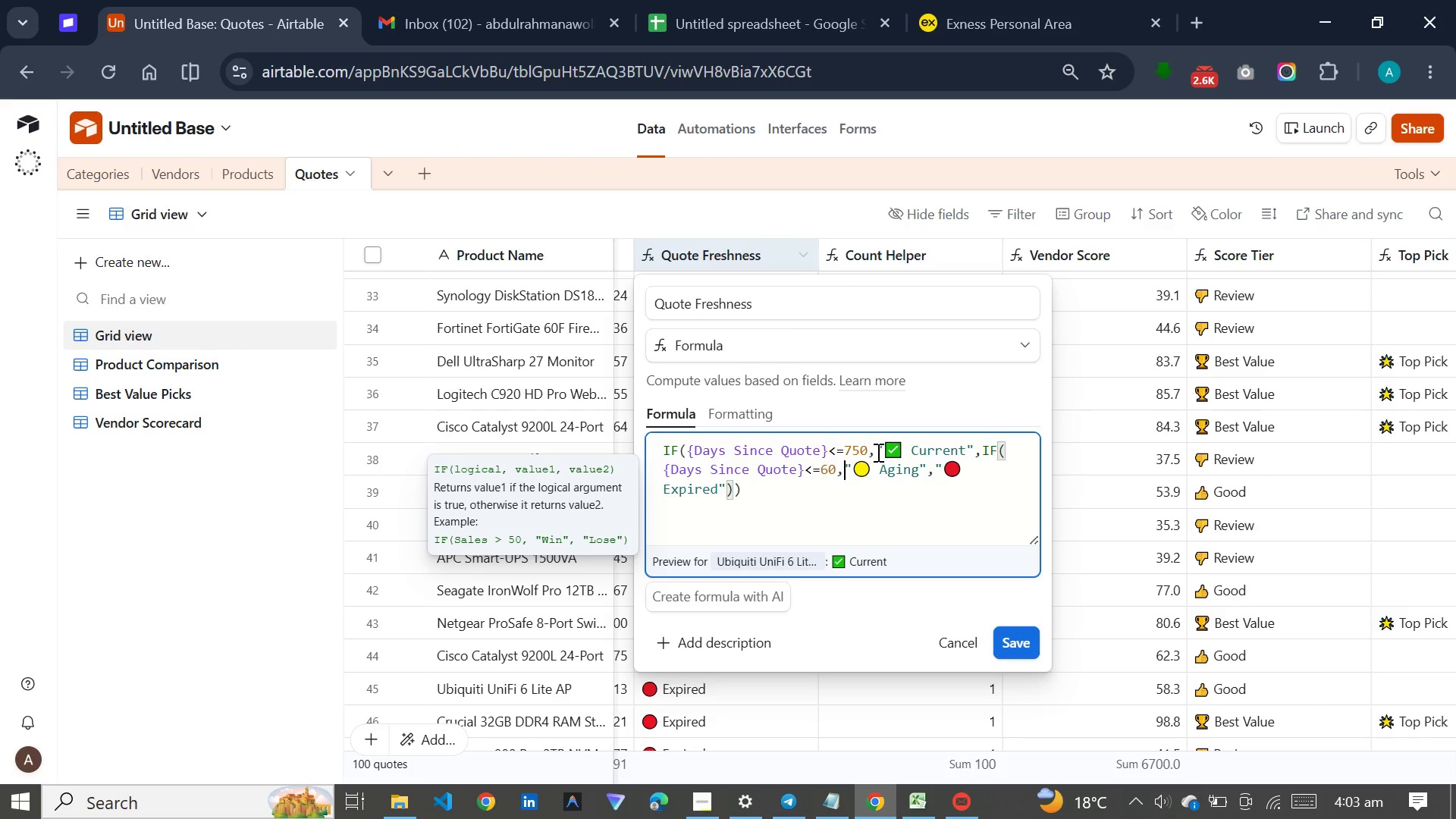 
key(ArrowLeft)
 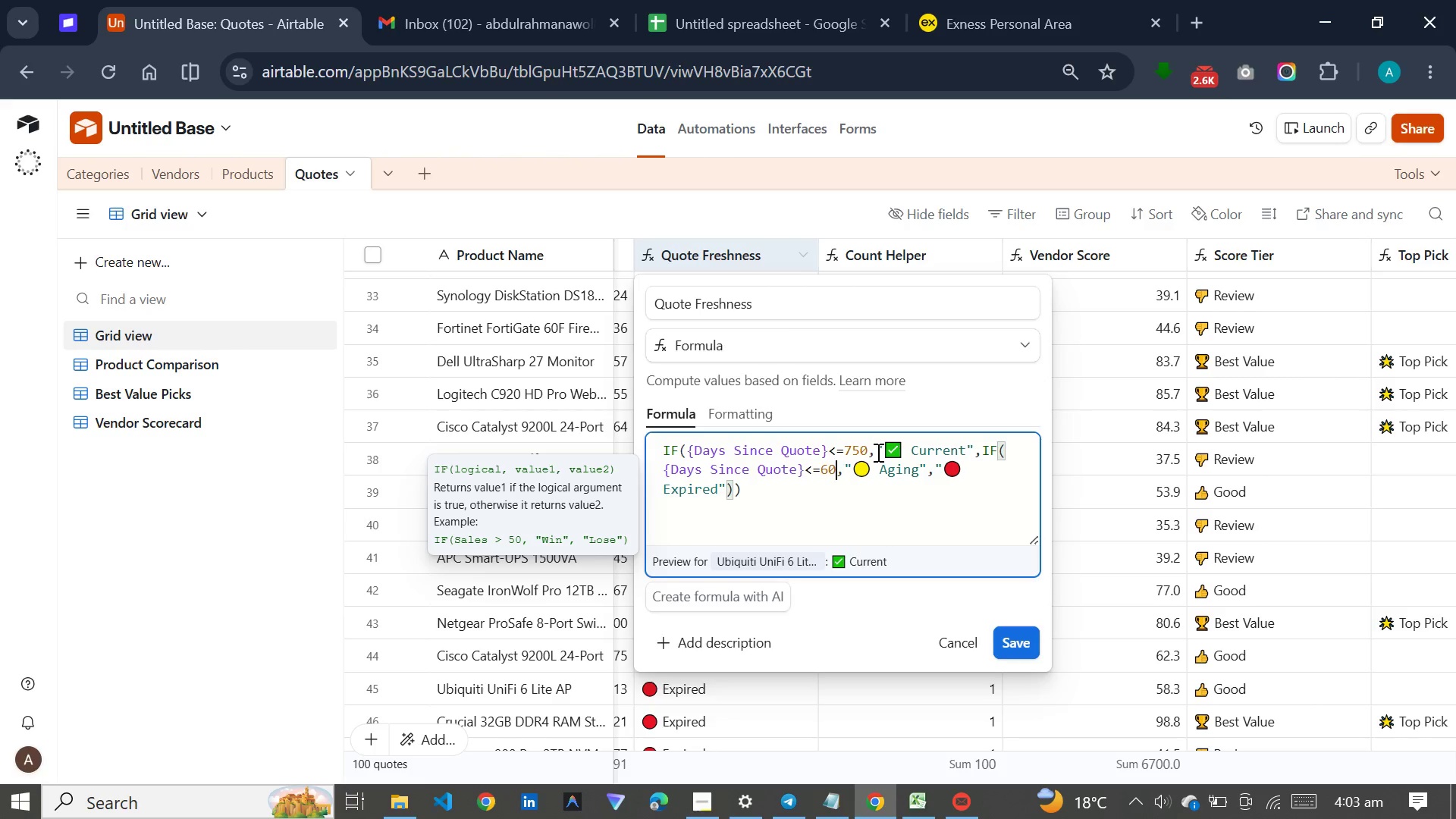 
key(ArrowLeft)
 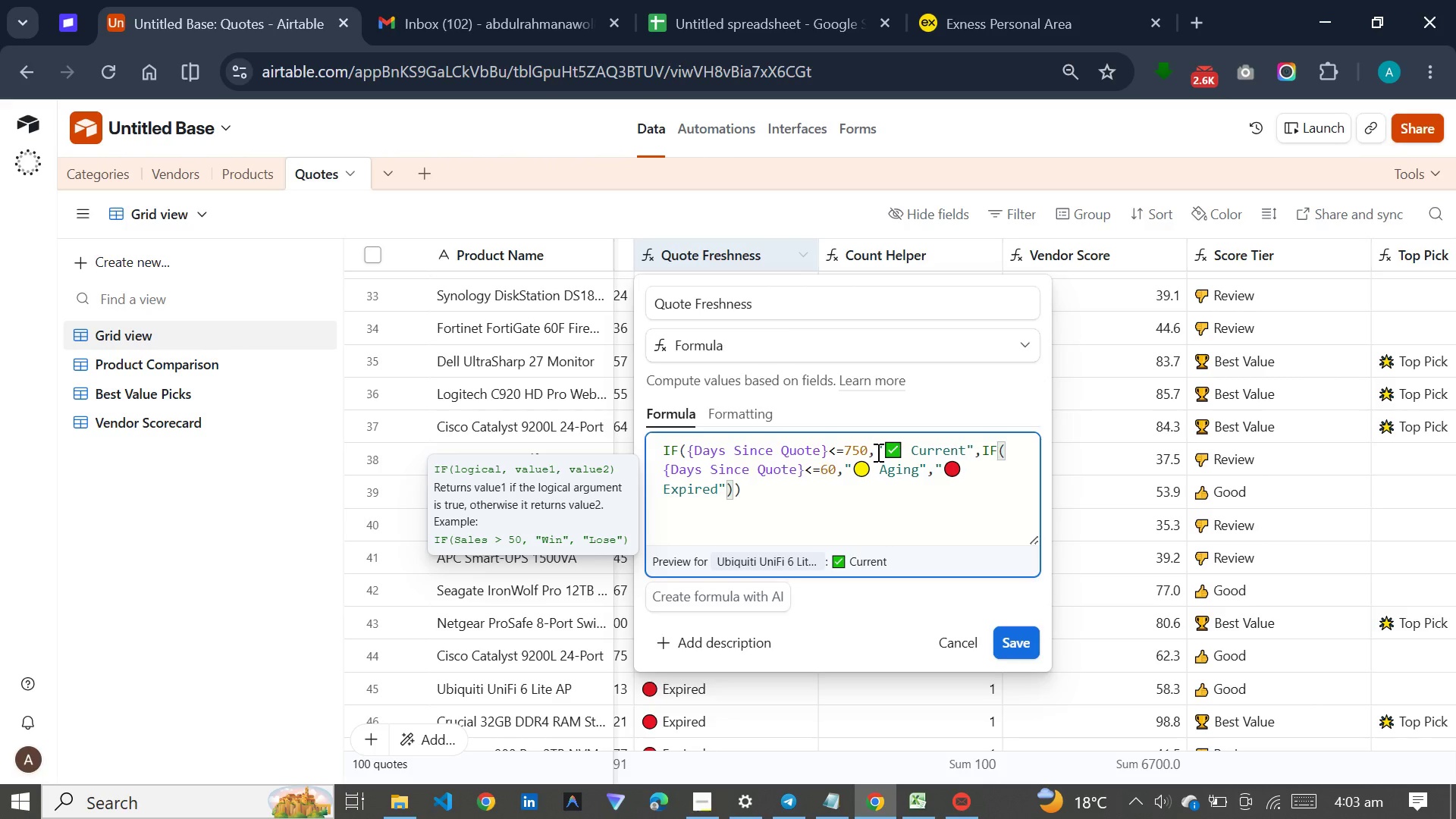 
wait(6.27)
 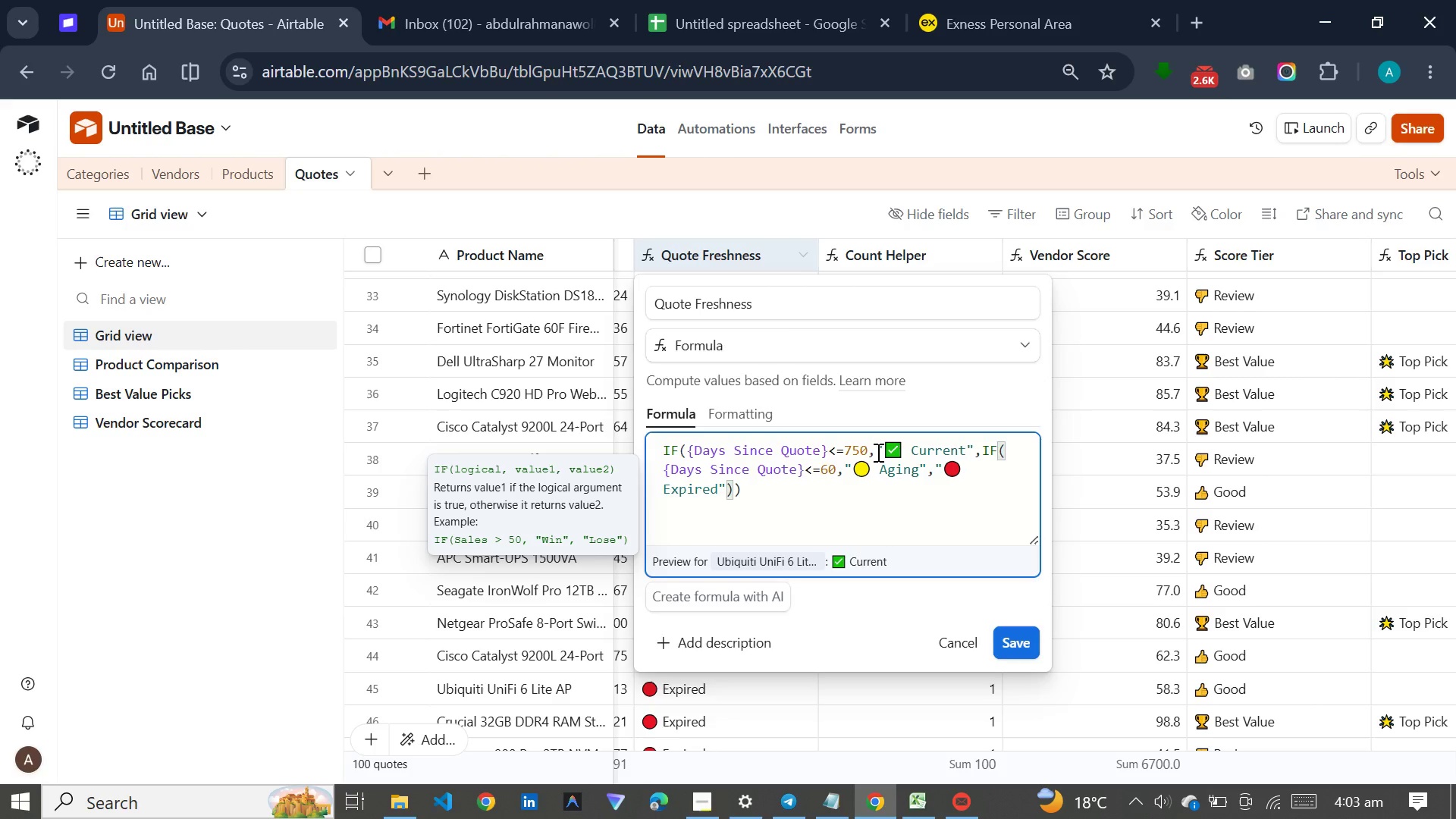 
key(ArrowLeft)
 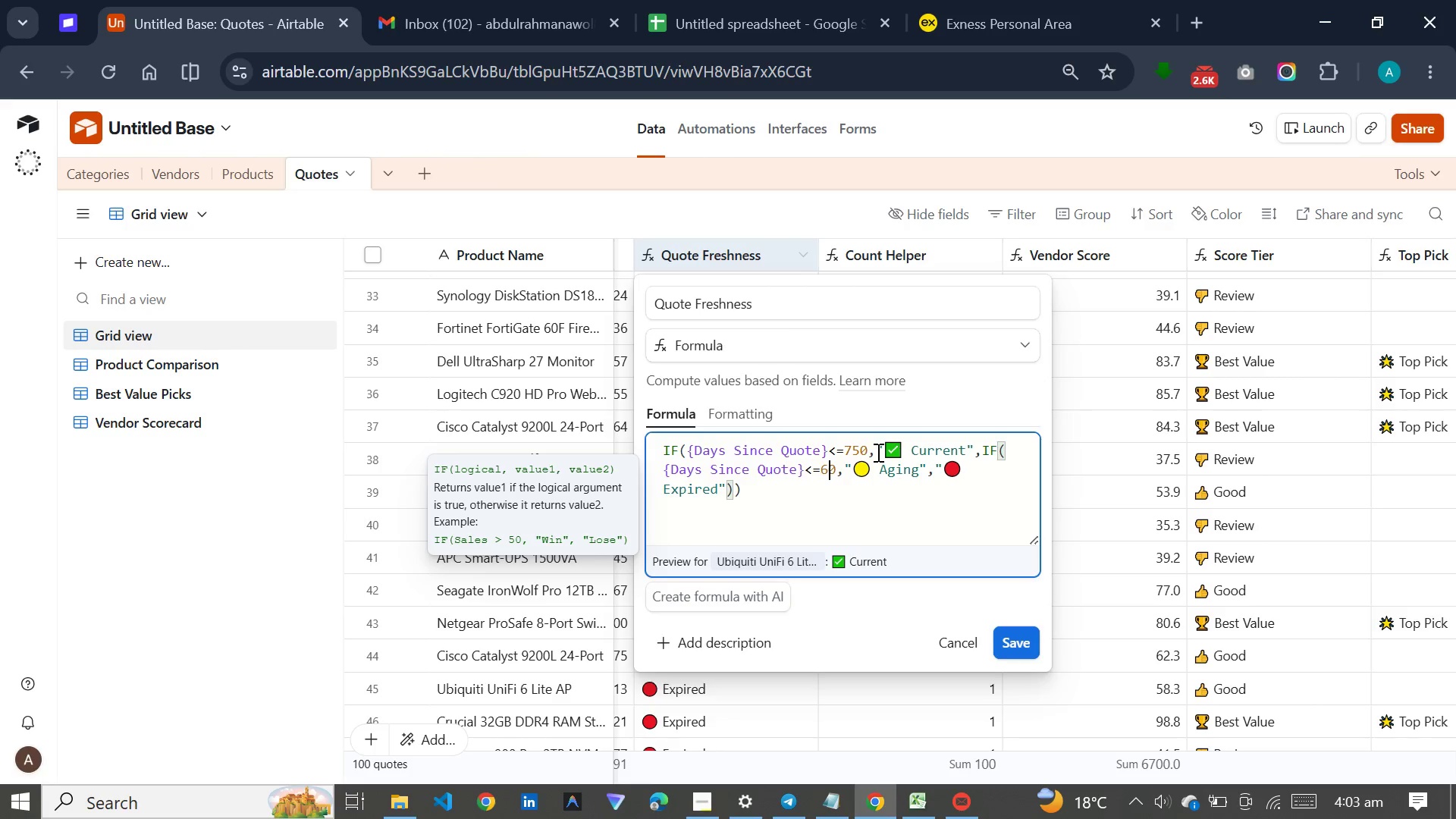 
key(Backspace)
type(88)
key(Backspace)
type(0)
 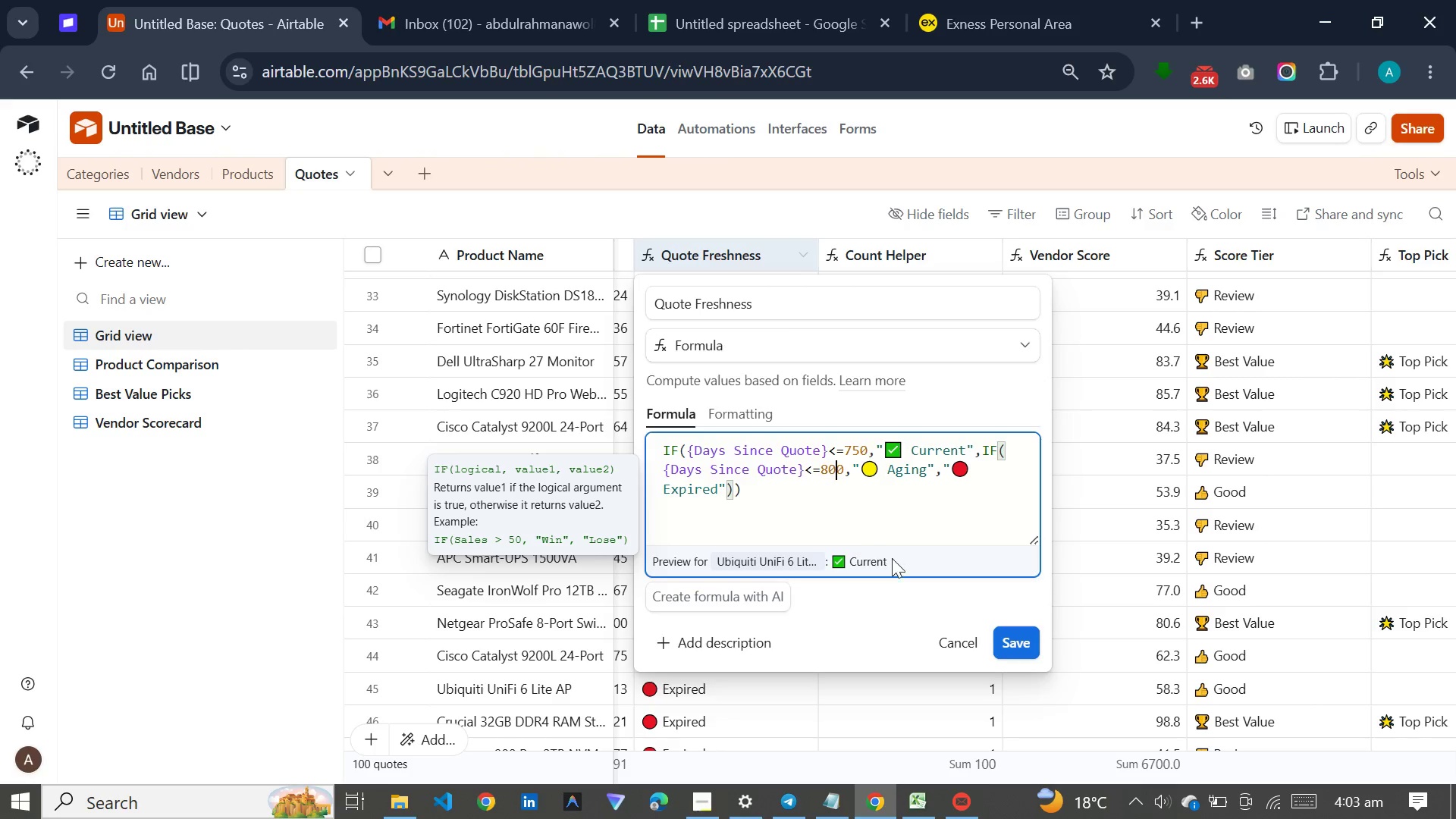 
left_click([1007, 637])
 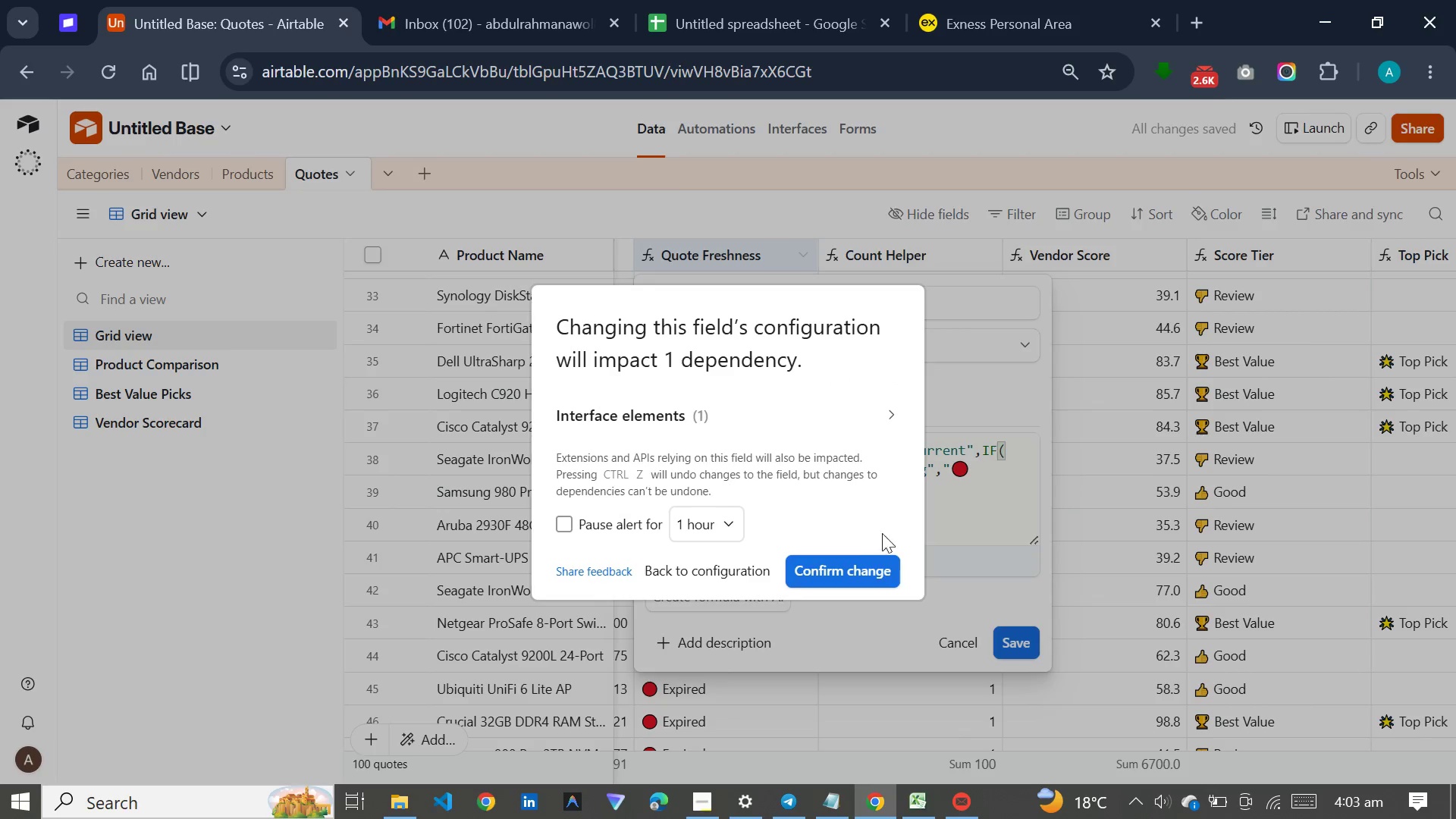 
left_click([844, 560])
 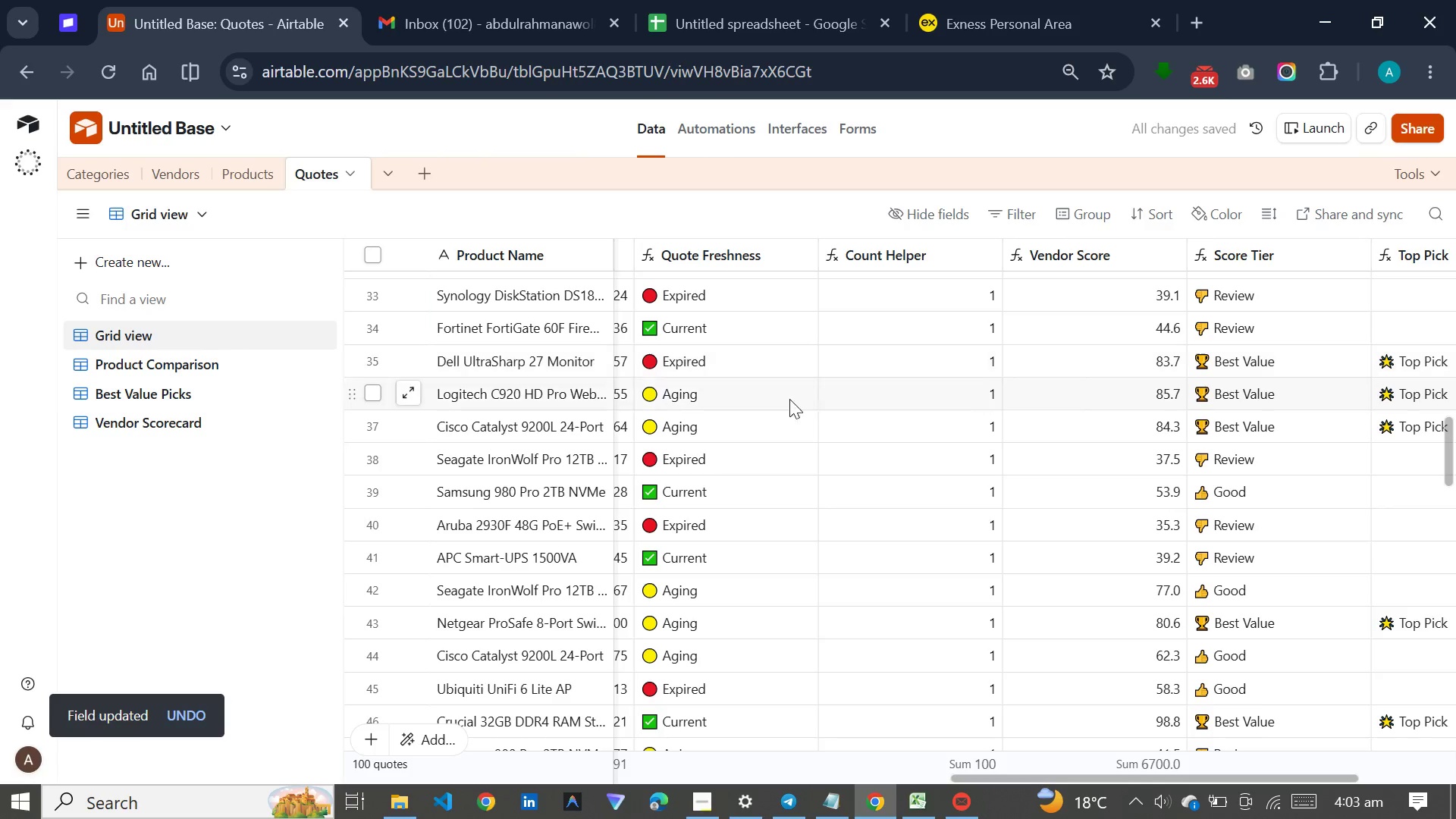 
scroll: coordinate [758, 488], scroll_direction: up, amount: 37.0
 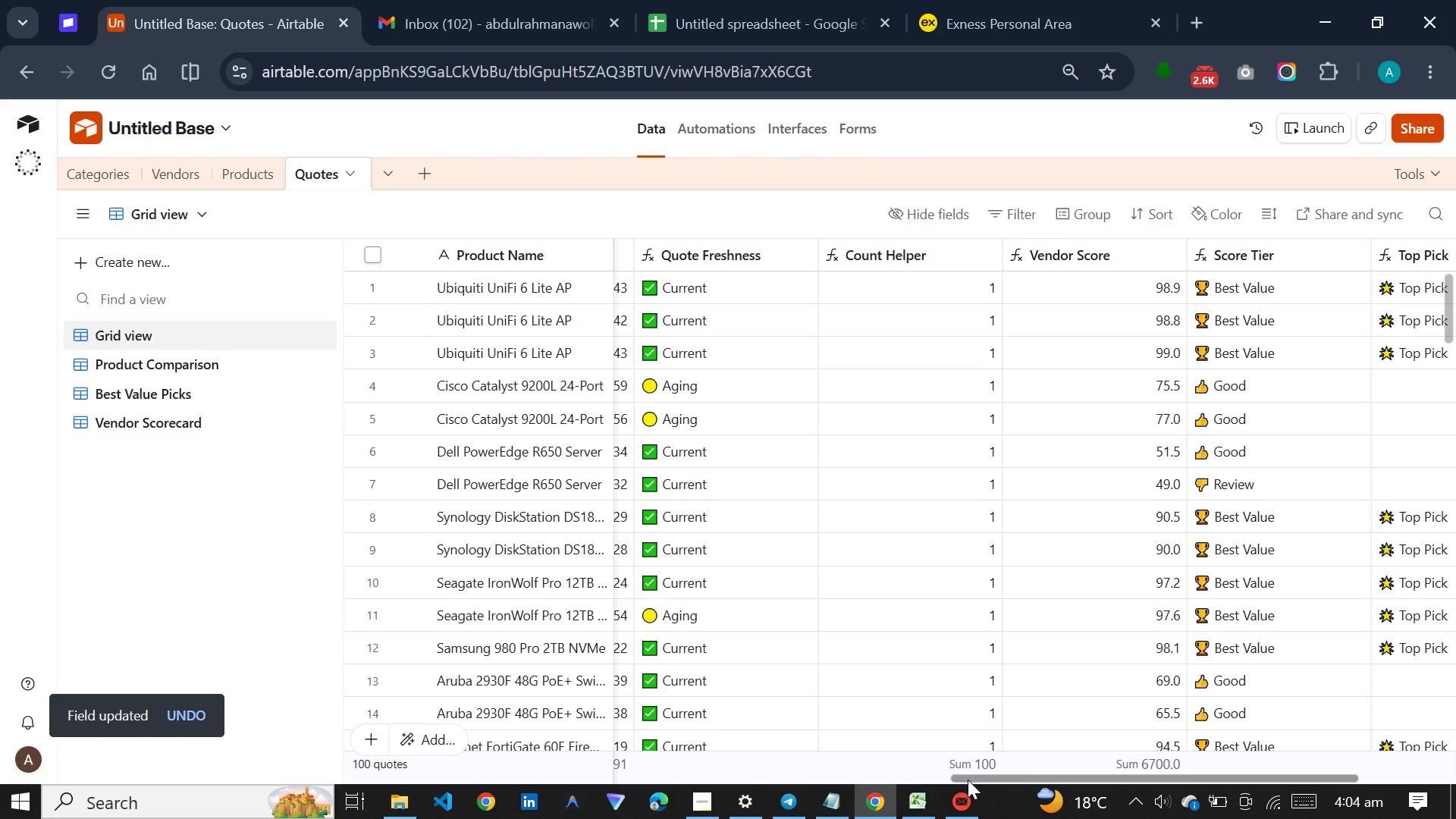 
left_click_drag(start_coordinate=[968, 780], to_coordinate=[371, 780])
 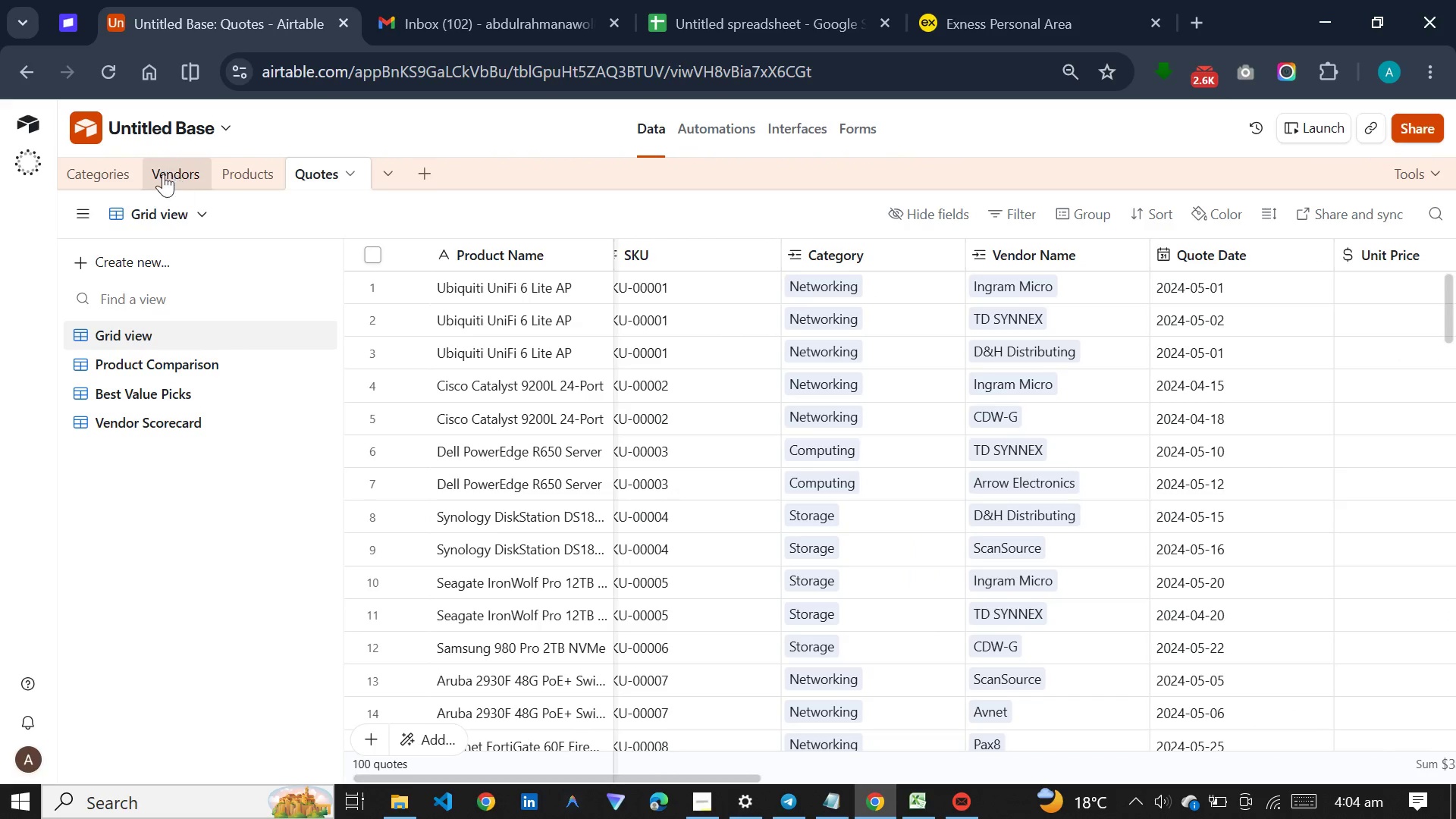 
left_click([124, 174])
 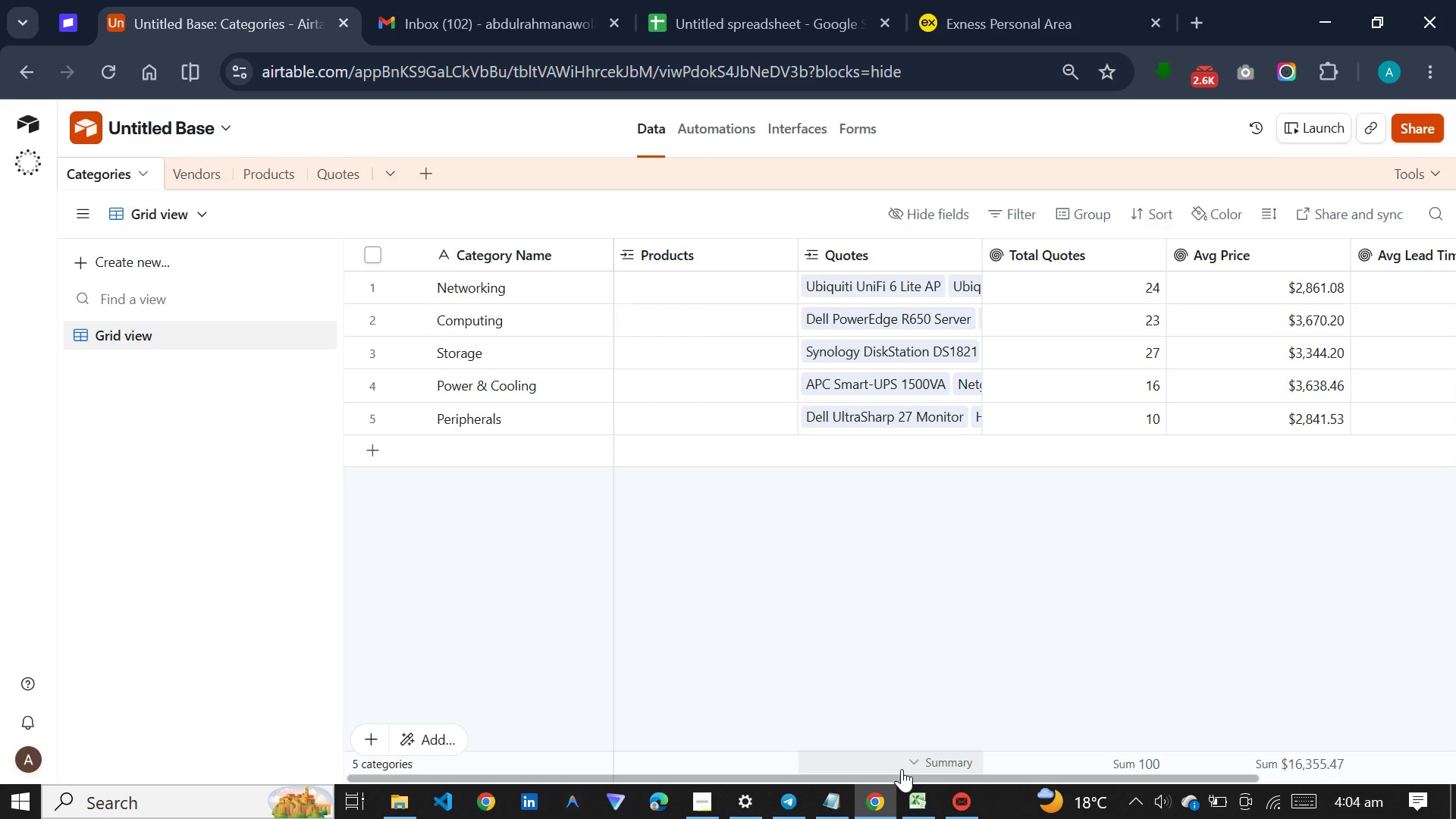 
left_click_drag(start_coordinate=[896, 773], to_coordinate=[623, 740])
 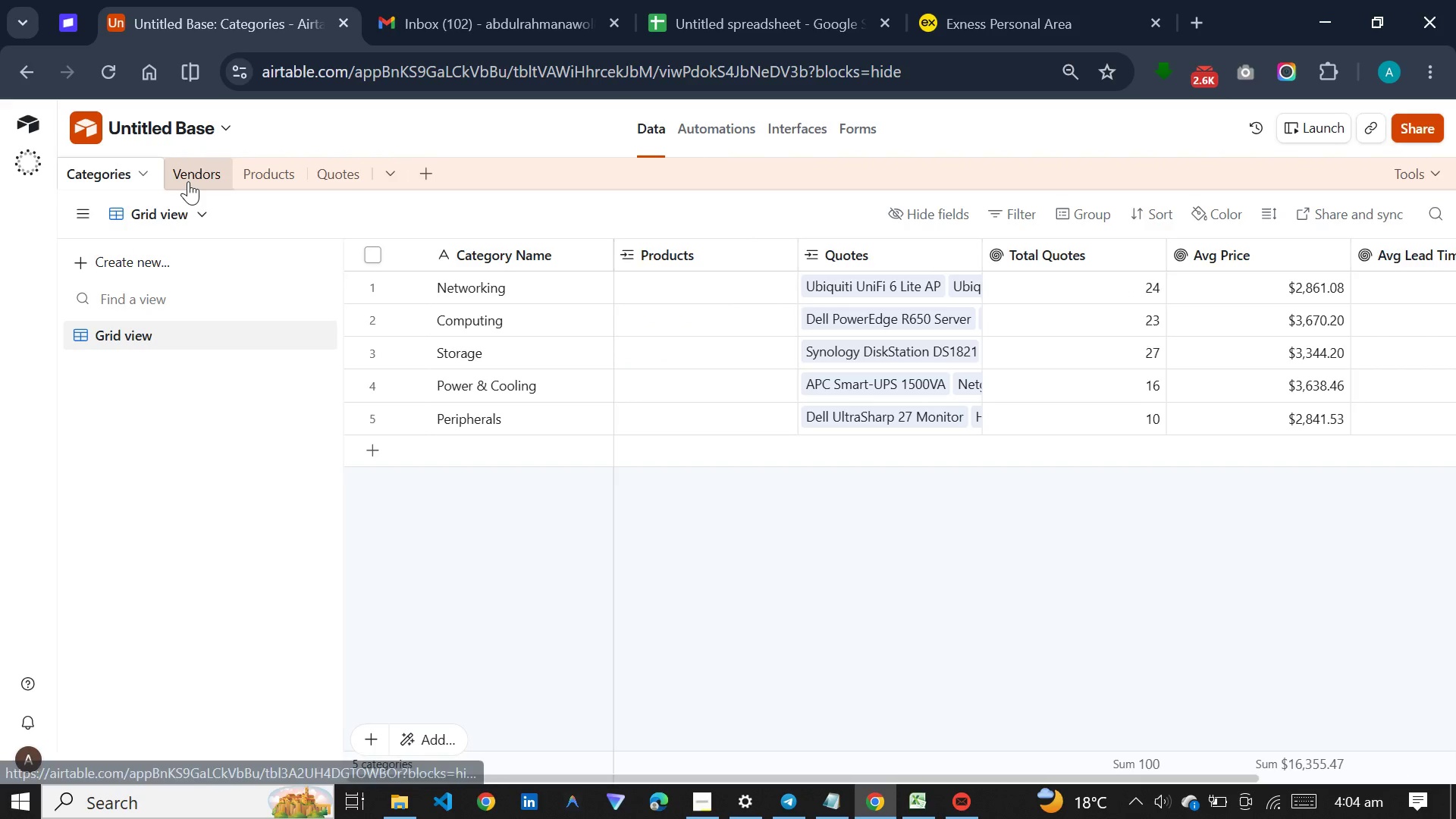 
left_click([190, 180])
 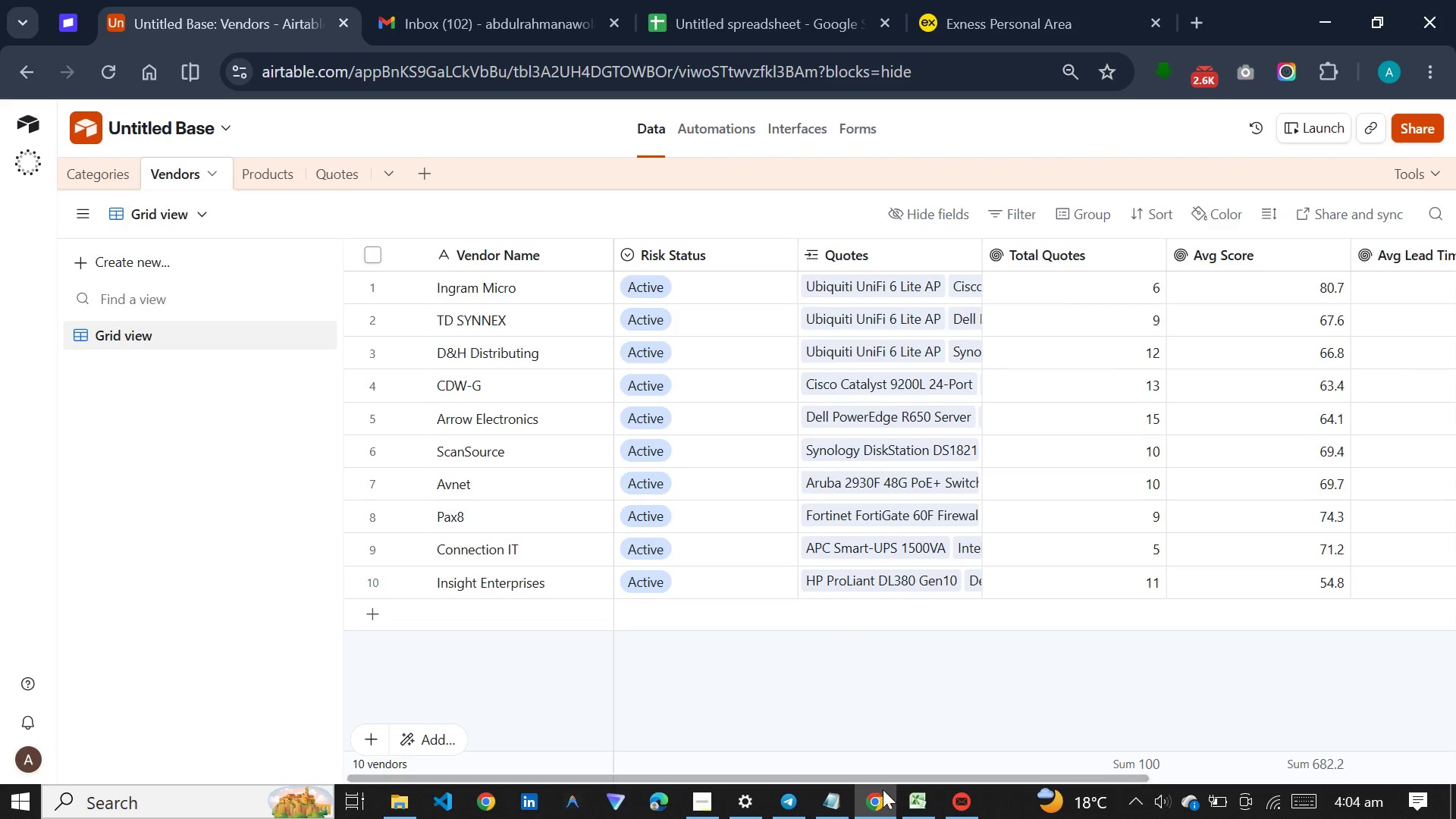 
left_click_drag(start_coordinate=[883, 774], to_coordinate=[934, 771])
 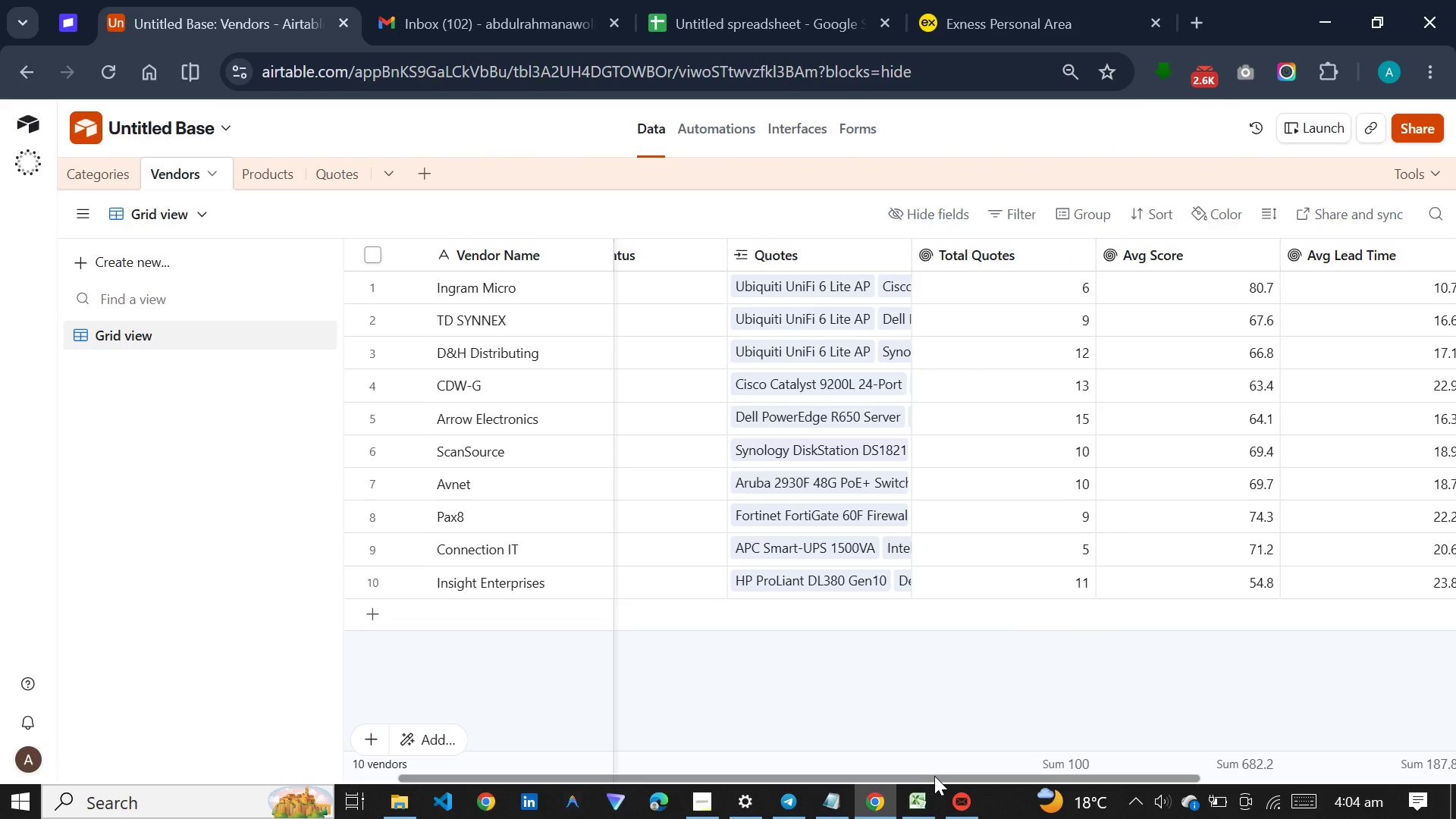 
left_click_drag(start_coordinate=[931, 776], to_coordinate=[1127, 774])
 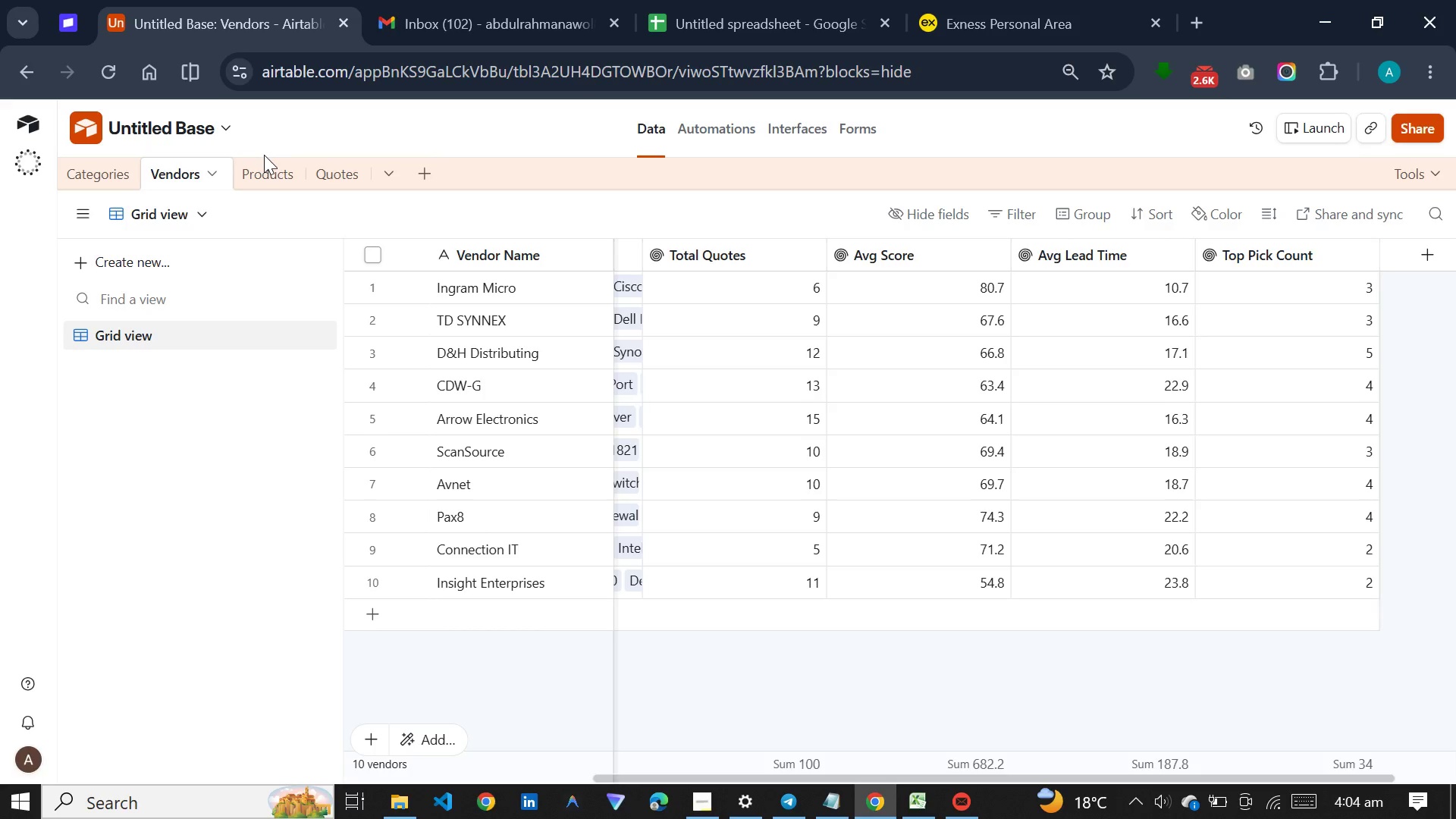 
left_click([264, 163])
 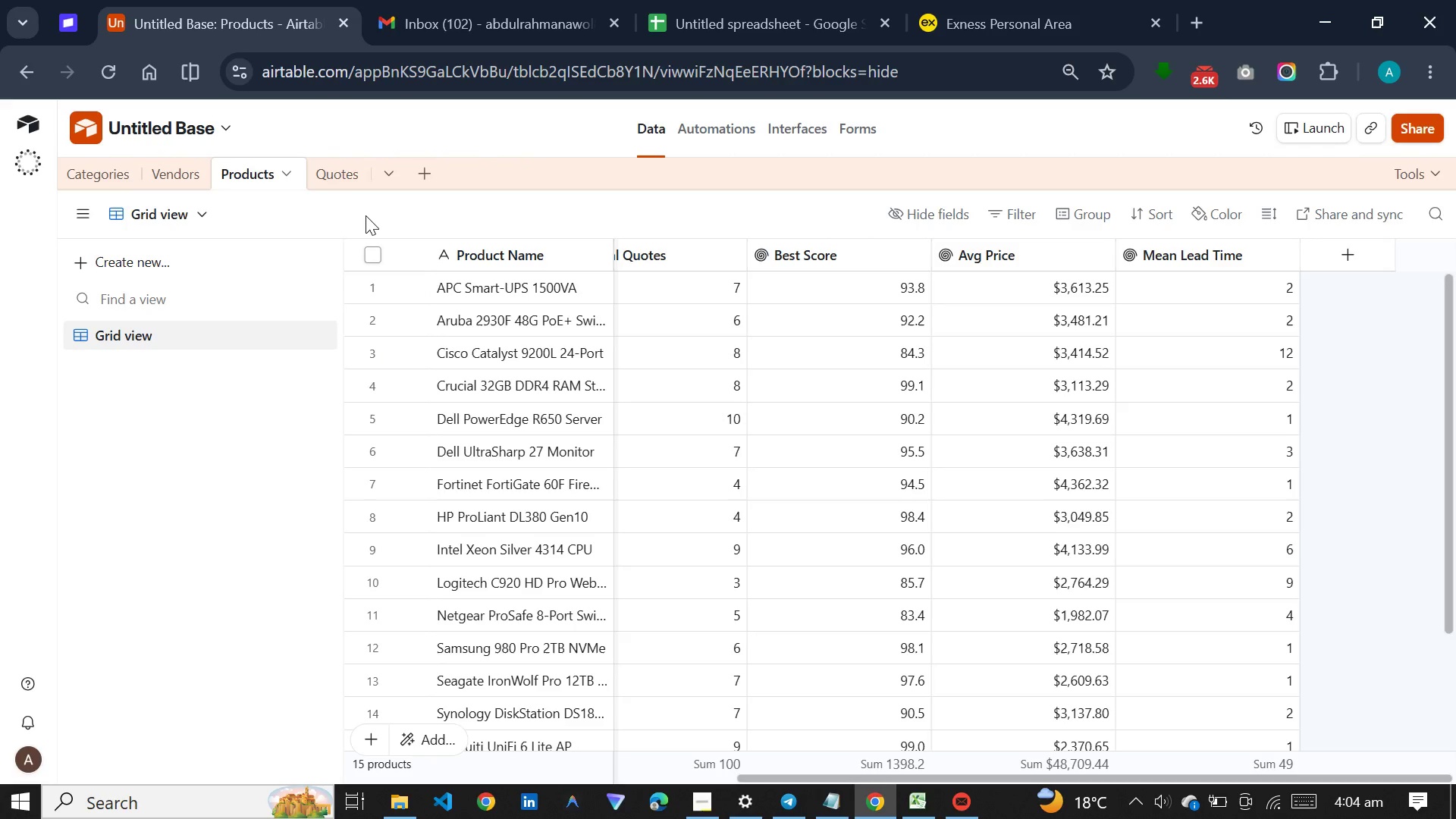 
left_click([344, 177])
 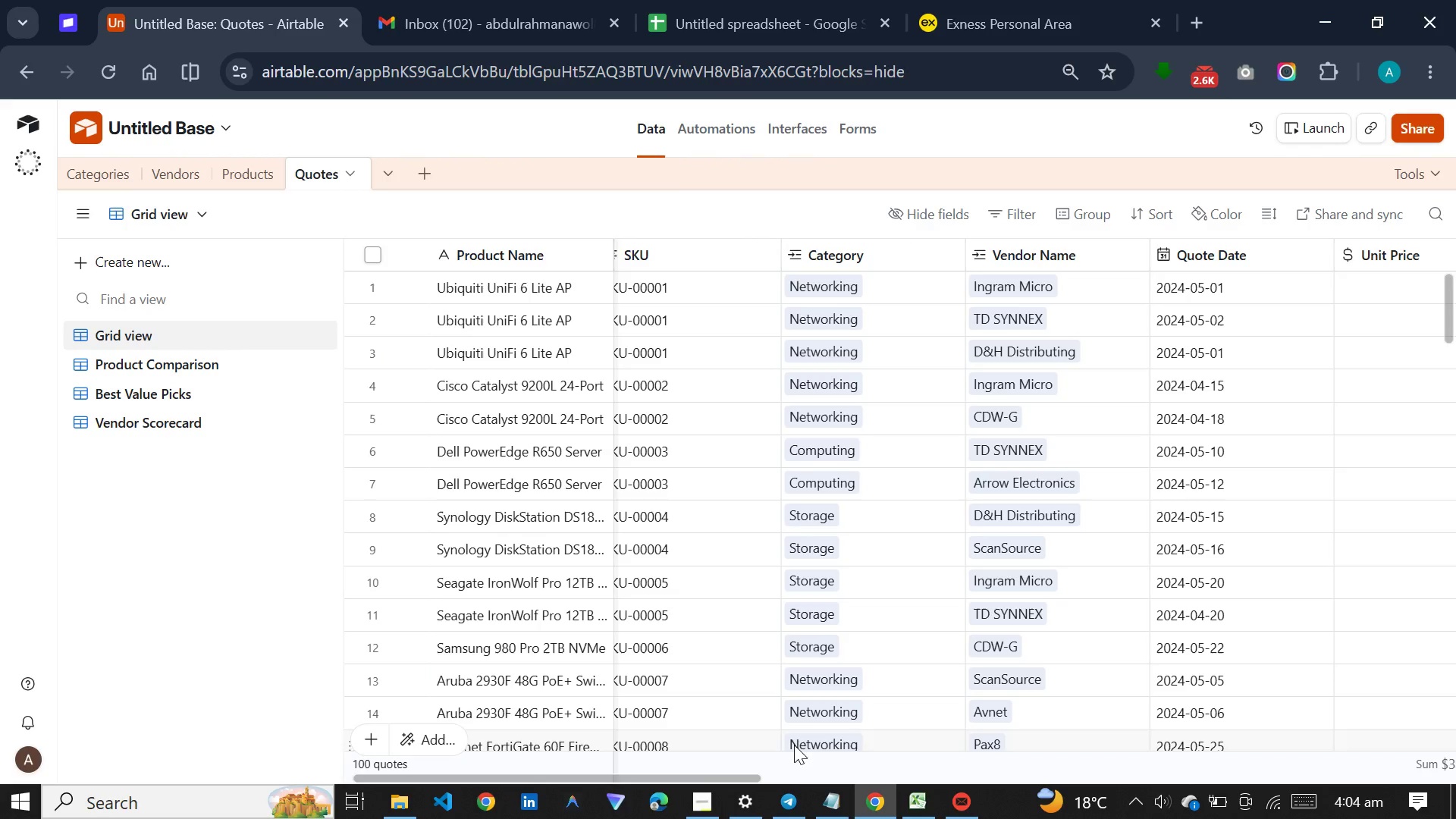 
left_click_drag(start_coordinate=[695, 778], to_coordinate=[1131, 704])
 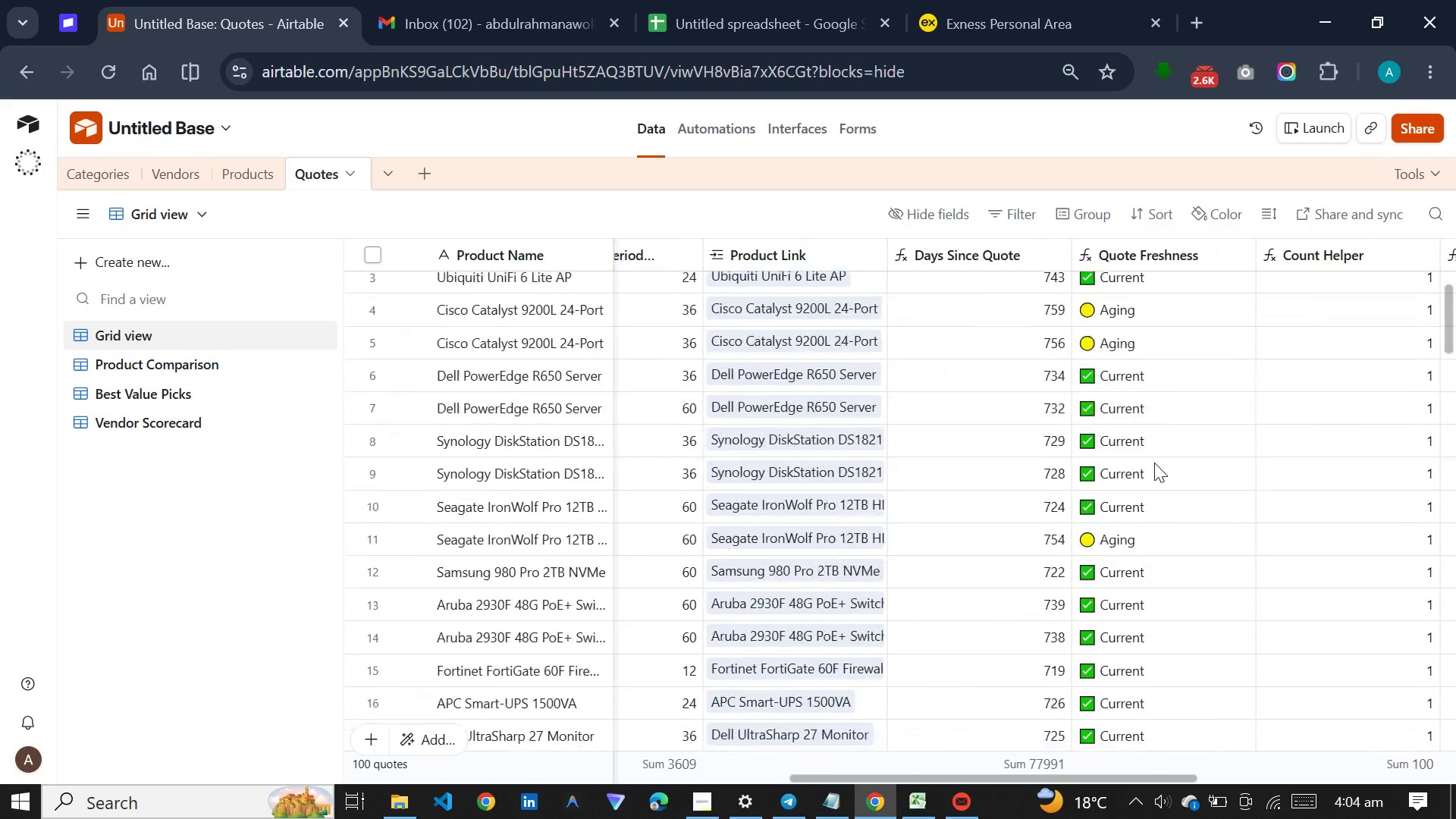 
scroll: coordinate [1154, 460], scroll_direction: down, amount: 17.0
 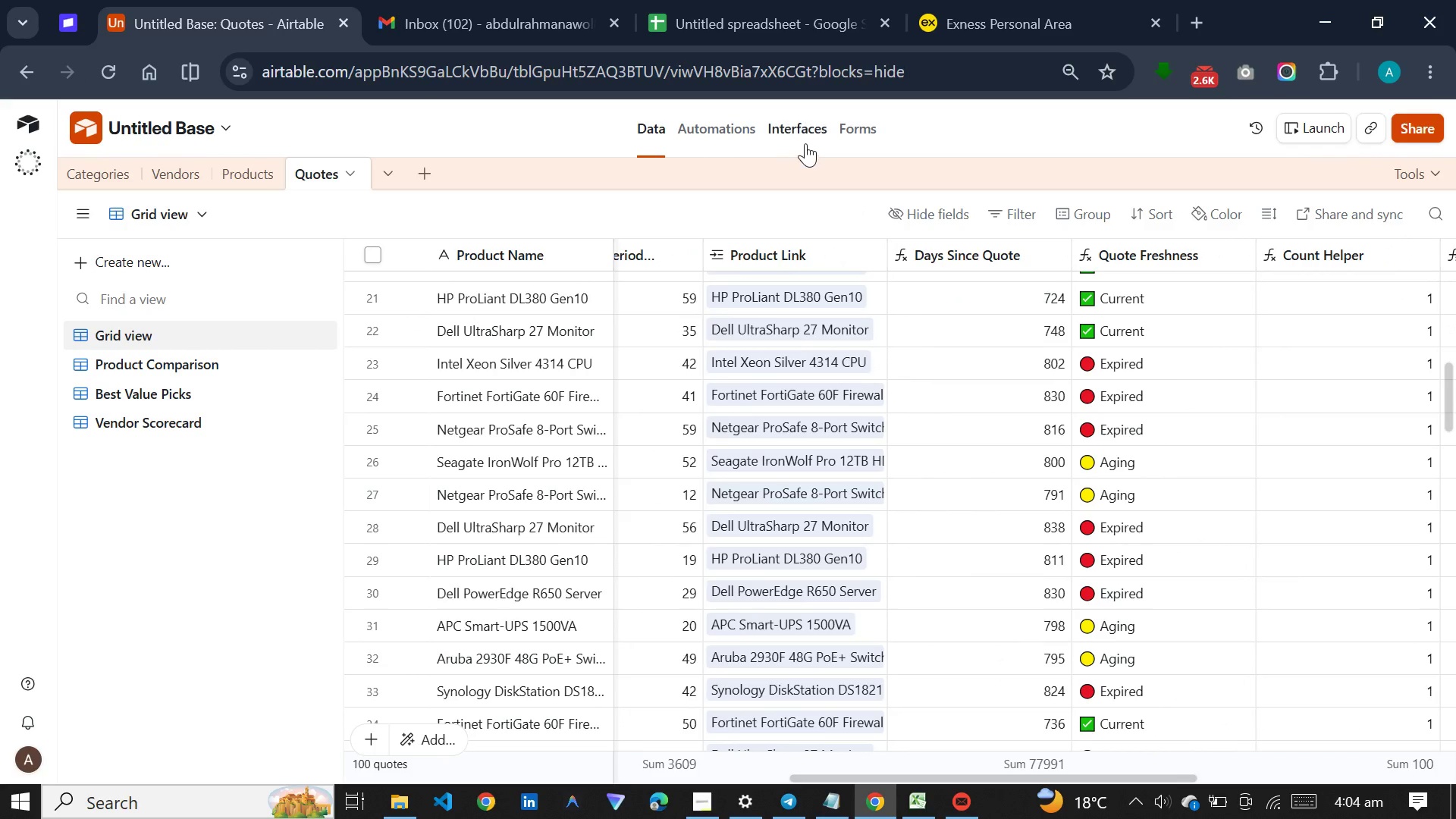 
left_click([795, 122])
 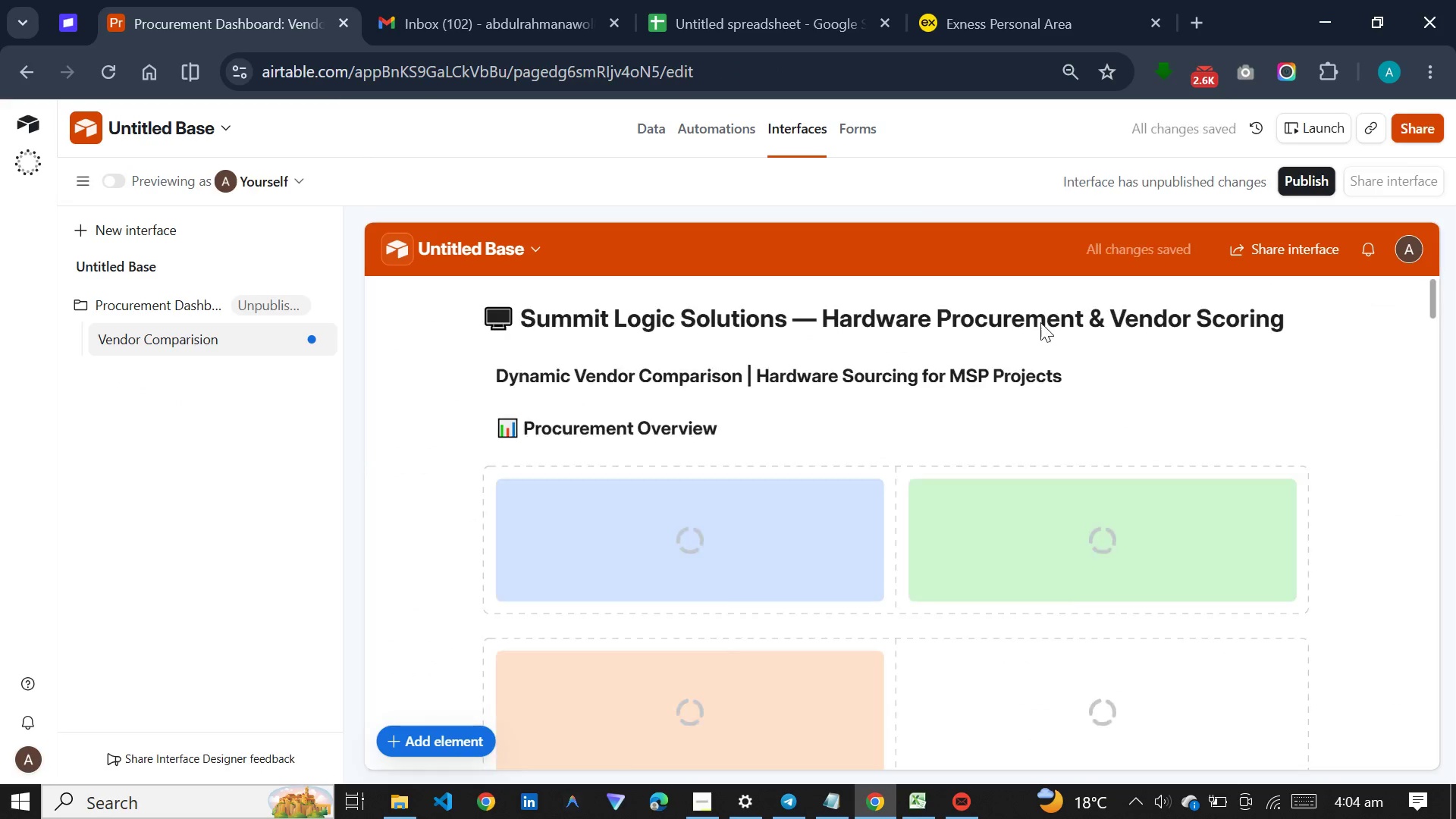 
scroll: coordinate [1040, 322], scroll_direction: down, amount: 10.0
 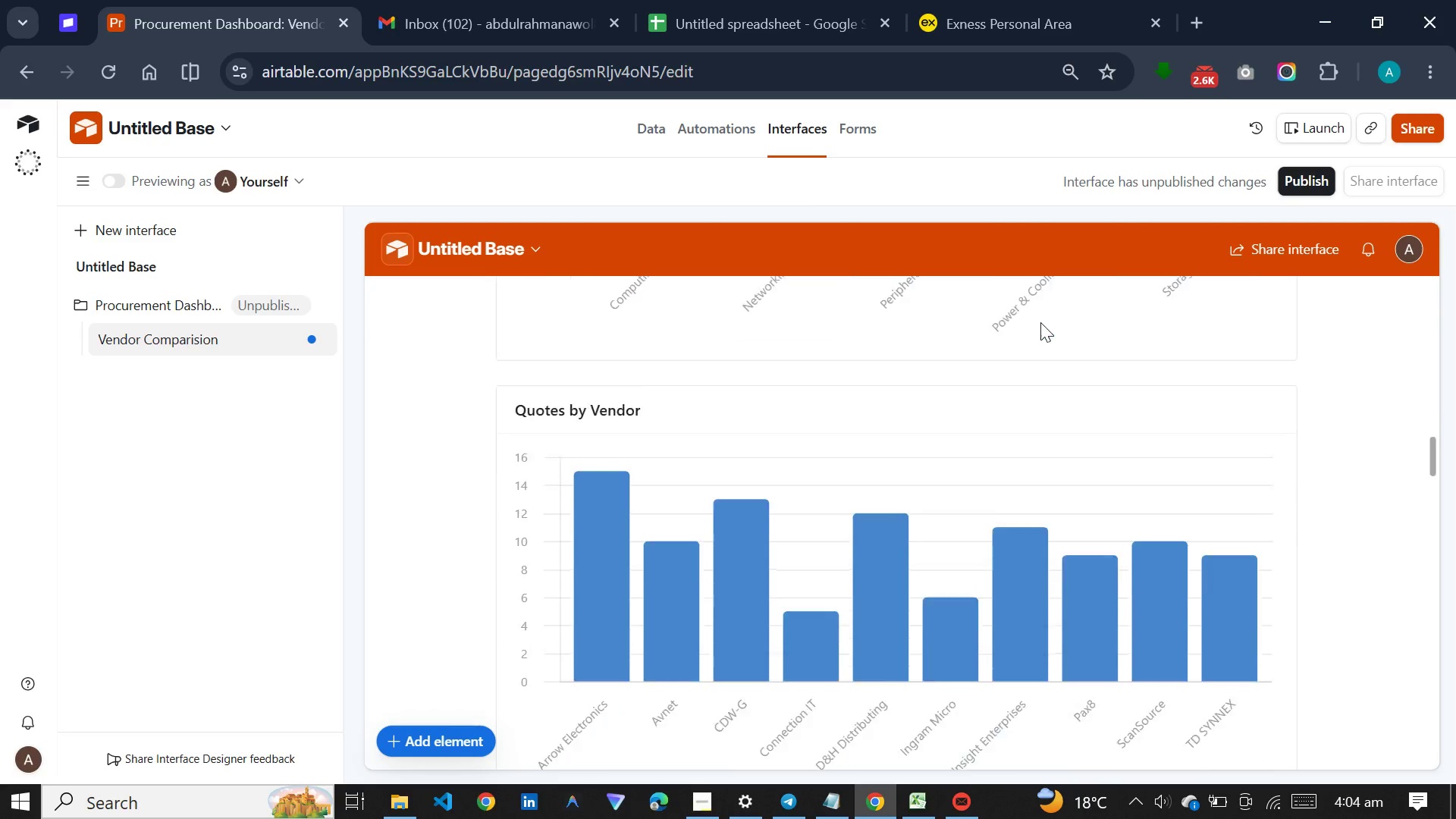 
scroll: coordinate [664, 537], scroll_direction: up, amount: 8.0
 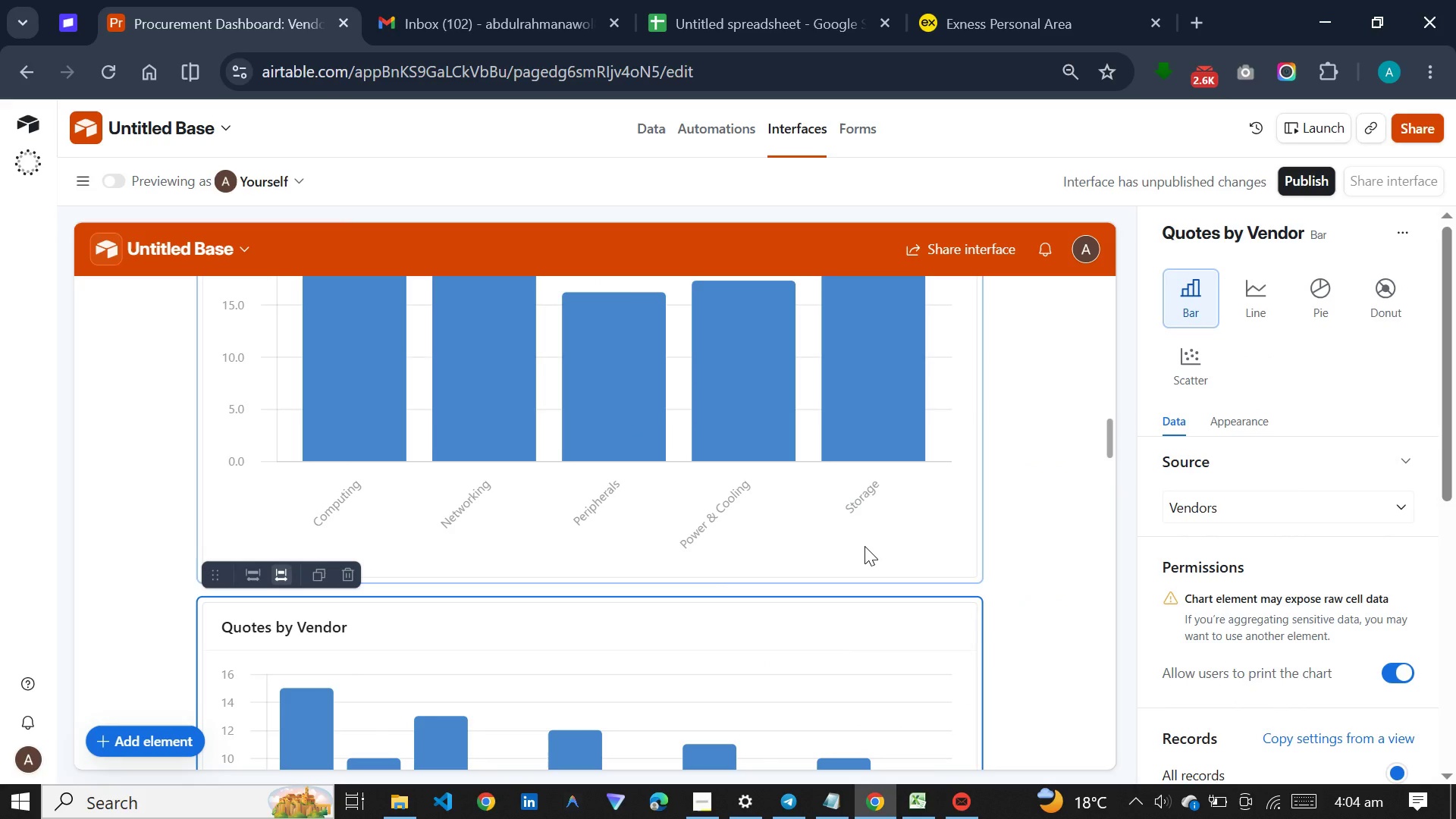 
wait(6.11)
 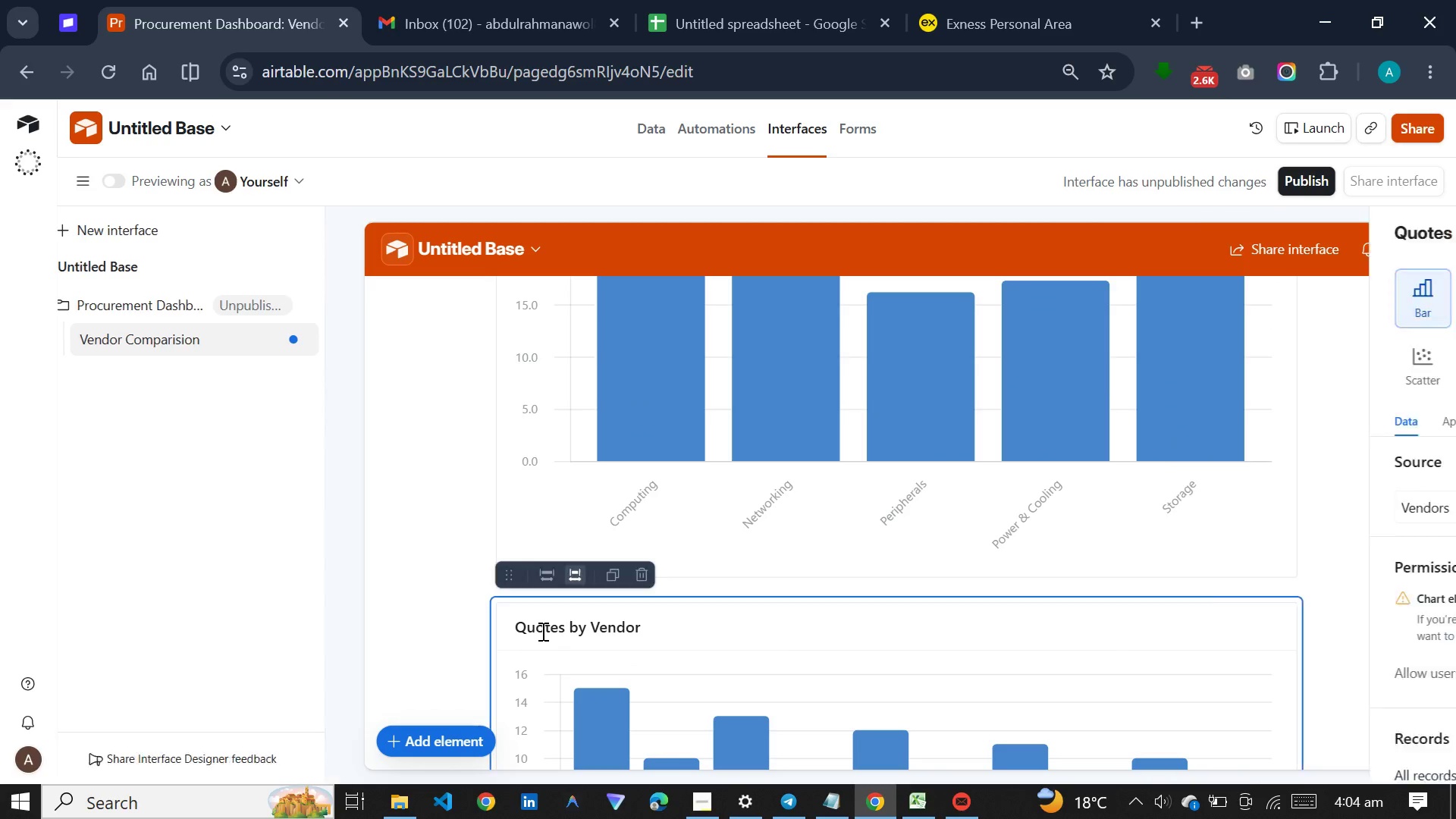 
scroll: coordinate [861, 547], scroll_direction: up, amount: 6.0
 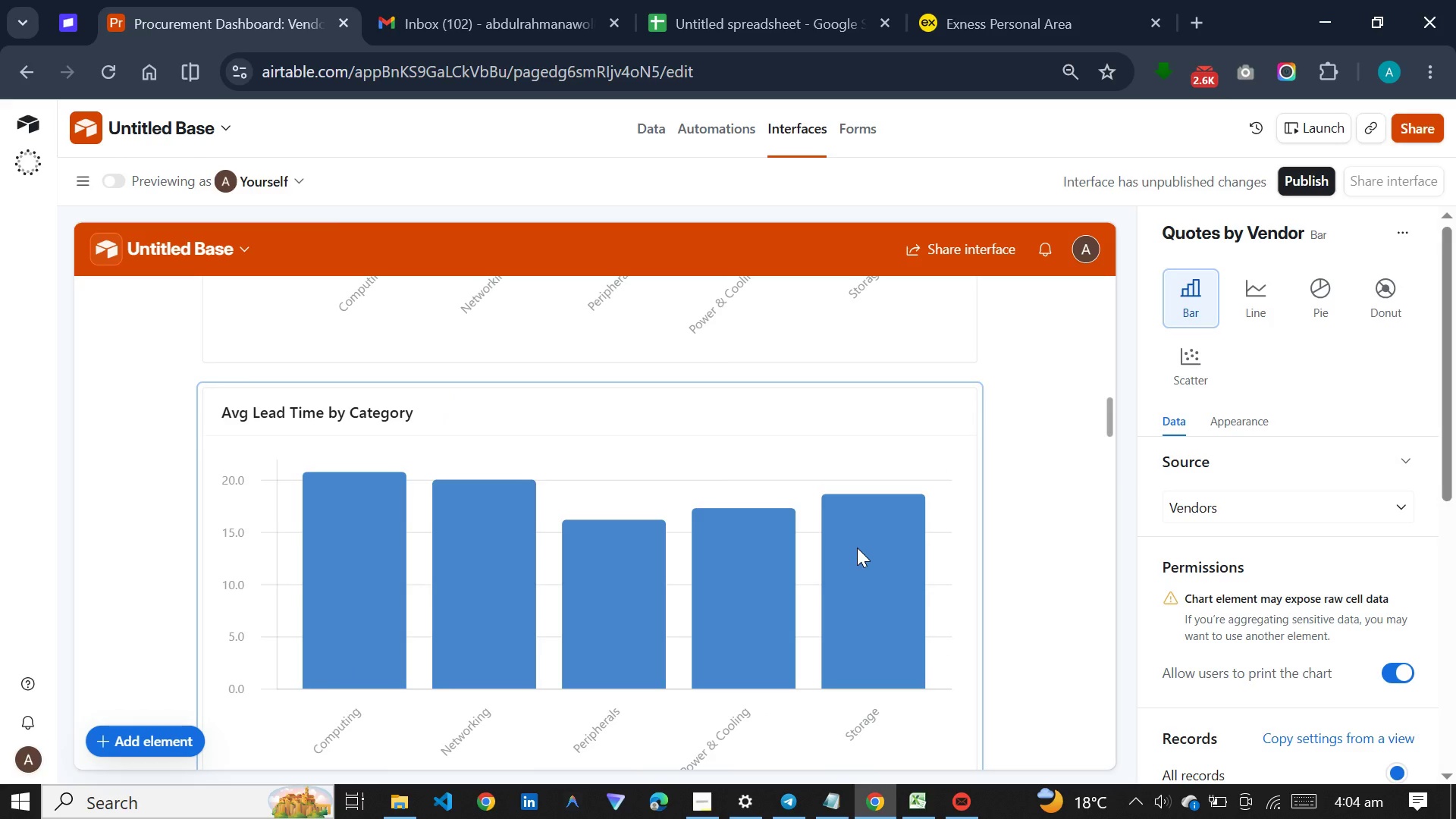 
left_click([857, 548])
 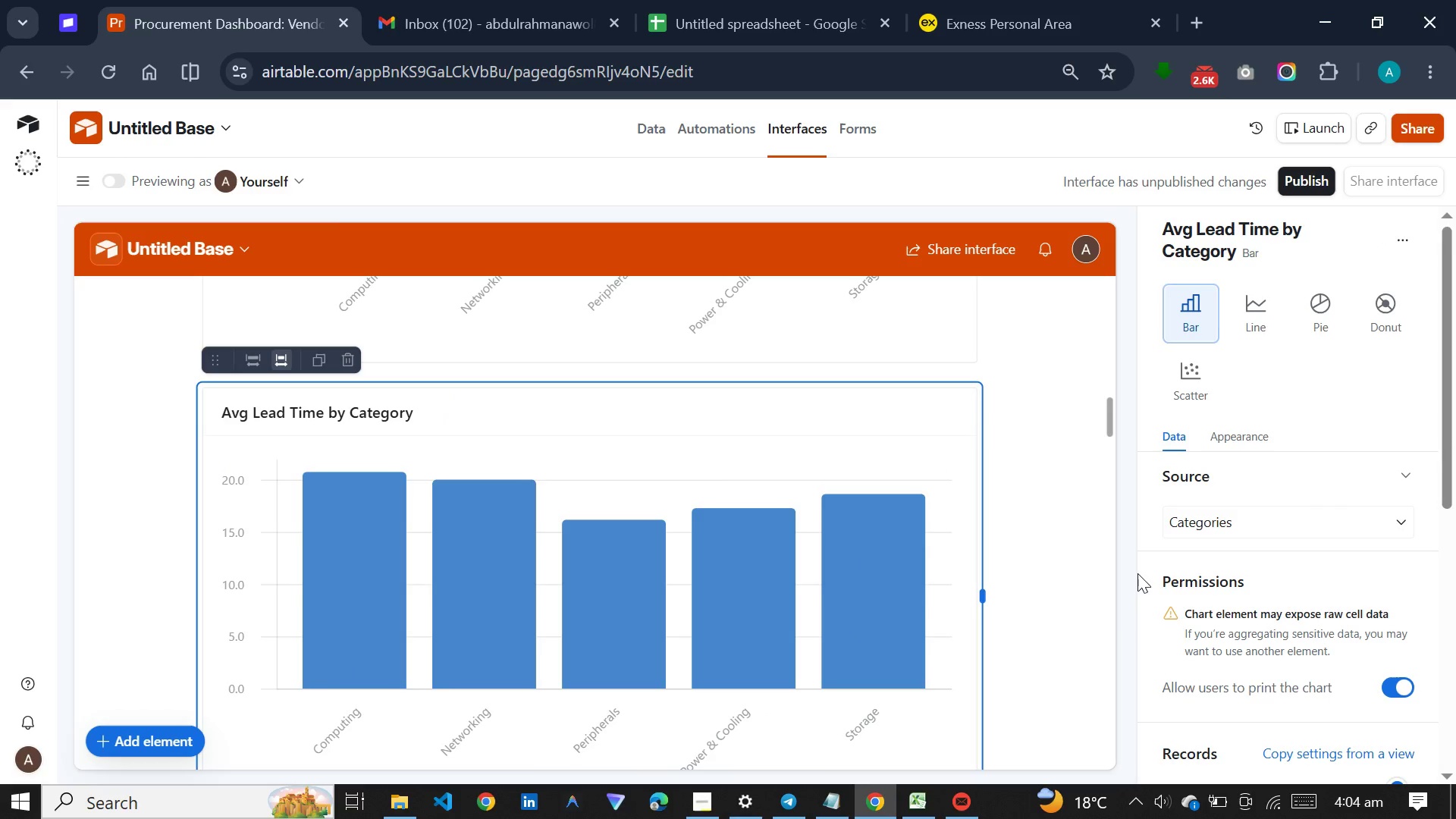 
scroll: coordinate [1242, 644], scroll_direction: down, amount: 17.0
 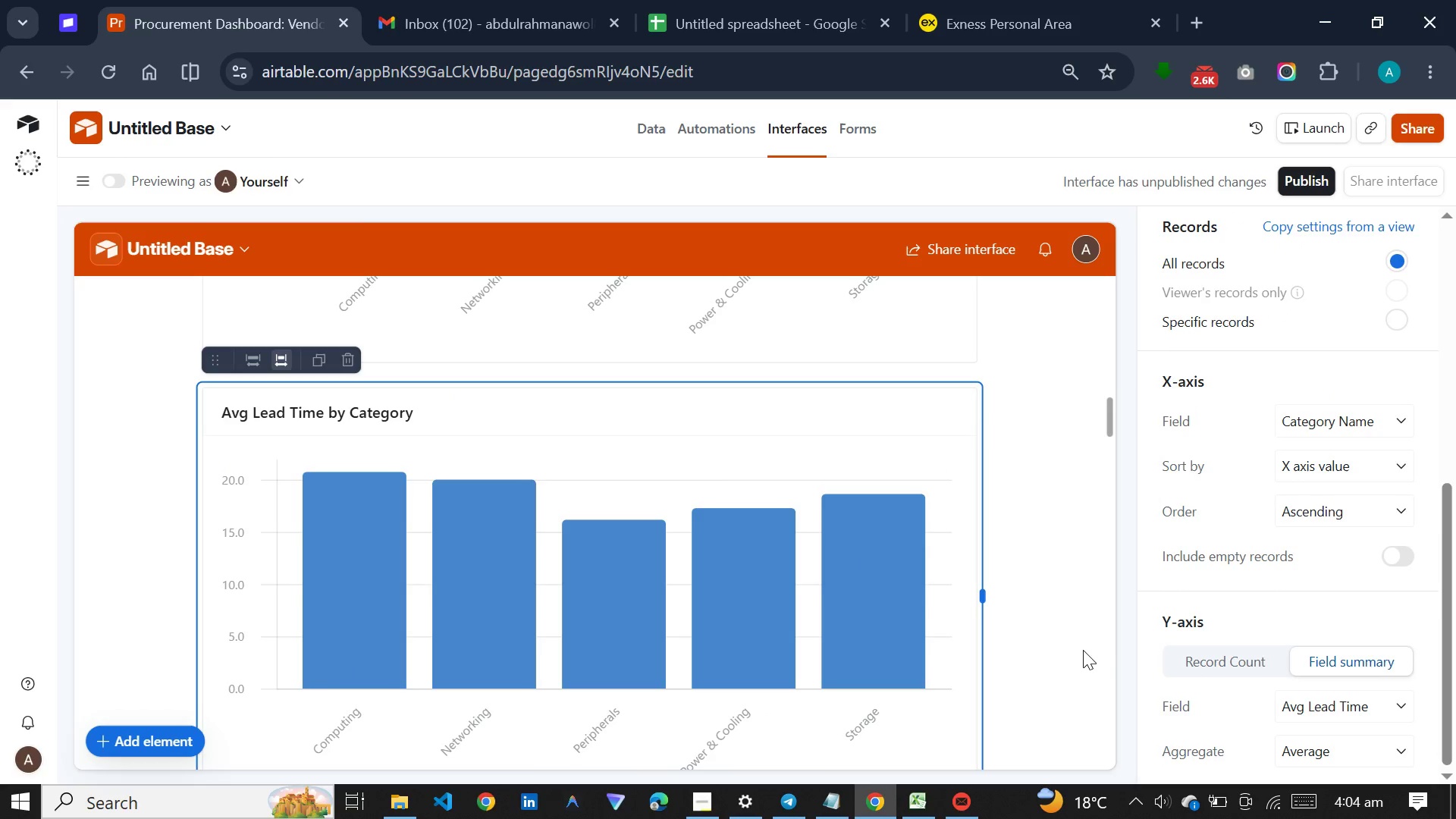 
left_click([1081, 652])
 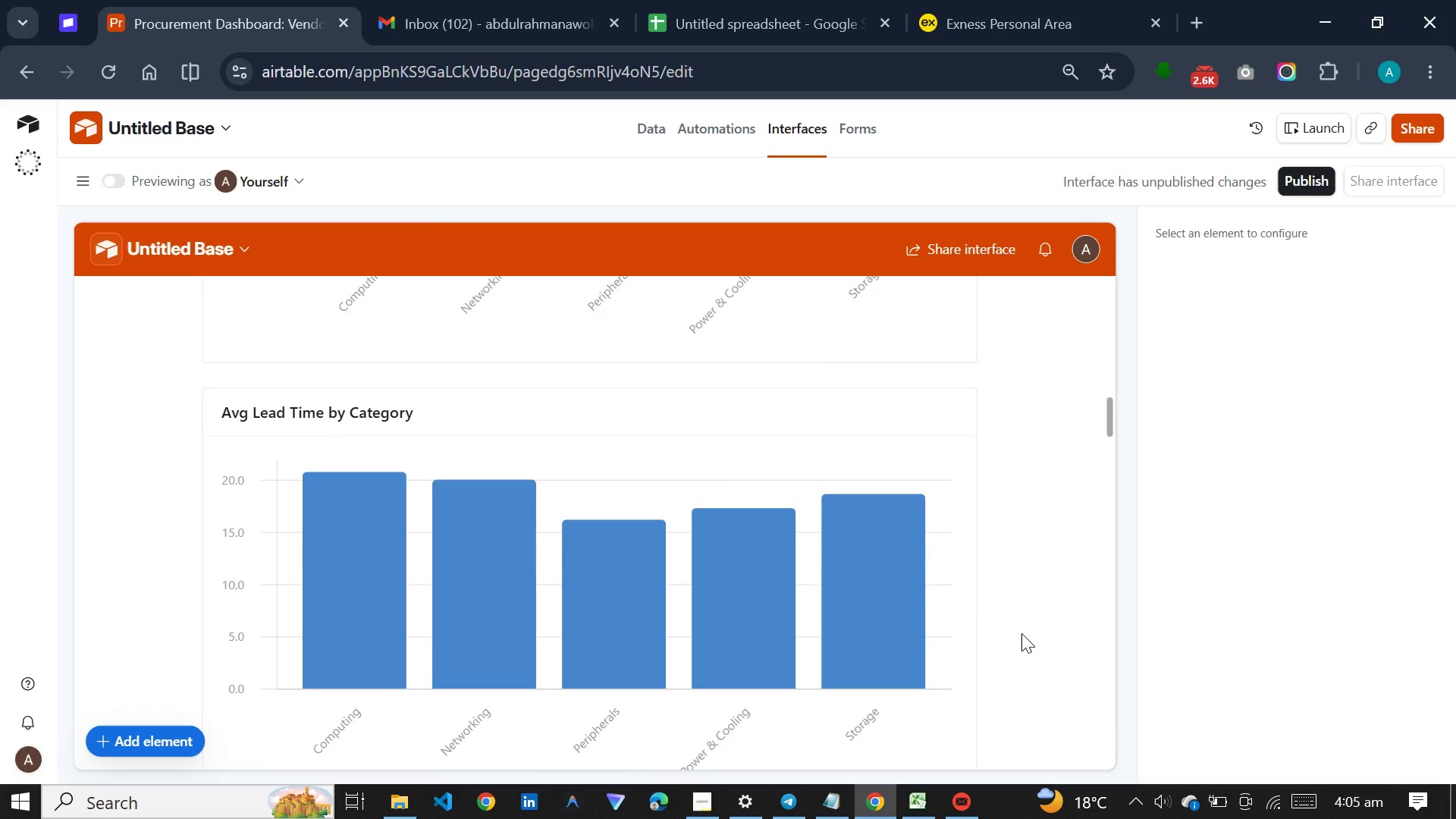 
scroll: coordinate [1021, 633], scroll_direction: down, amount: 4.0
 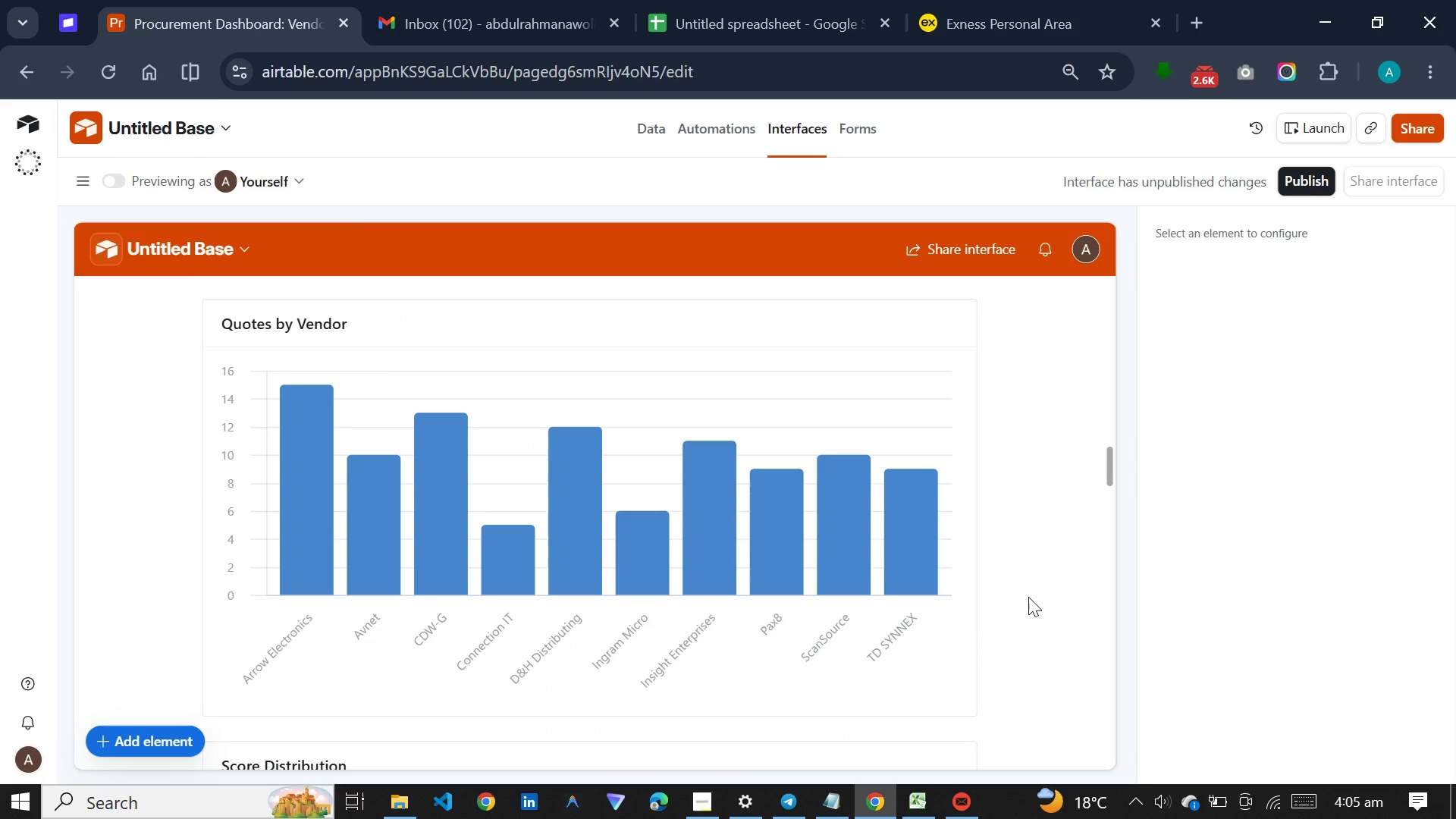 
scroll: coordinate [1030, 587], scroll_direction: up, amount: 8.0
 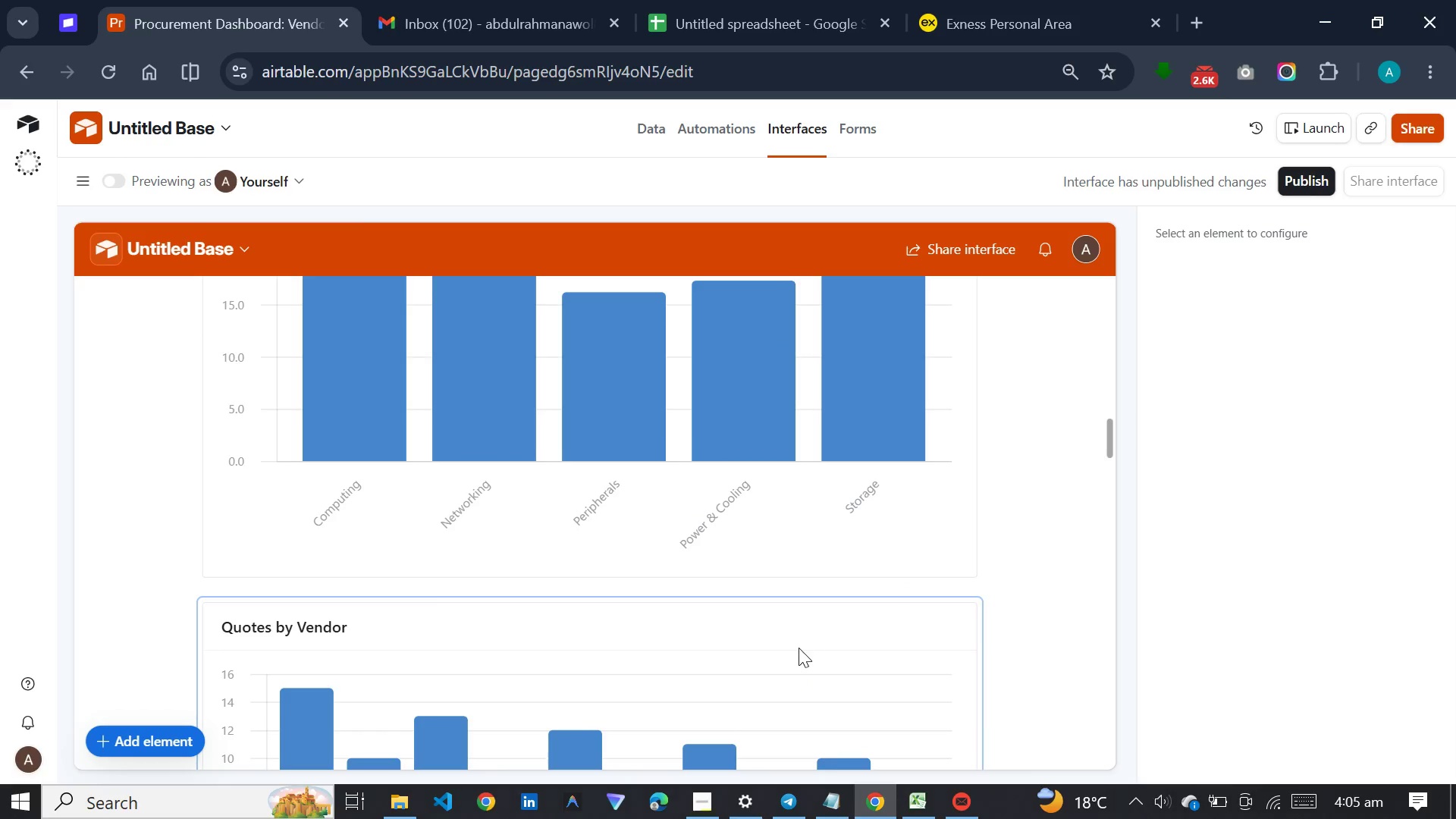 
left_click([796, 648])
 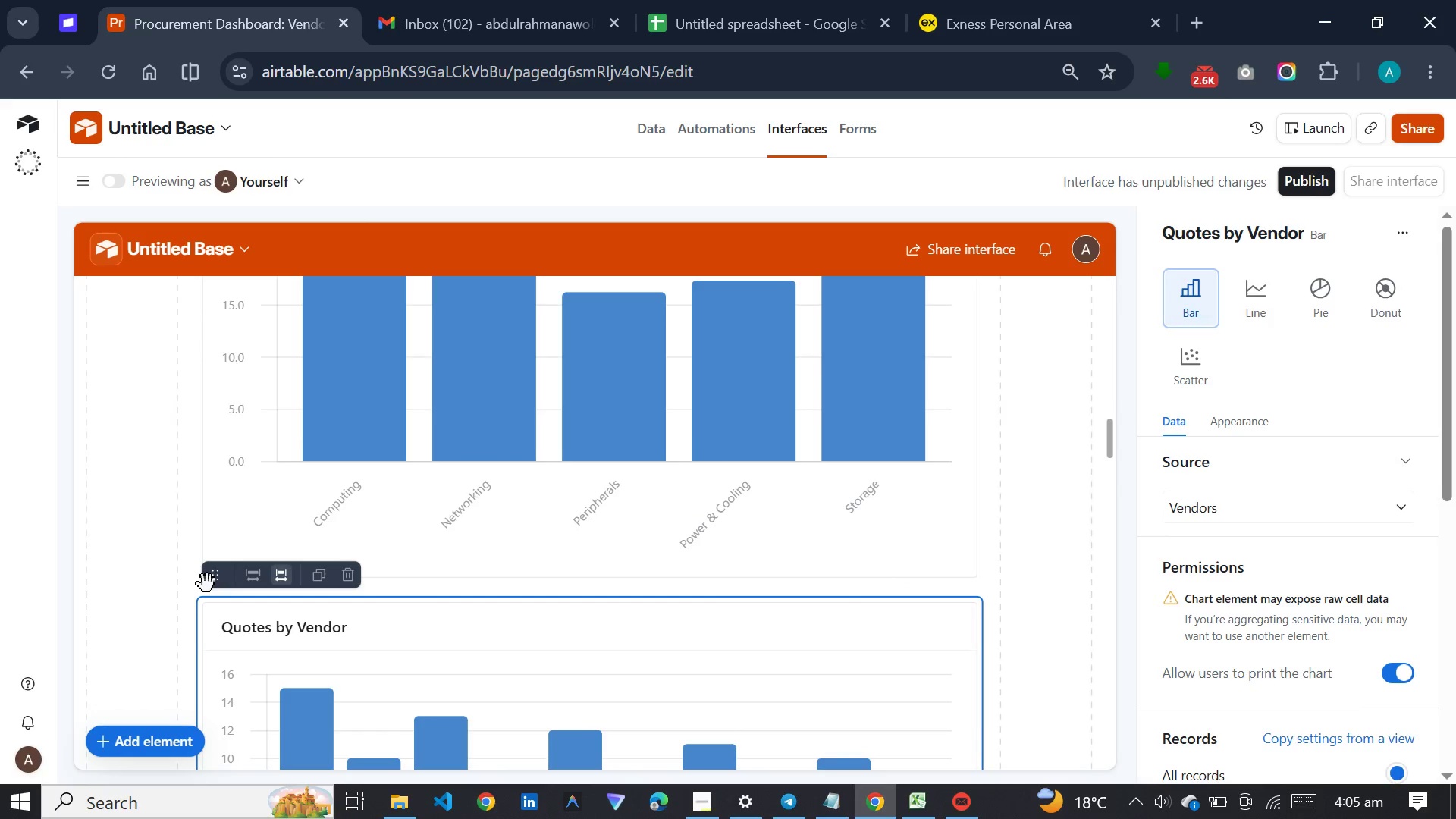 
left_click_drag(start_coordinate=[207, 584], to_coordinate=[686, 473])
 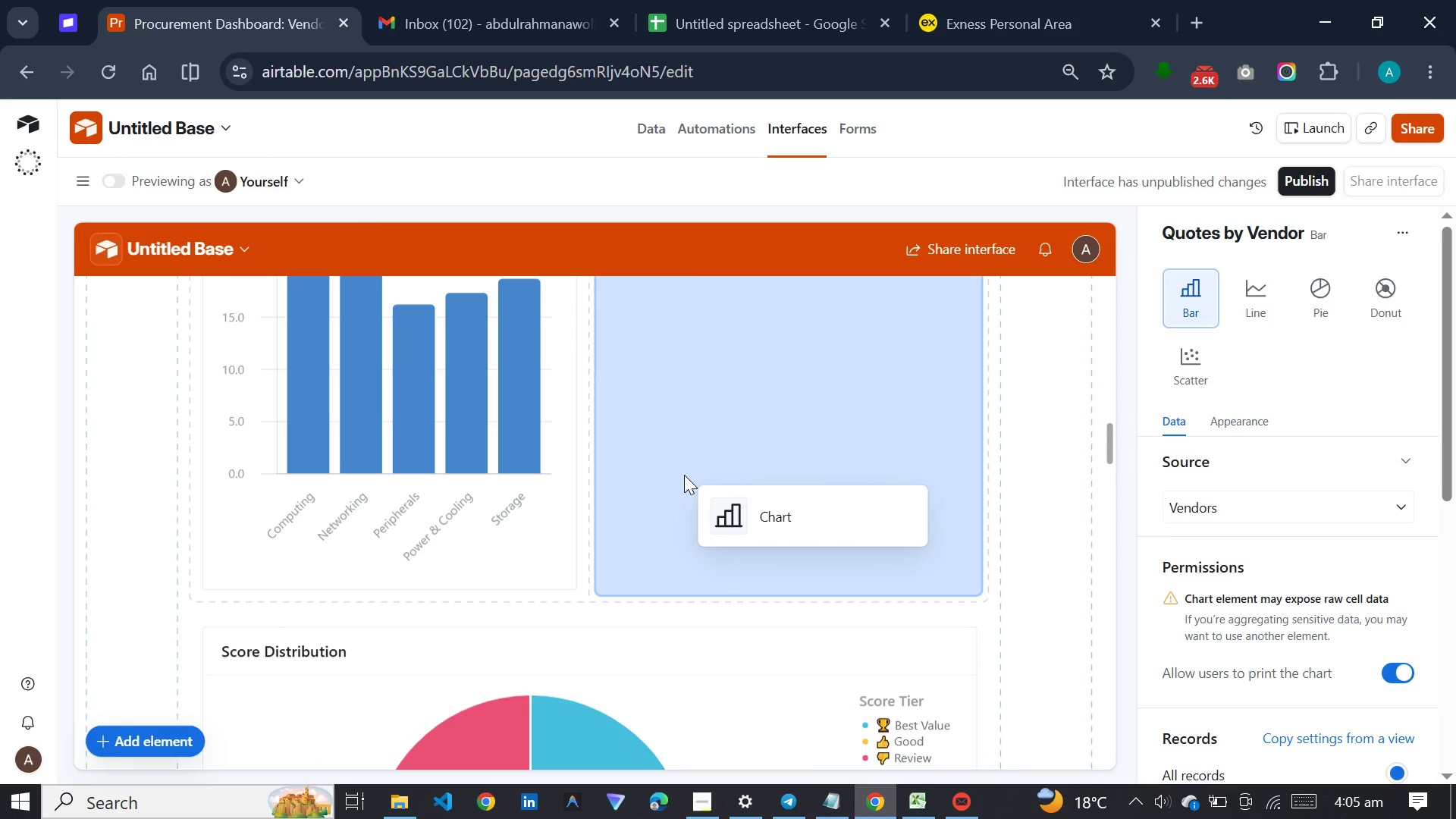 
left_click([684, 475])
 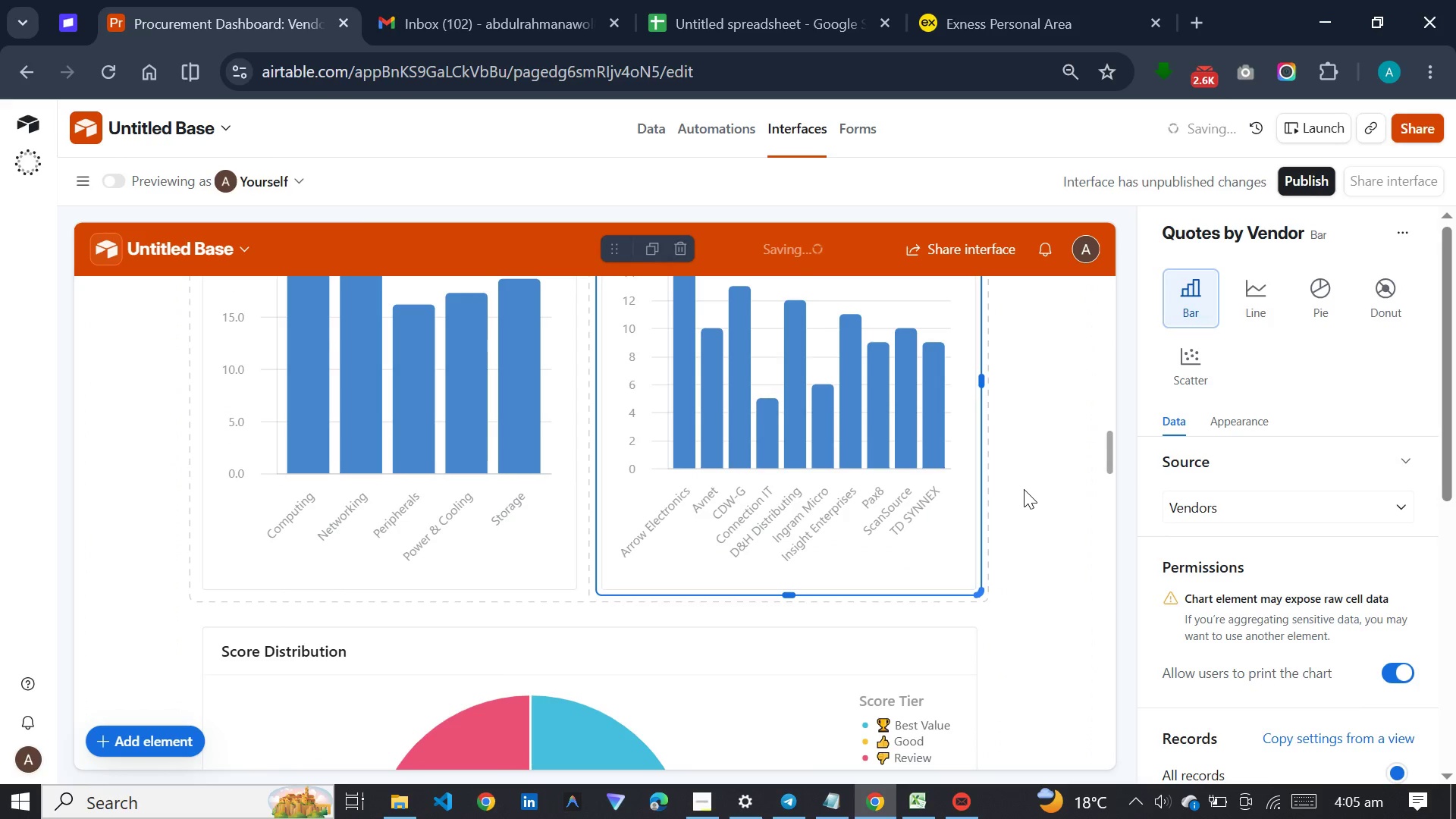 
scroll: coordinate [1024, 489], scroll_direction: down, amount: 19.0
 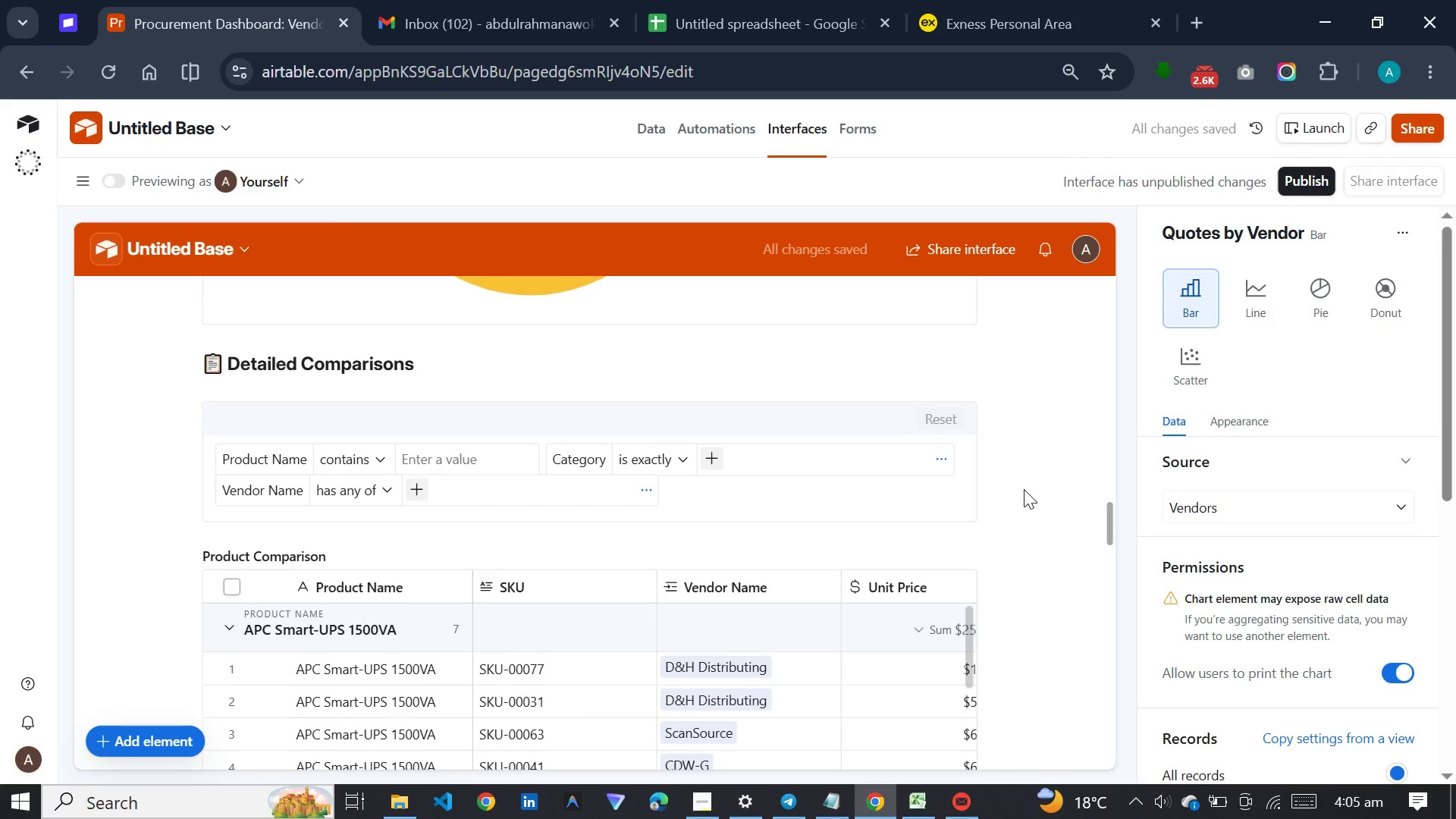 
scroll: coordinate [1024, 489], scroll_direction: up, amount: 34.0
 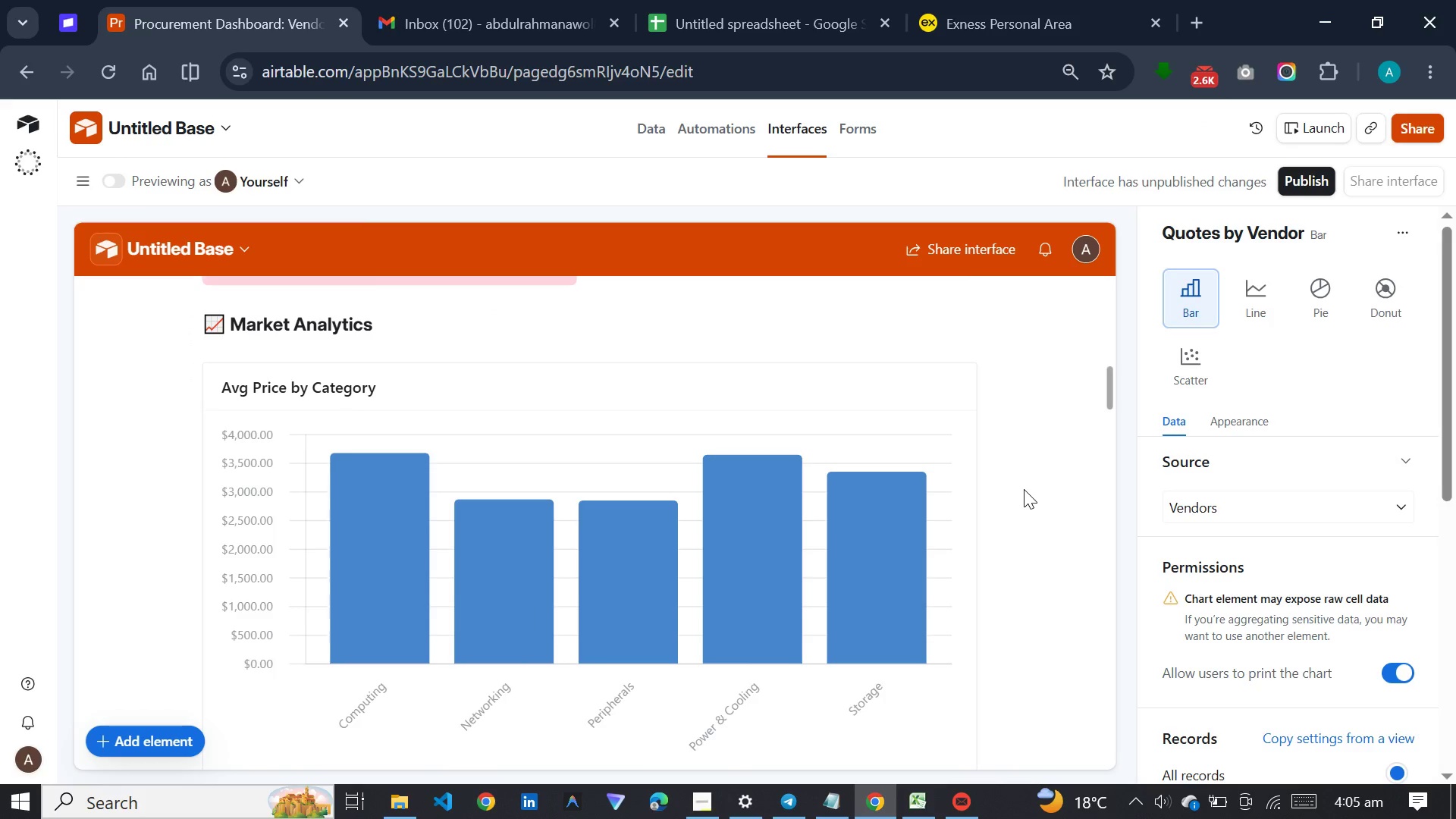 
scroll: coordinate [1024, 489], scroll_direction: down, amount: 11.0
 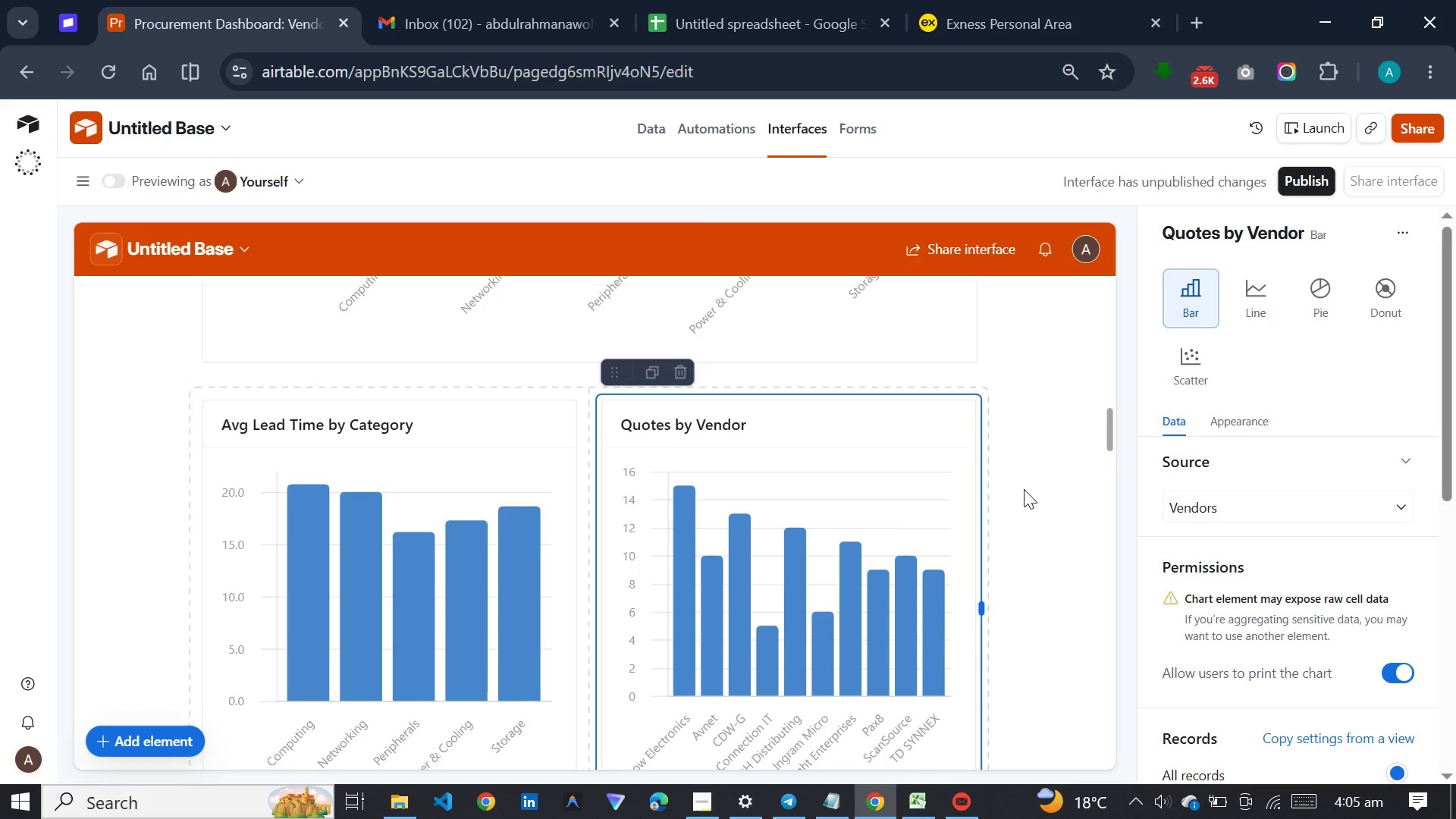 
scroll: coordinate [1024, 489], scroll_direction: up, amount: 9.0
 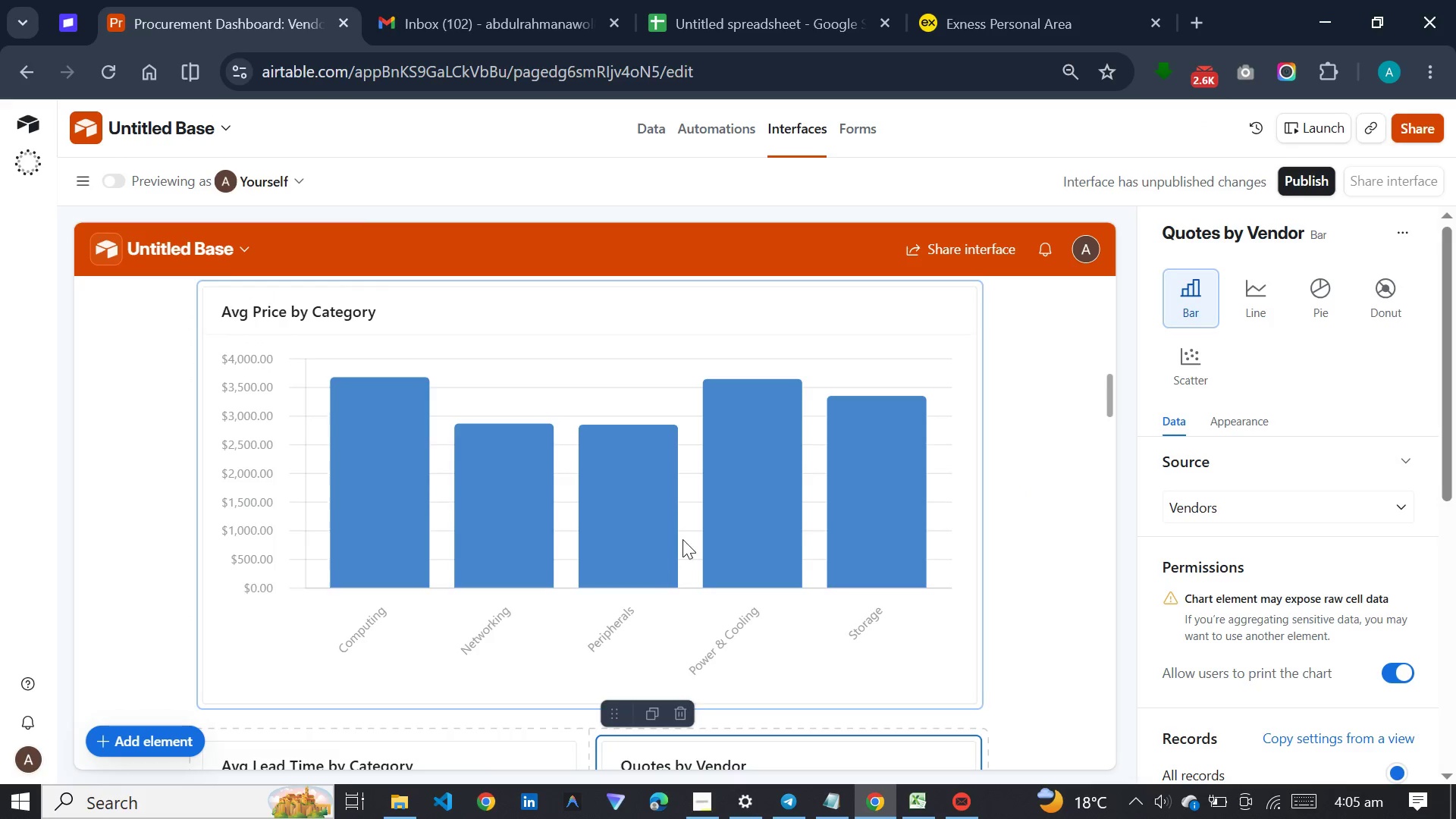 
left_click([315, 577])
 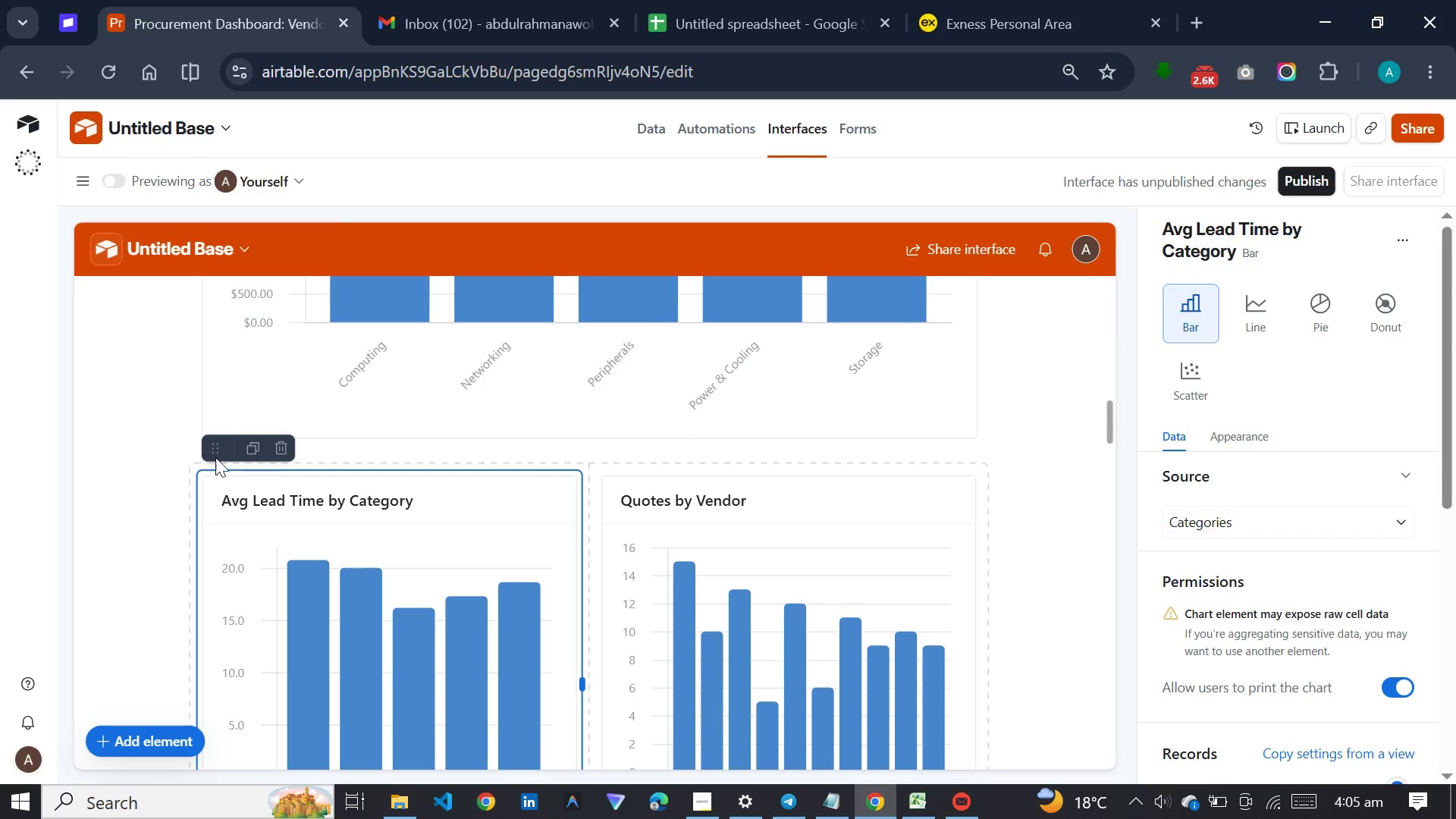 
scroll: coordinate [669, 540], scroll_direction: down, amount: 7.0
 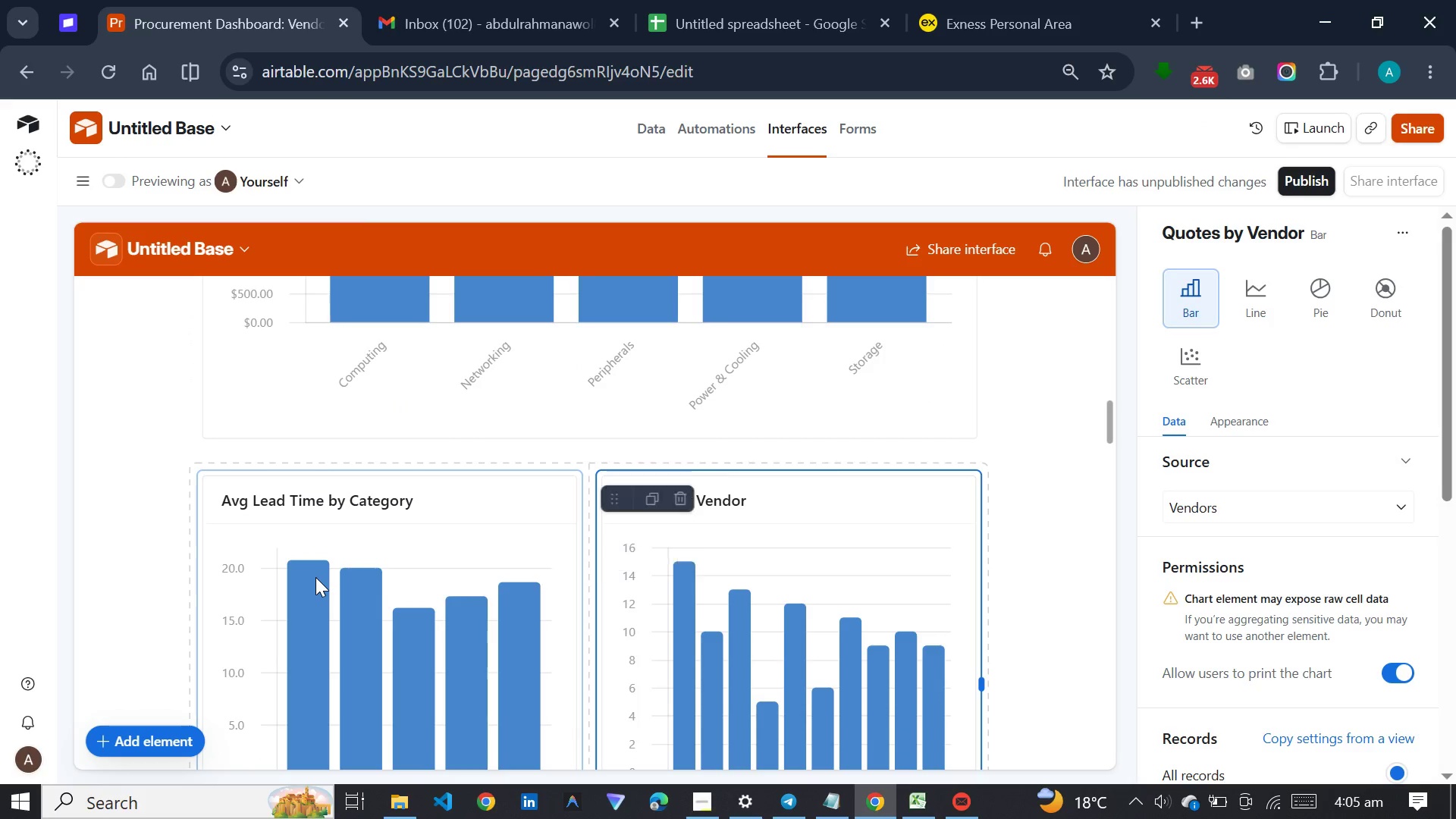 
left_click_drag(start_coordinate=[215, 457], to_coordinate=[838, 378])
 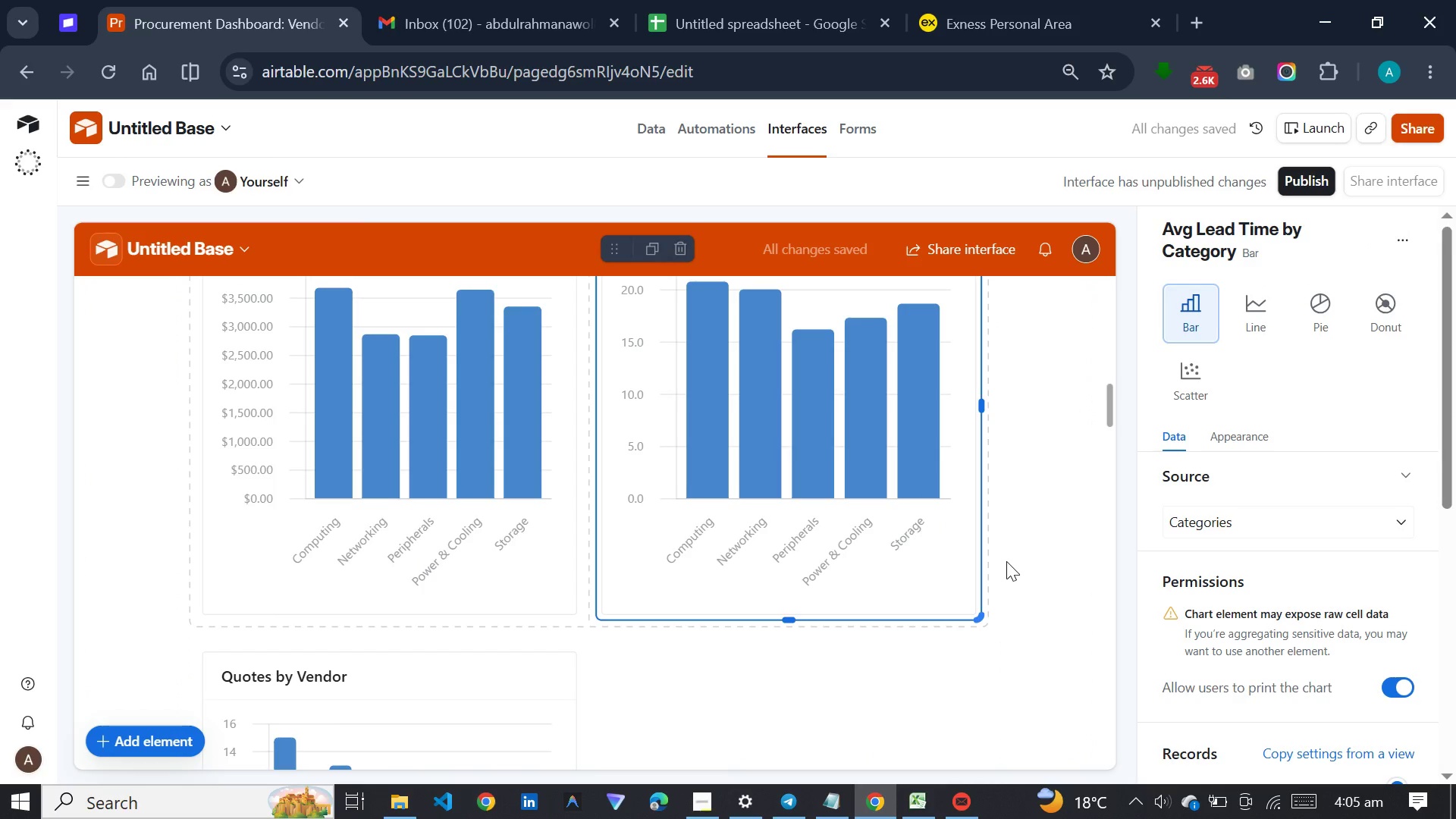 
left_click([1006, 561])
 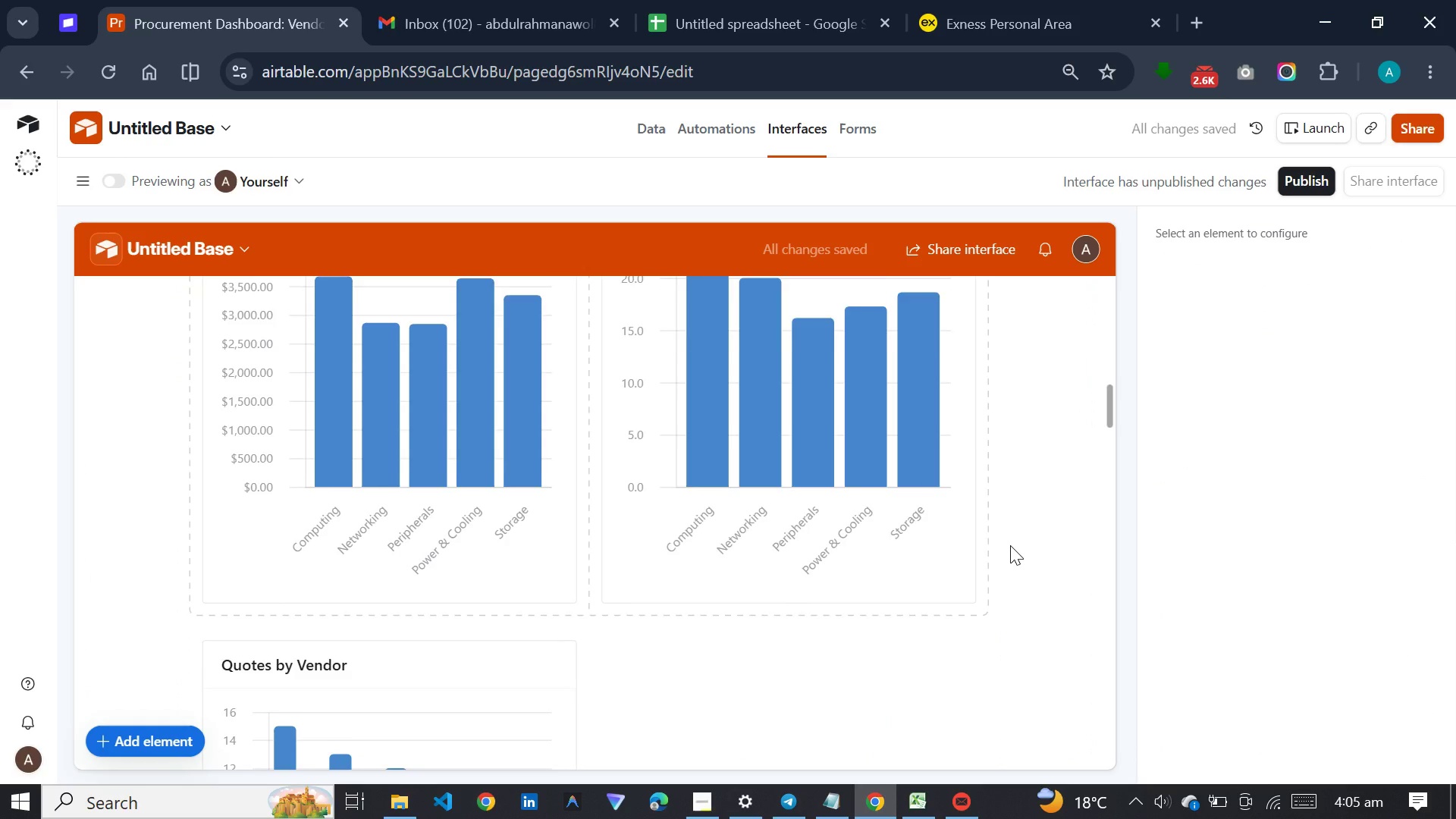 
scroll: coordinate [1010, 545], scroll_direction: down, amount: 9.0
 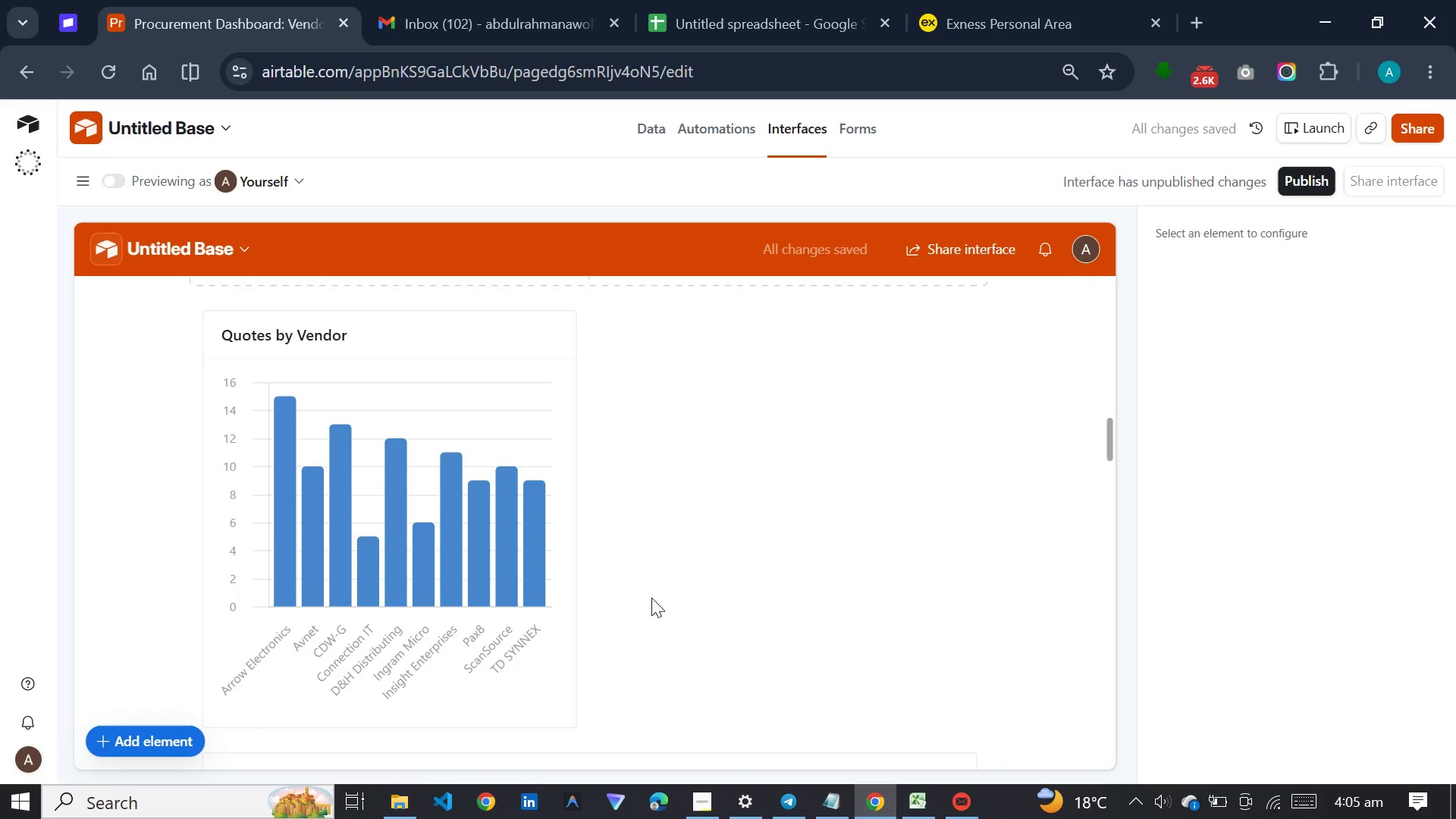 
left_click([624, 594])
 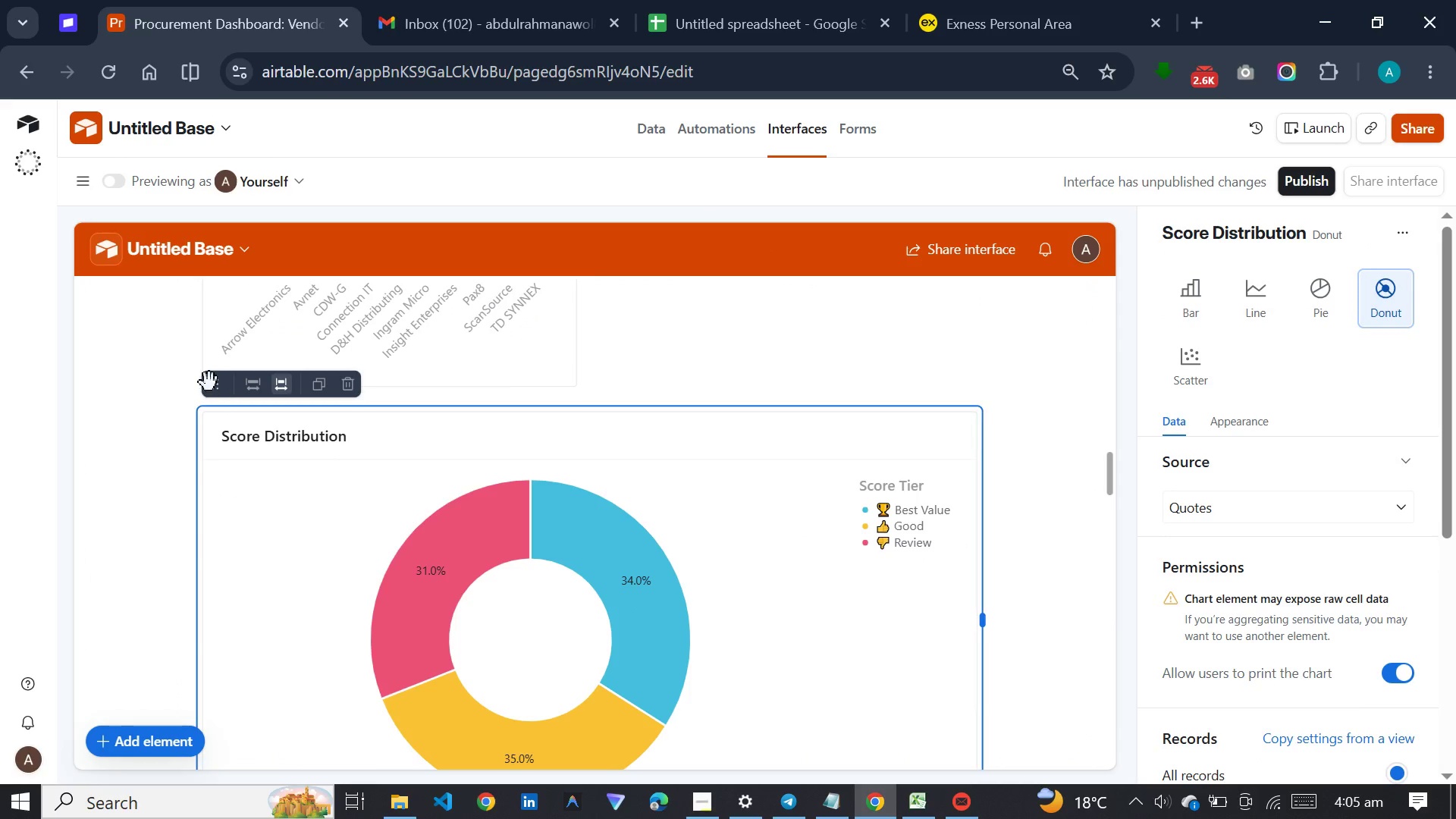 
scroll: coordinate [654, 592], scroll_direction: down, amount: 9.0
 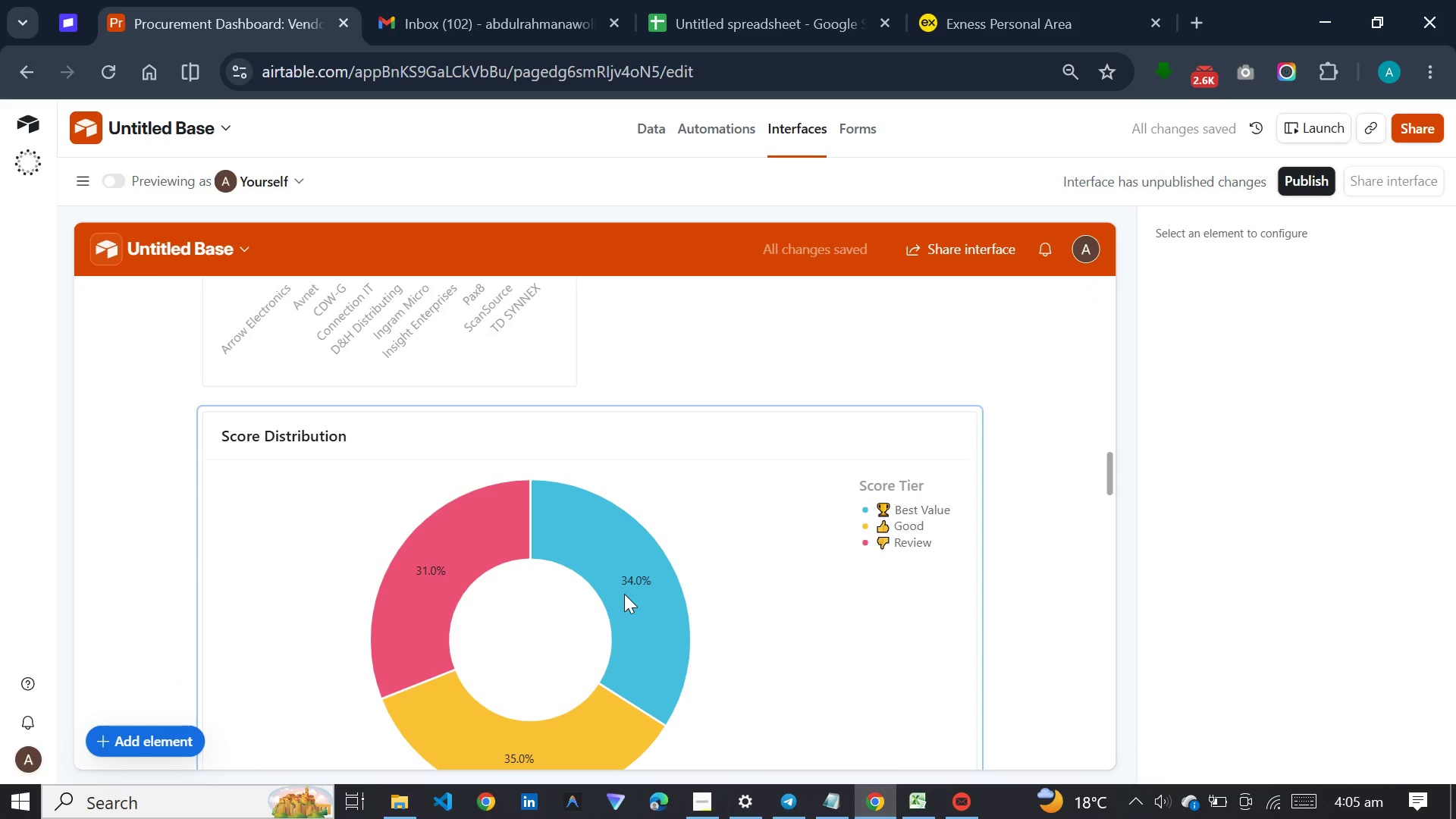 
left_click_drag(start_coordinate=[209, 382], to_coordinate=[746, 403])
 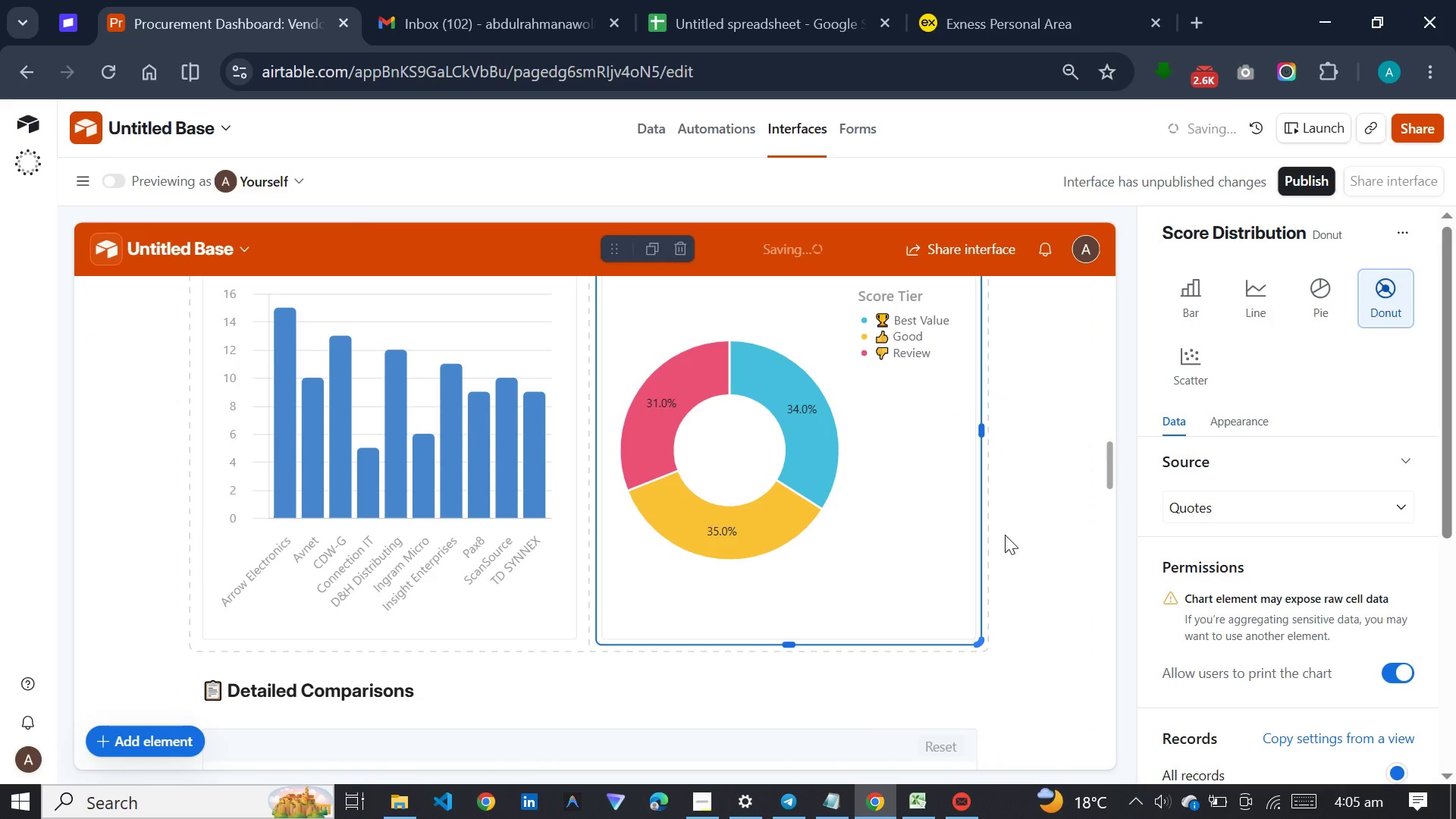 
left_click([1005, 535])
 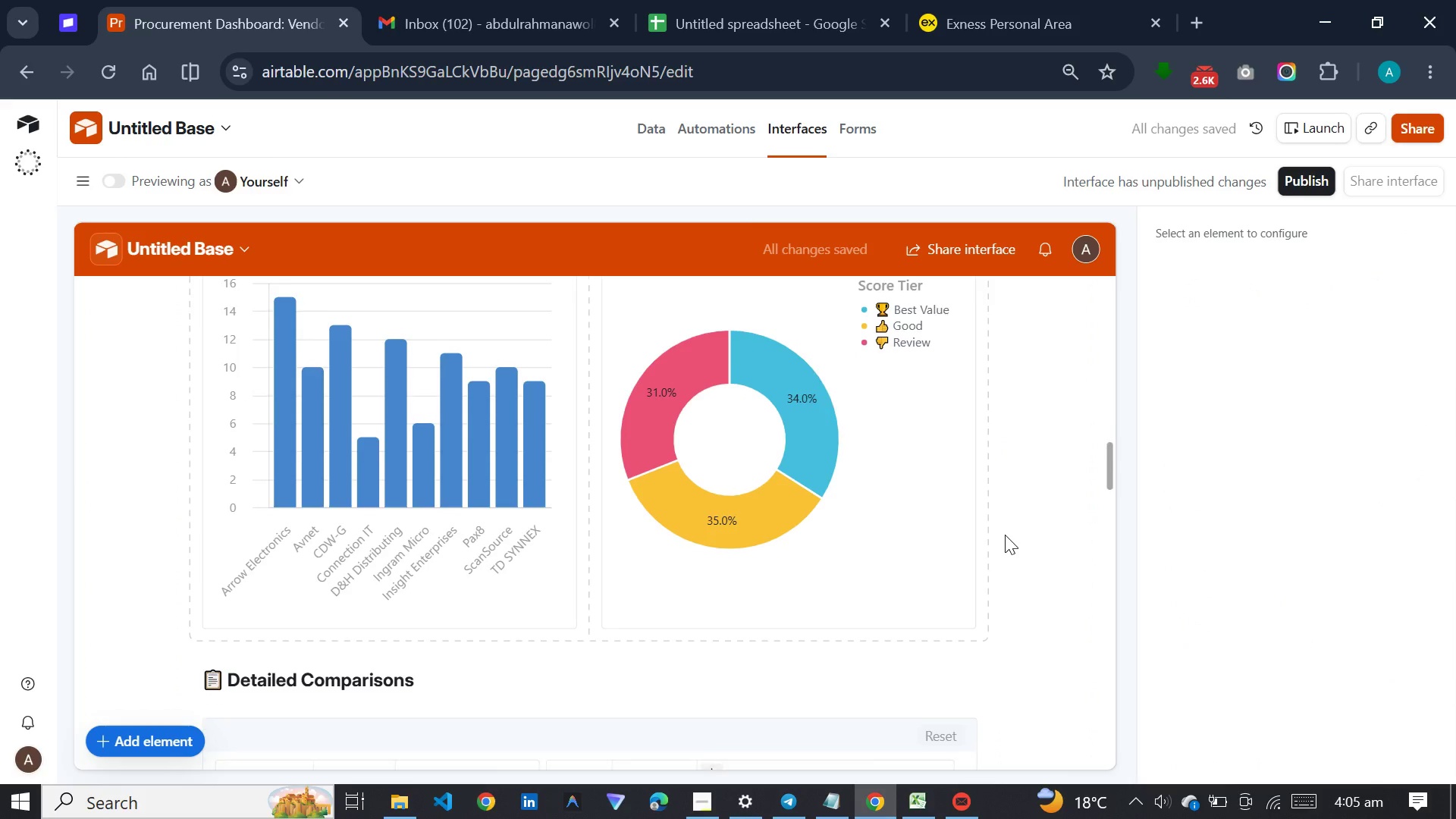 
scroll: coordinate [1005, 535], scroll_direction: down, amount: 4.0
 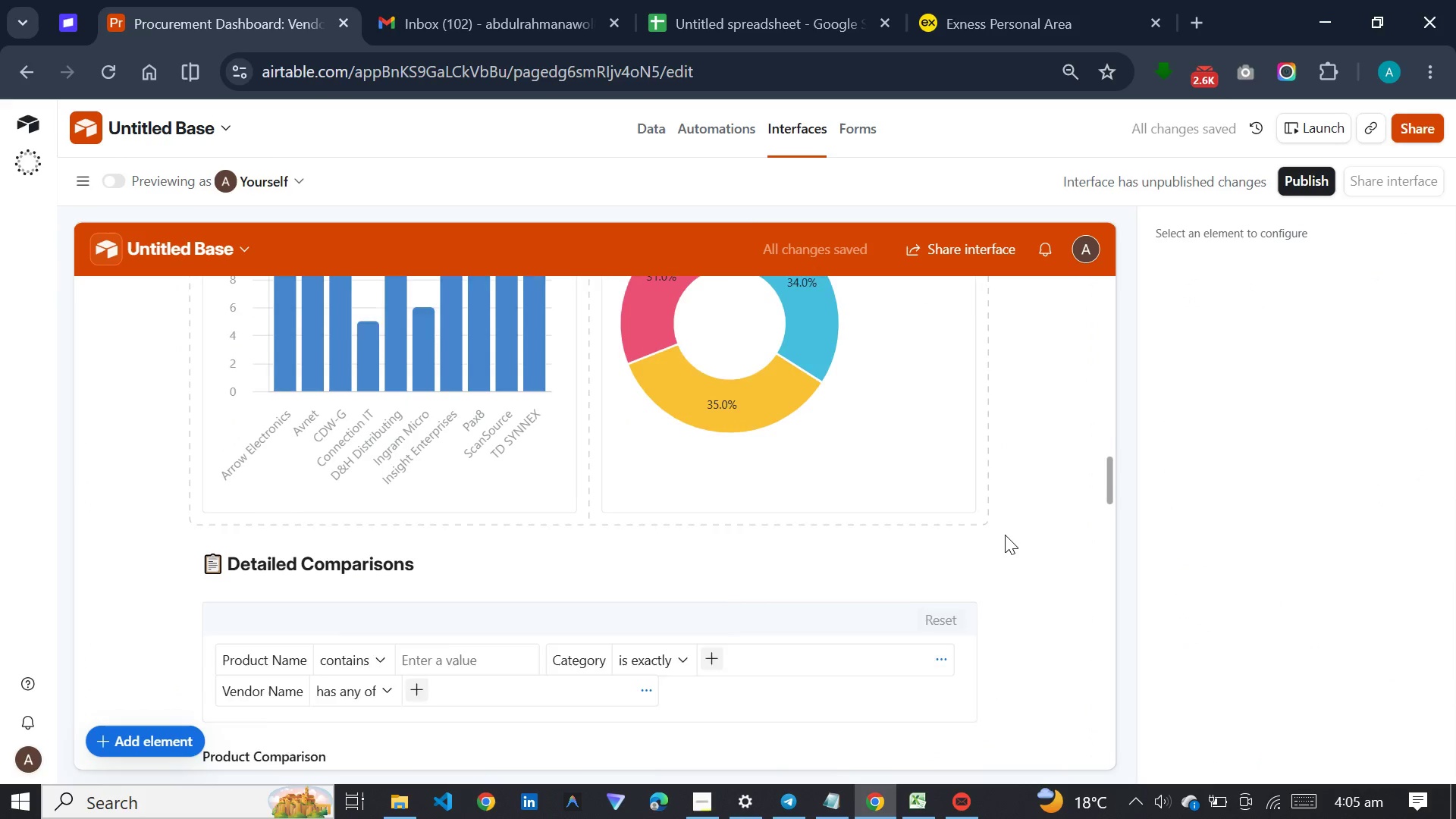 
scroll: coordinate [1007, 535], scroll_direction: up, amount: 28.0
 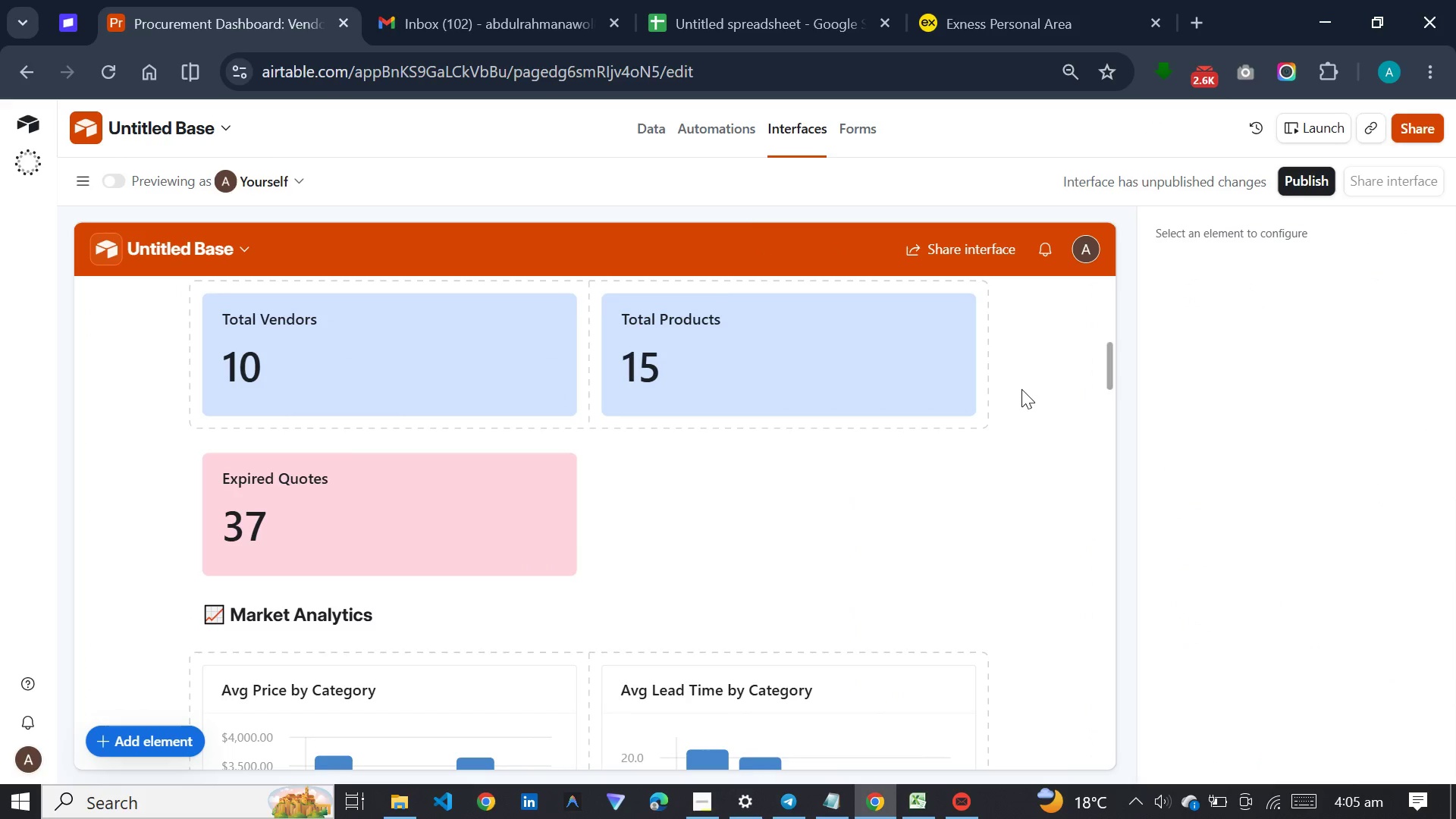 
scroll: coordinate [1015, 397], scroll_direction: down, amount: 92.0
 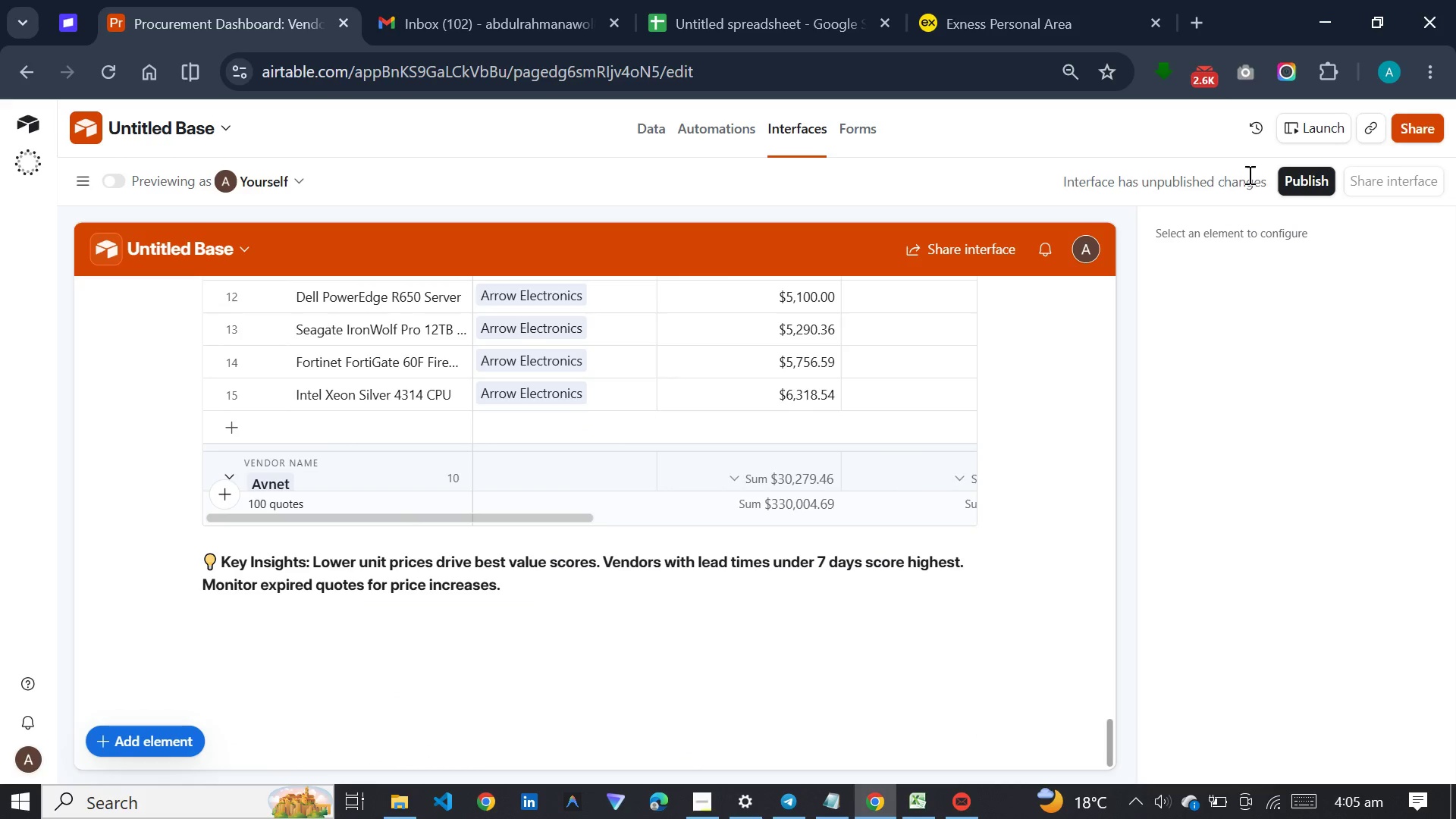 
left_click([1310, 185])
 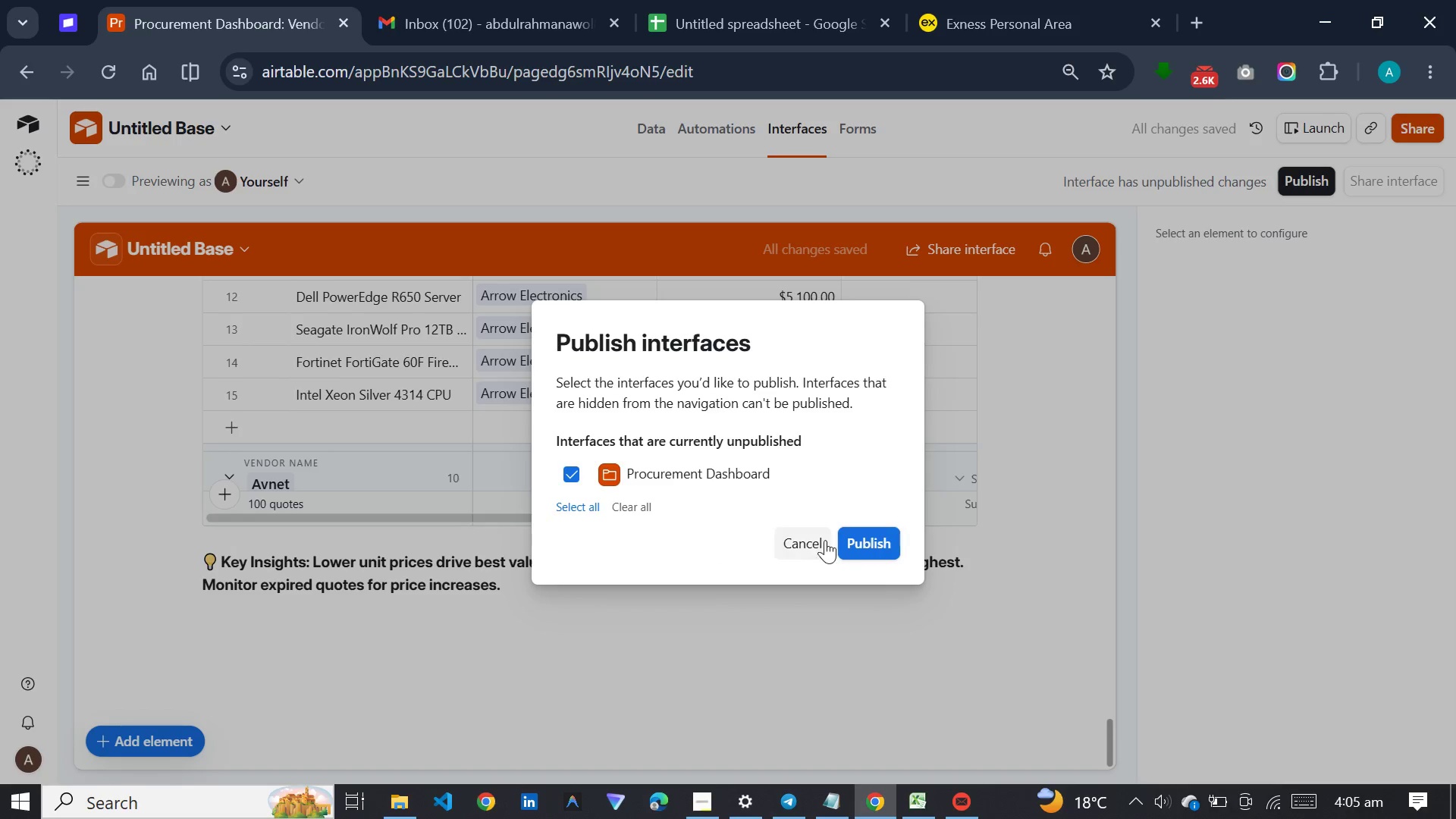 
left_click([861, 539])
 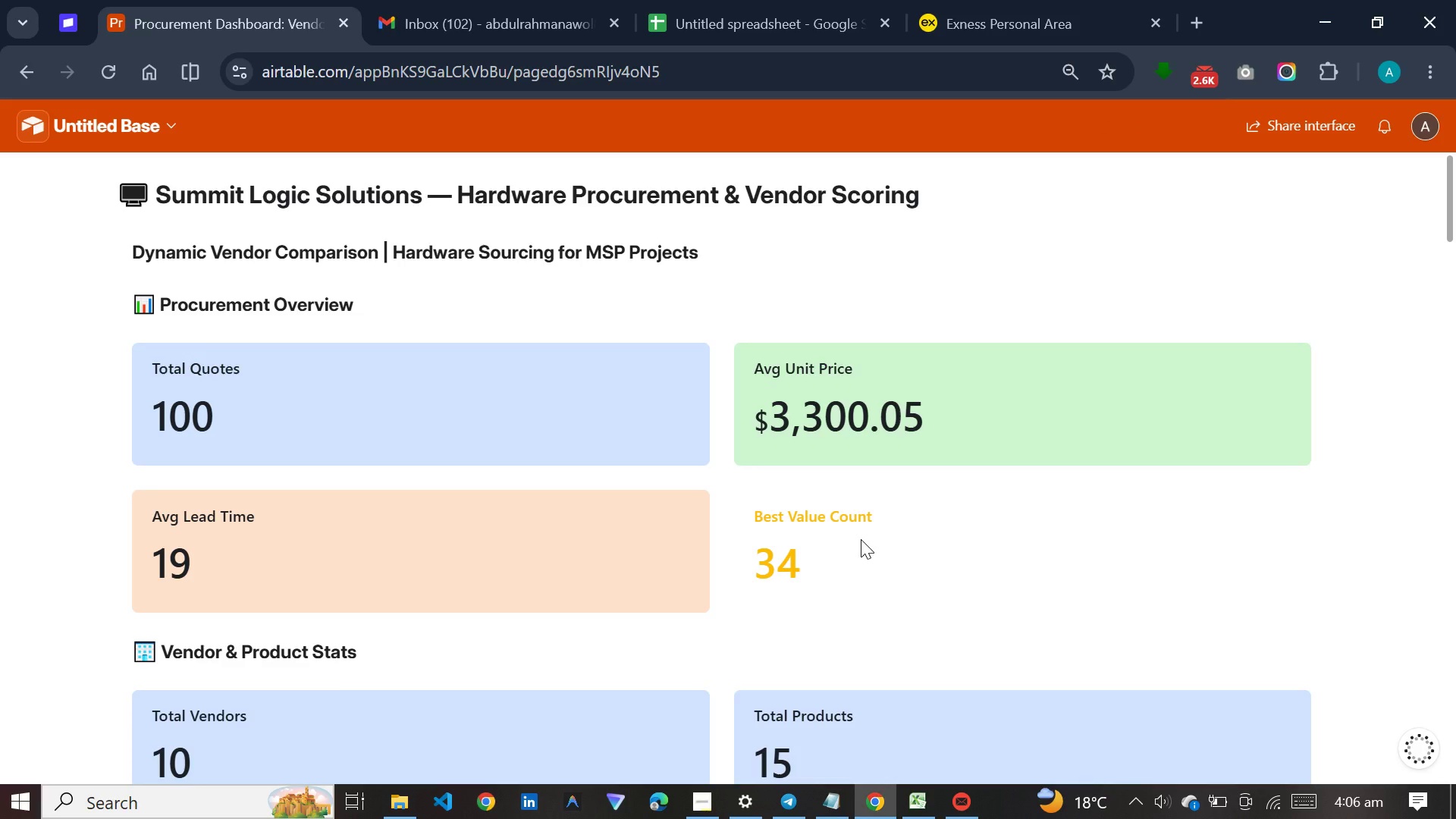 
wait(14.39)
 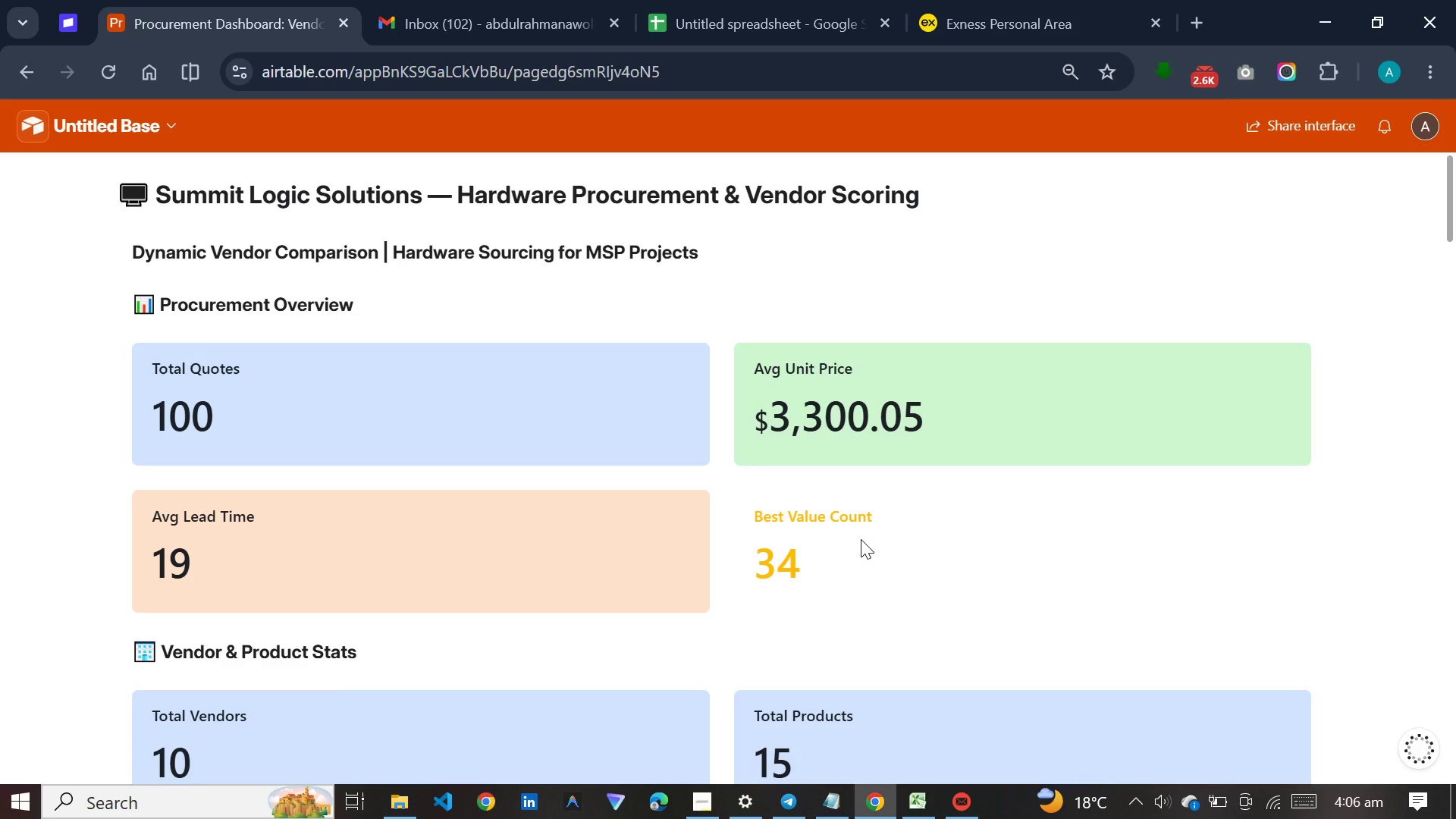 
scroll: coordinate [861, 539], scroll_direction: down, amount: 104.0
 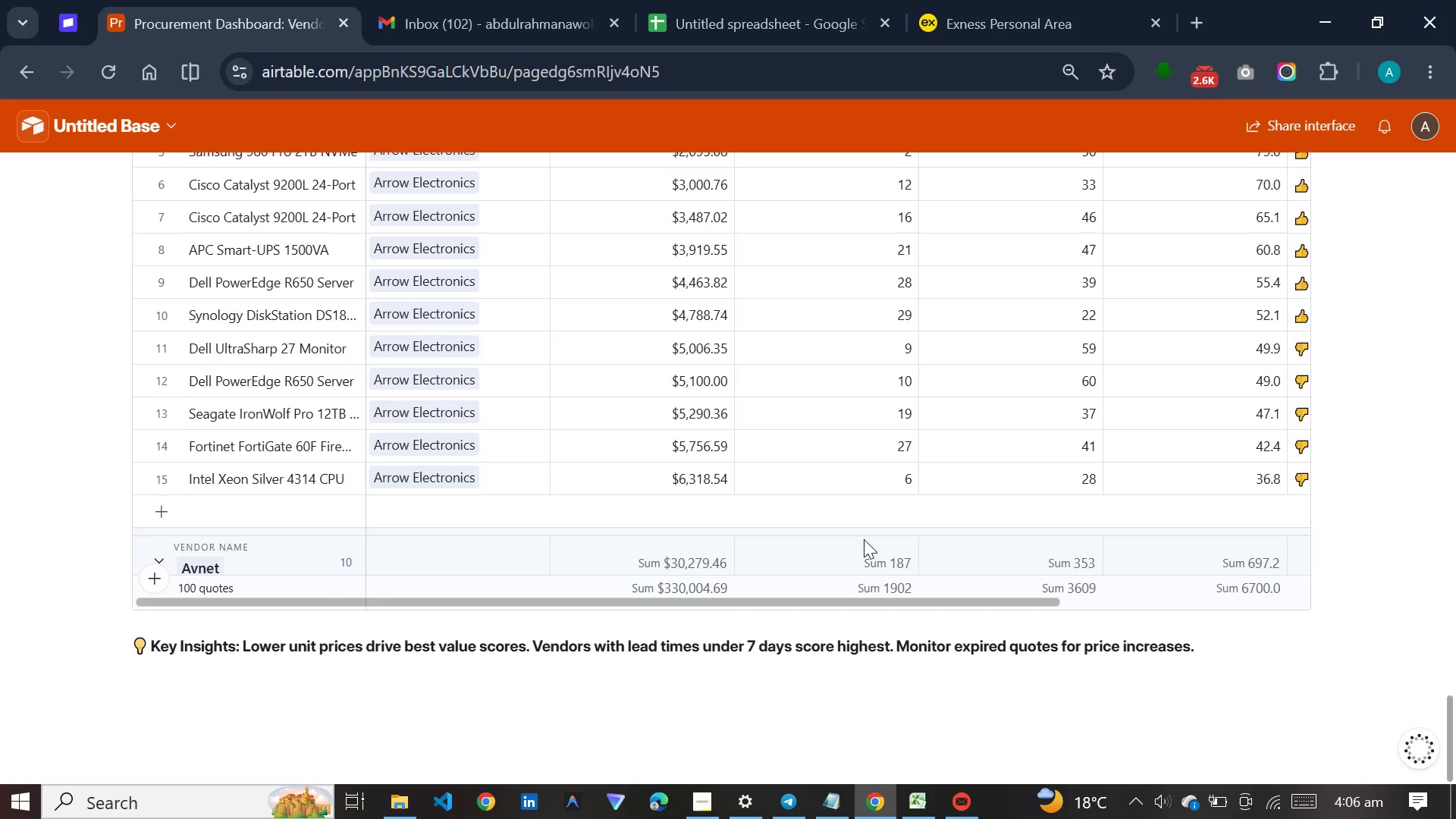 
wait(10.26)
 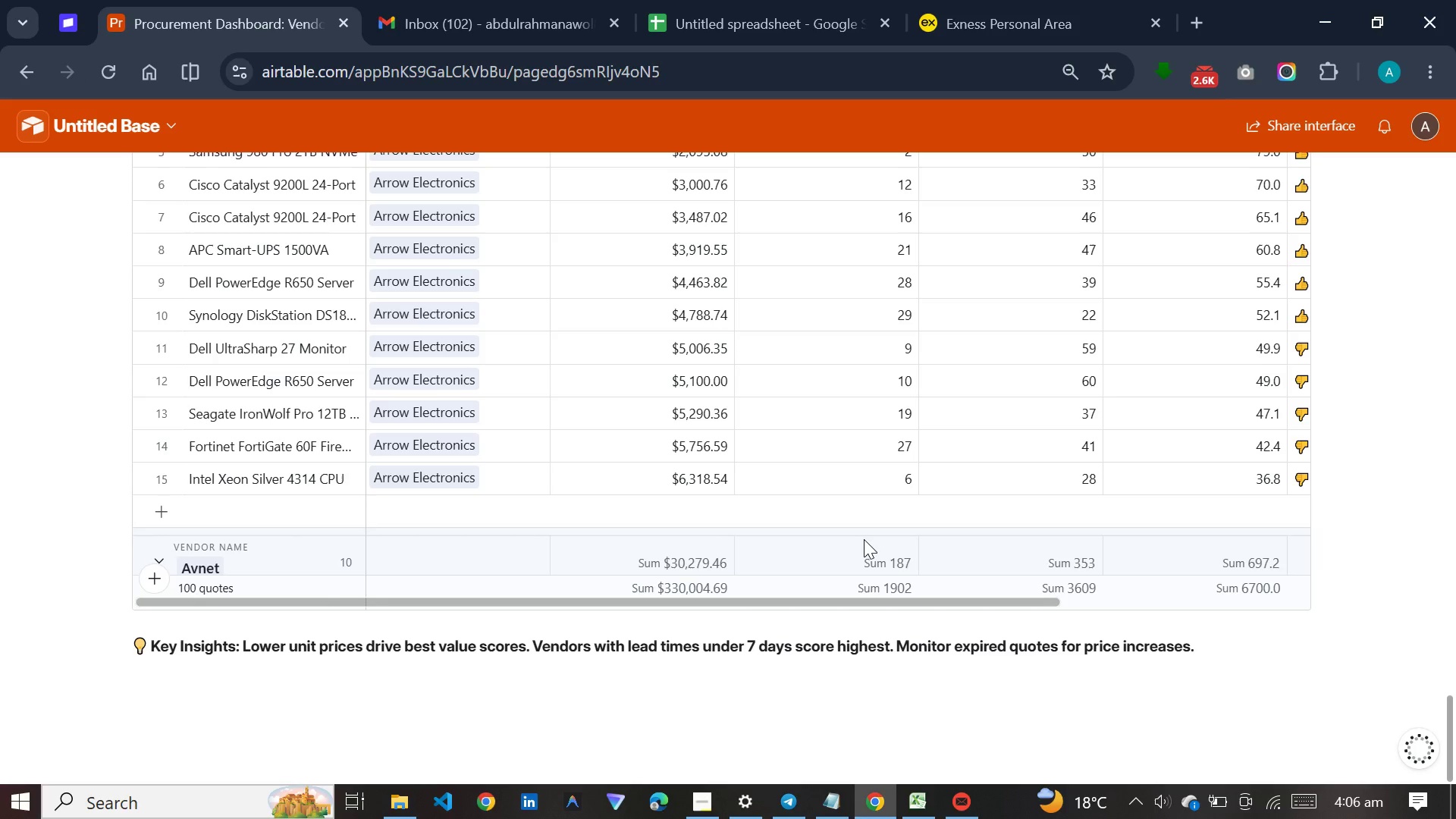 
scroll: coordinate [862, 520], scroll_direction: down, amount: 4.0
 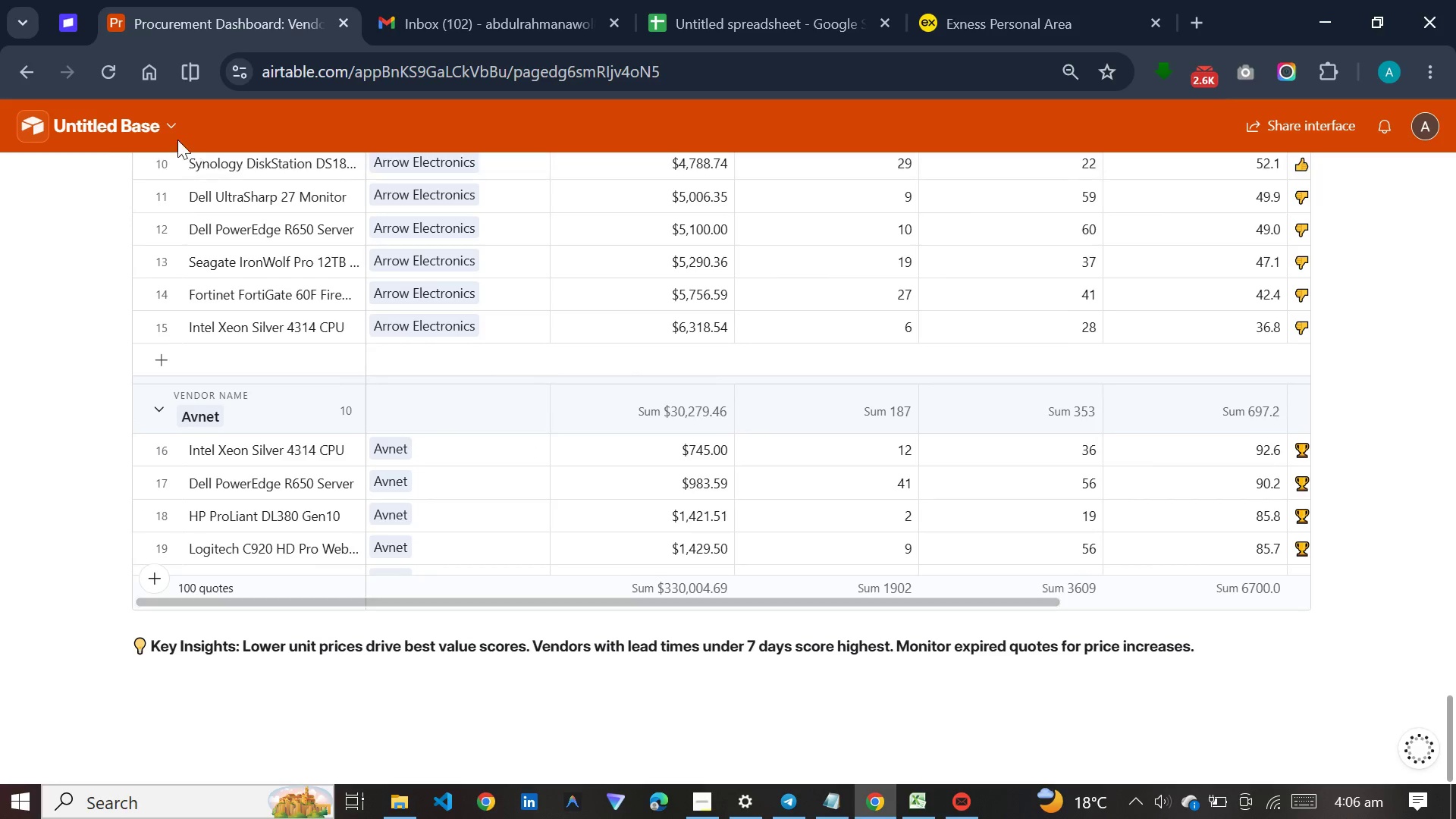 
left_click([175, 128])
 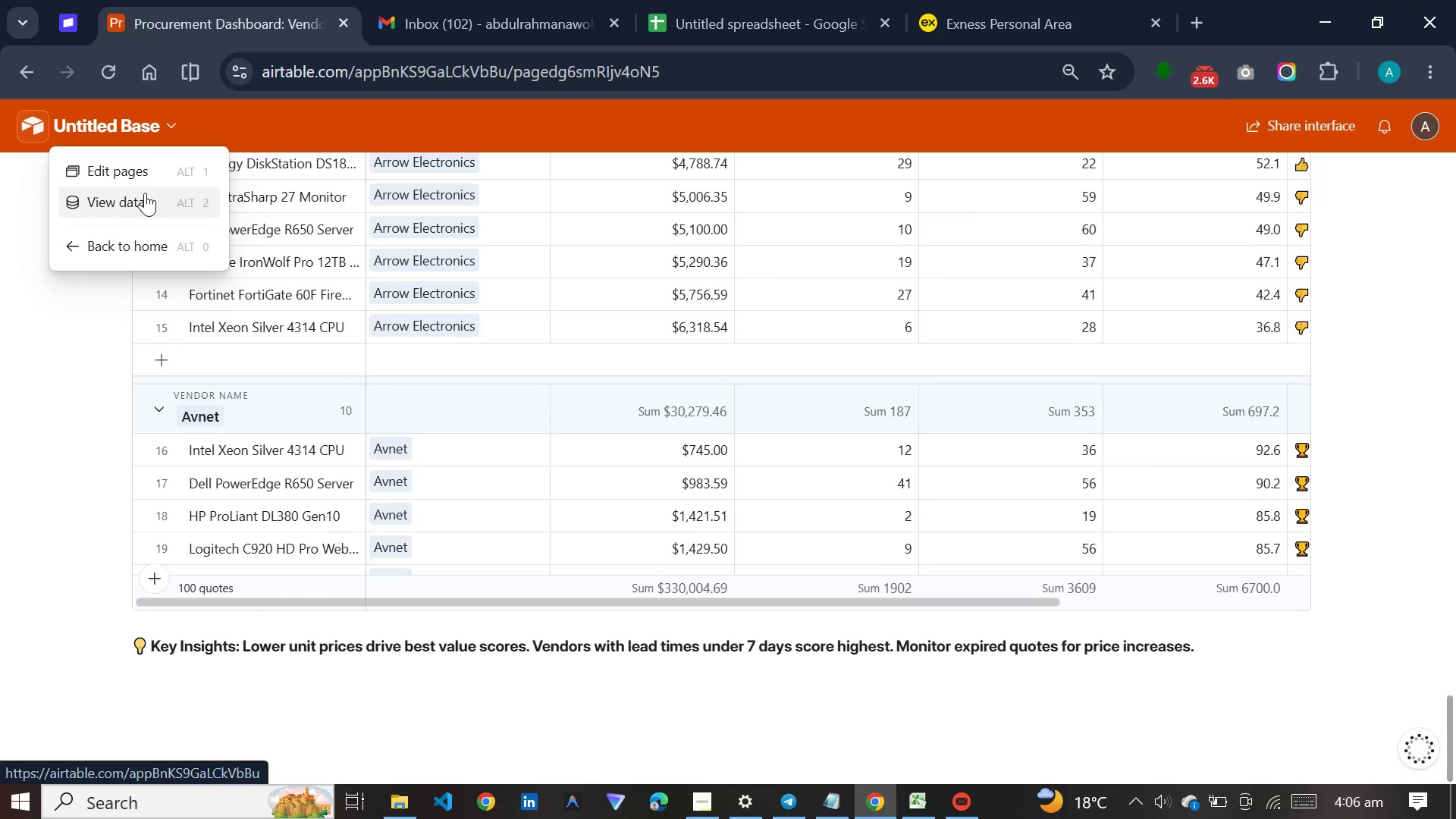 
left_click([145, 193])
 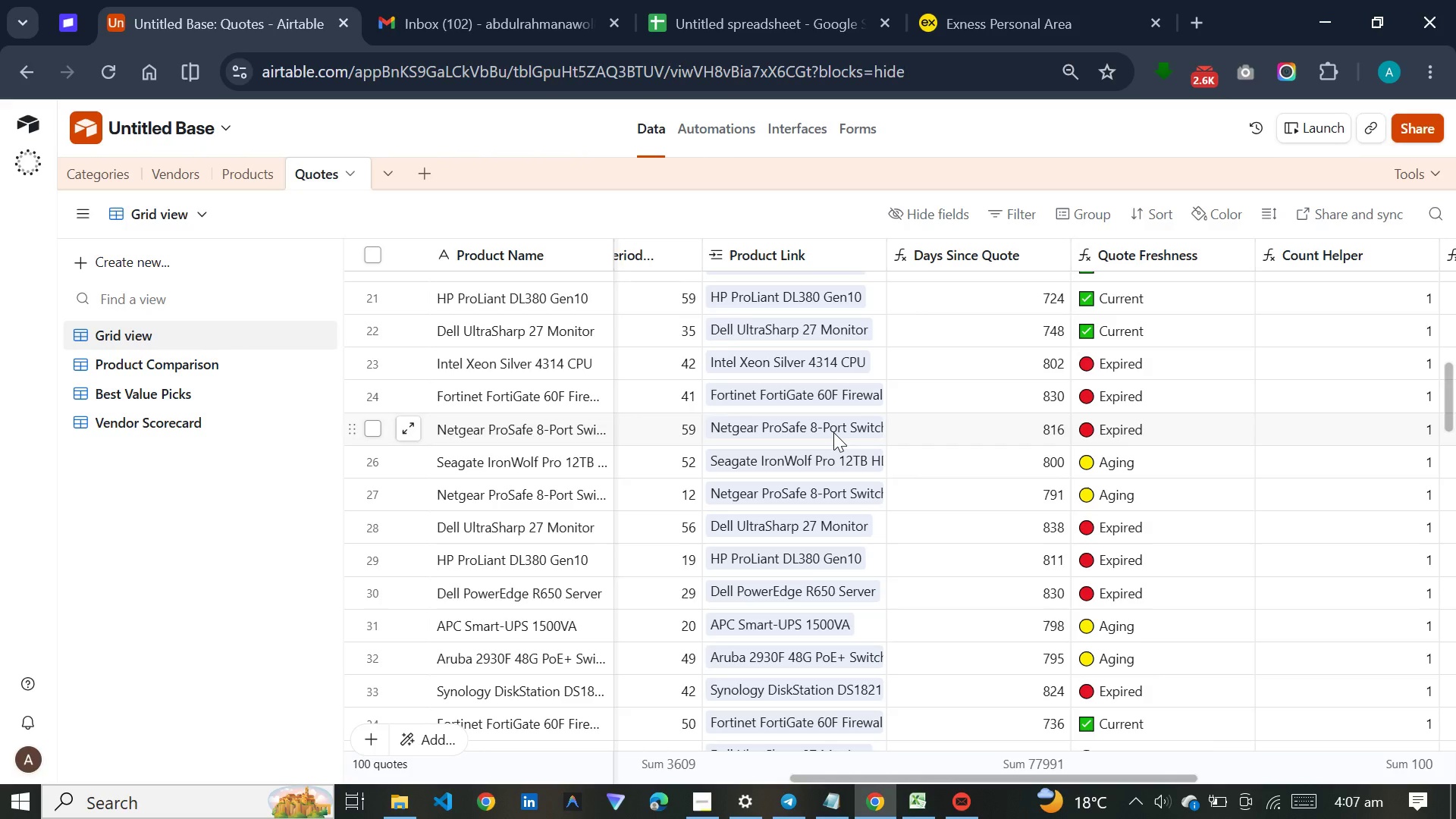 
wait(62.38)
 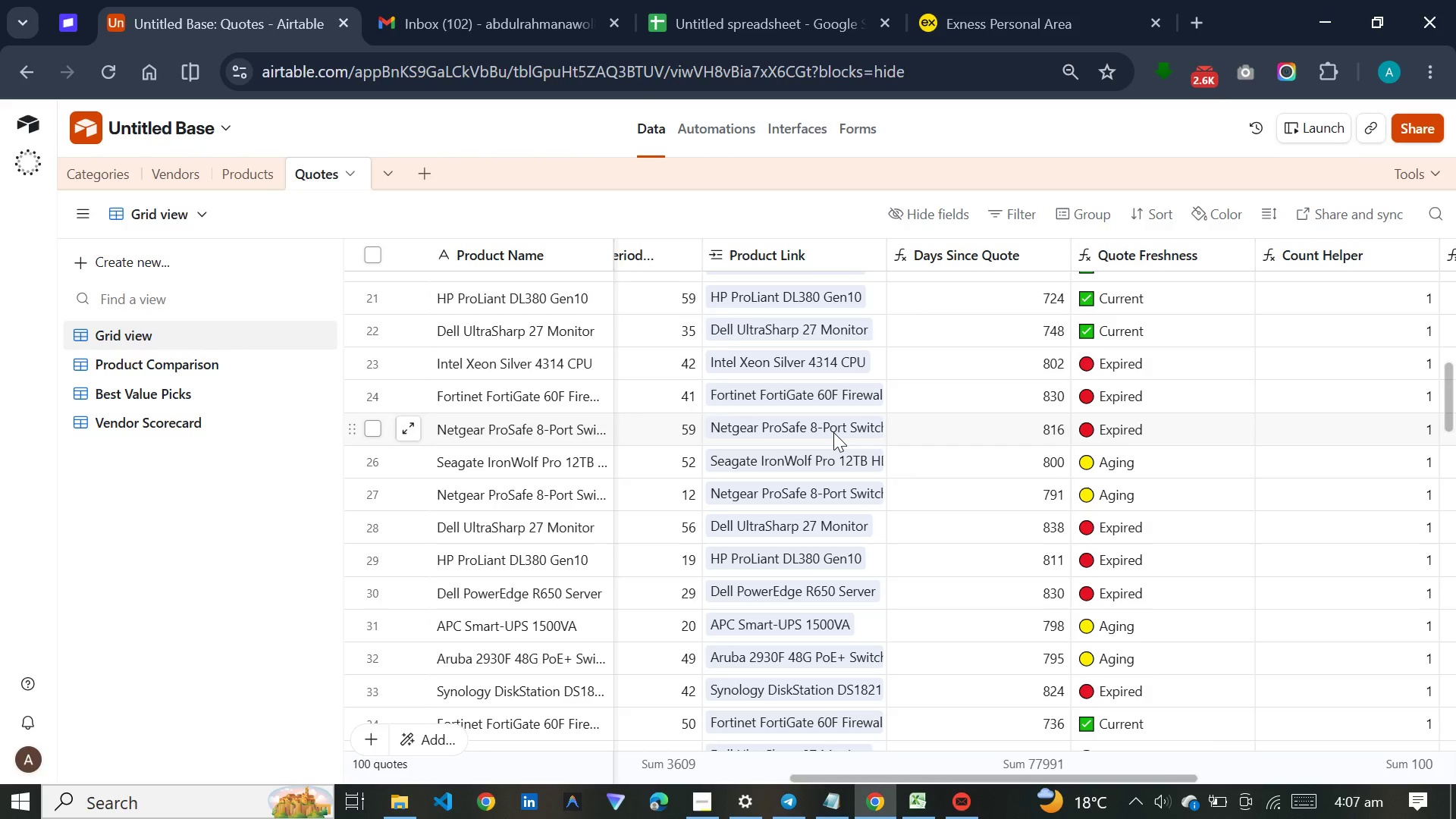 
left_click([706, 809])